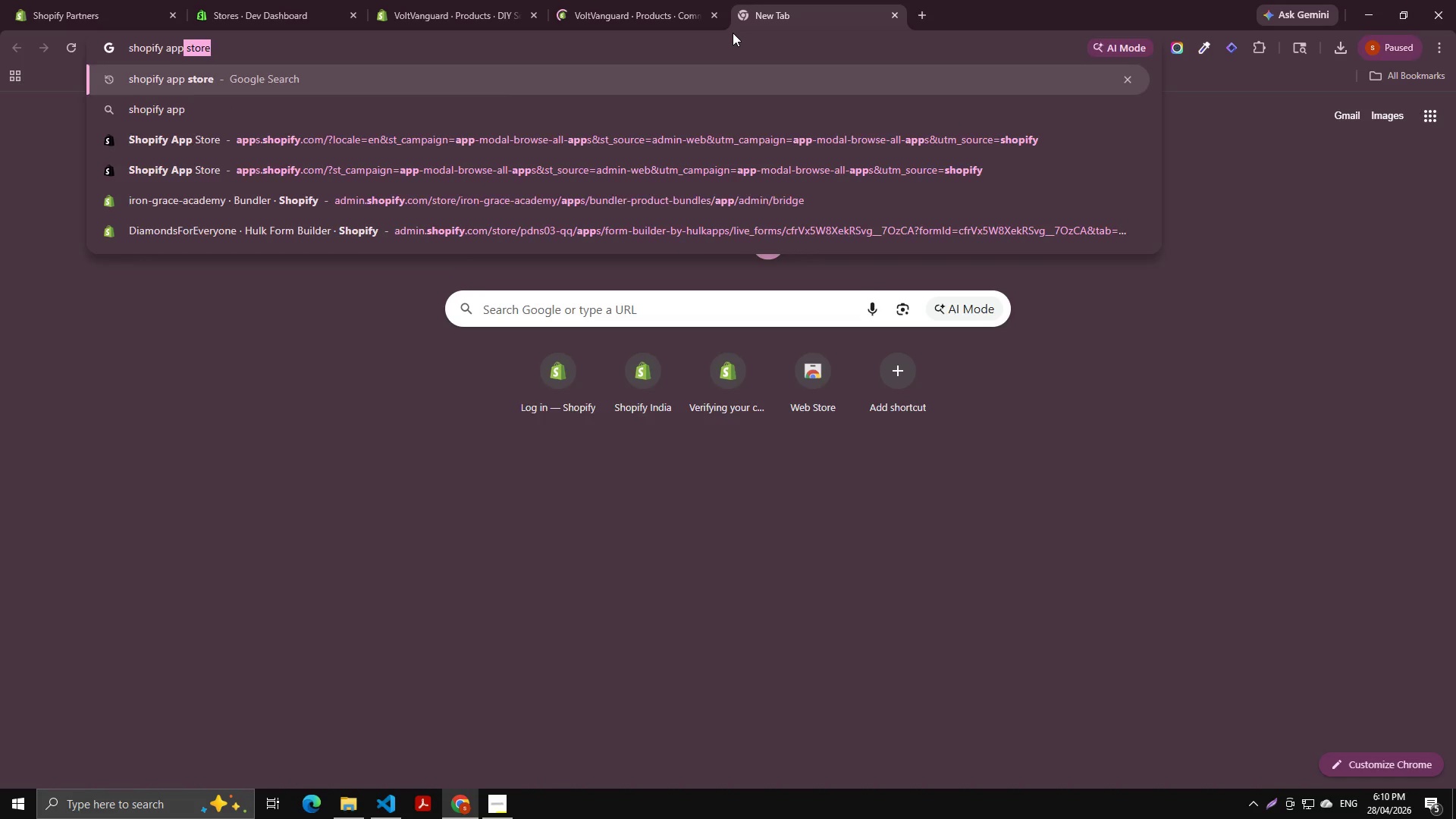 
key(Enter)
 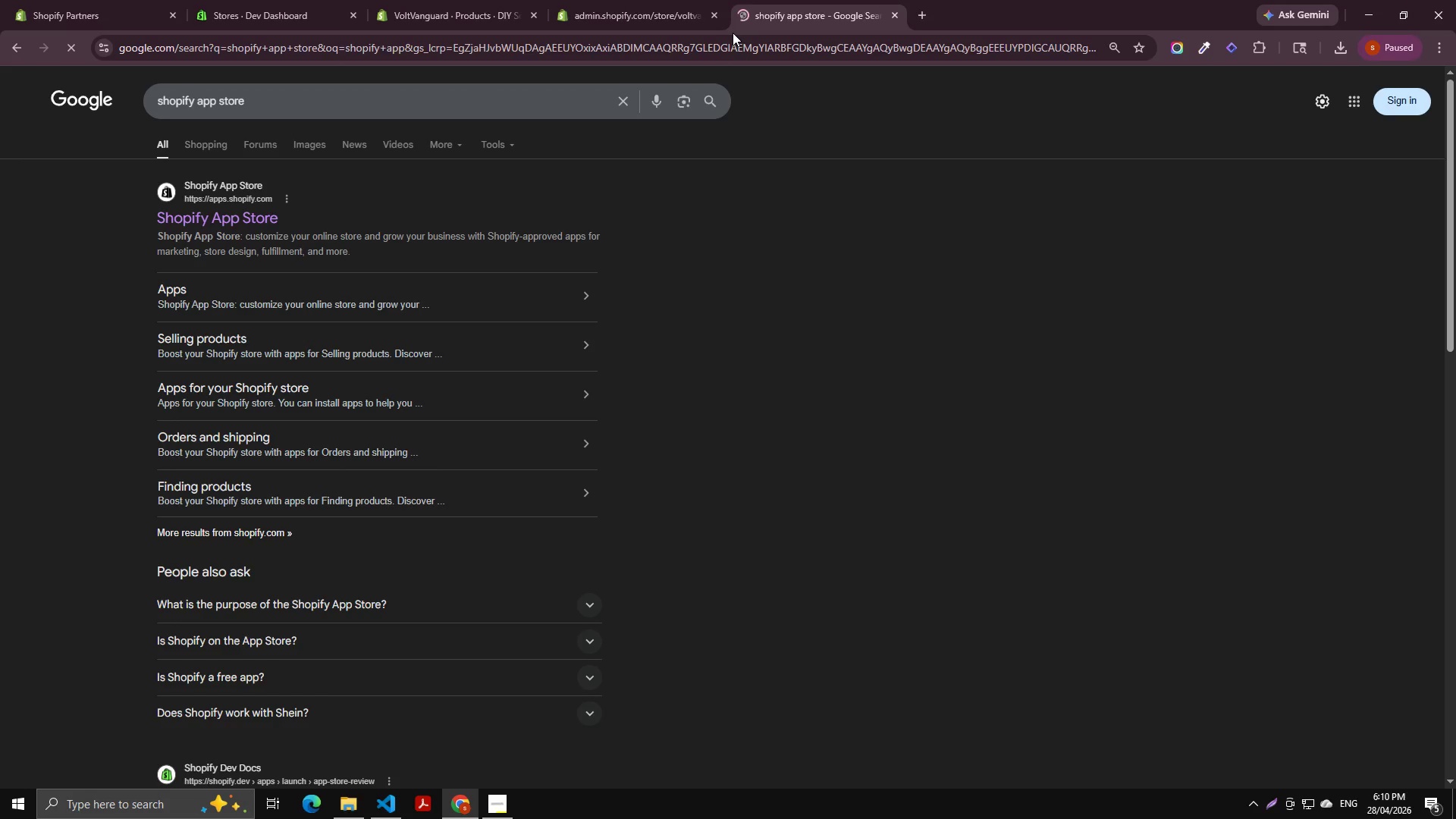 
wait(10.99)
 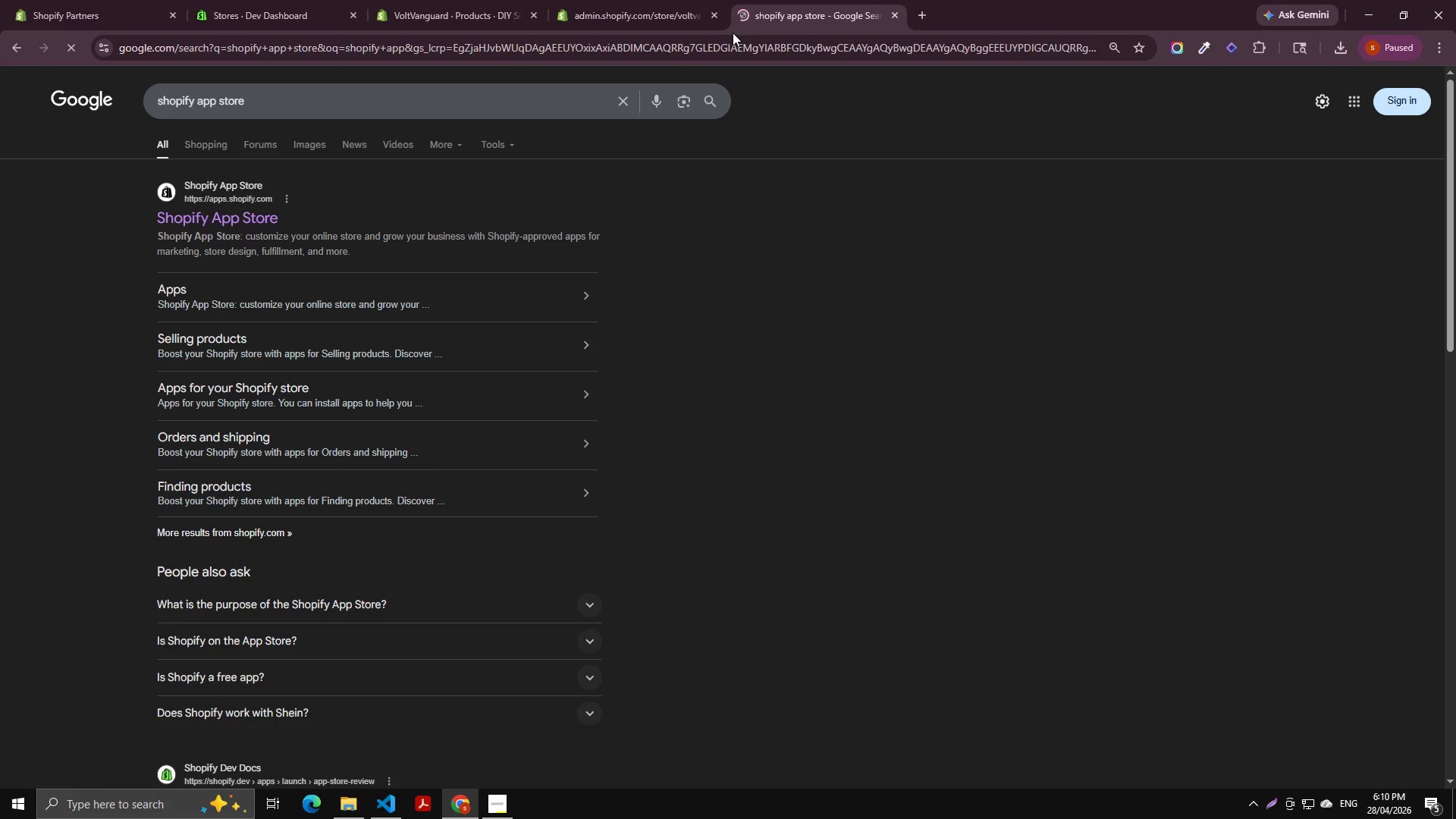 
left_click([177, 215])
 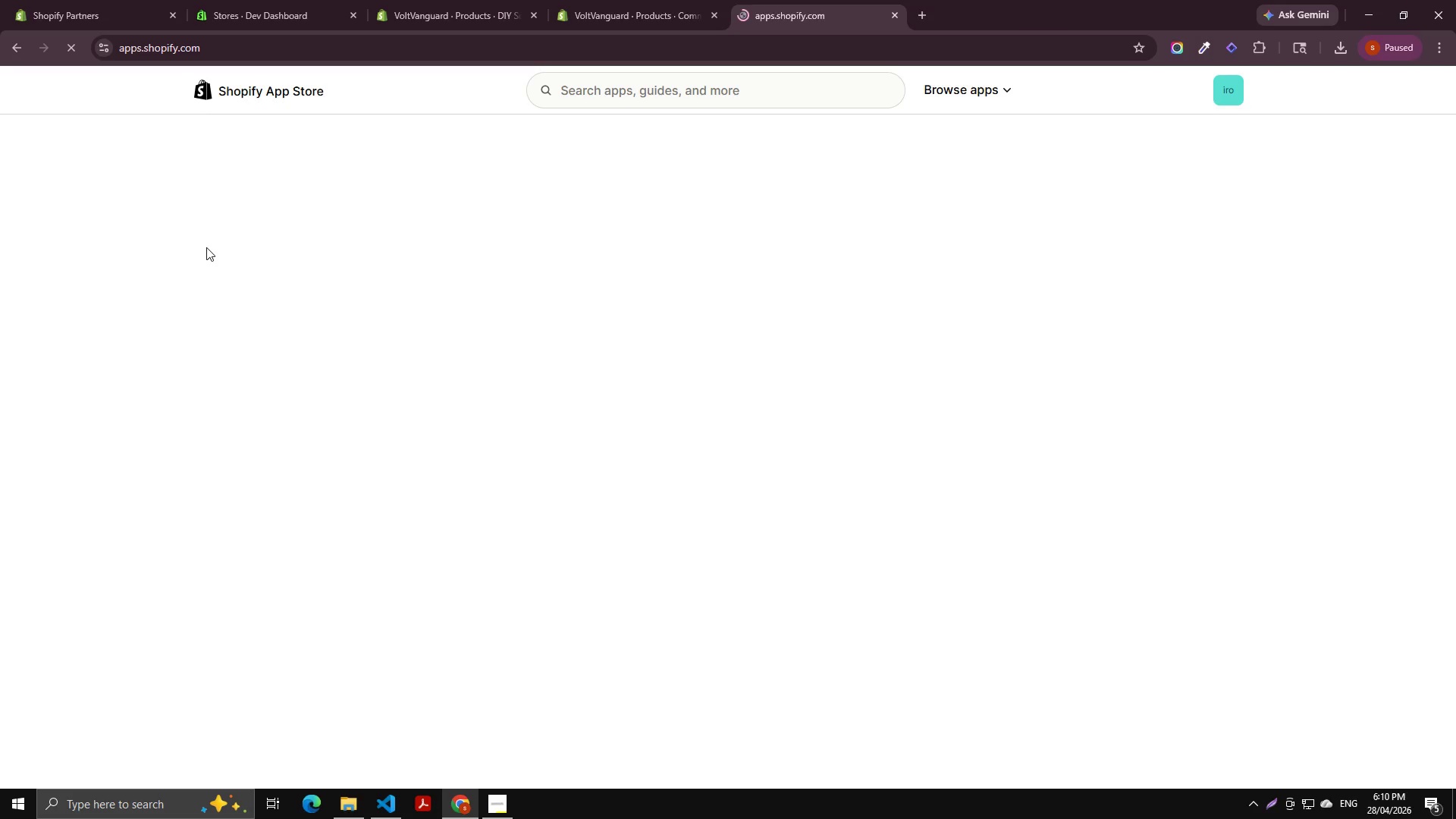 
scroll: coordinate [490, 305], scroll_direction: up, amount: 1.0
 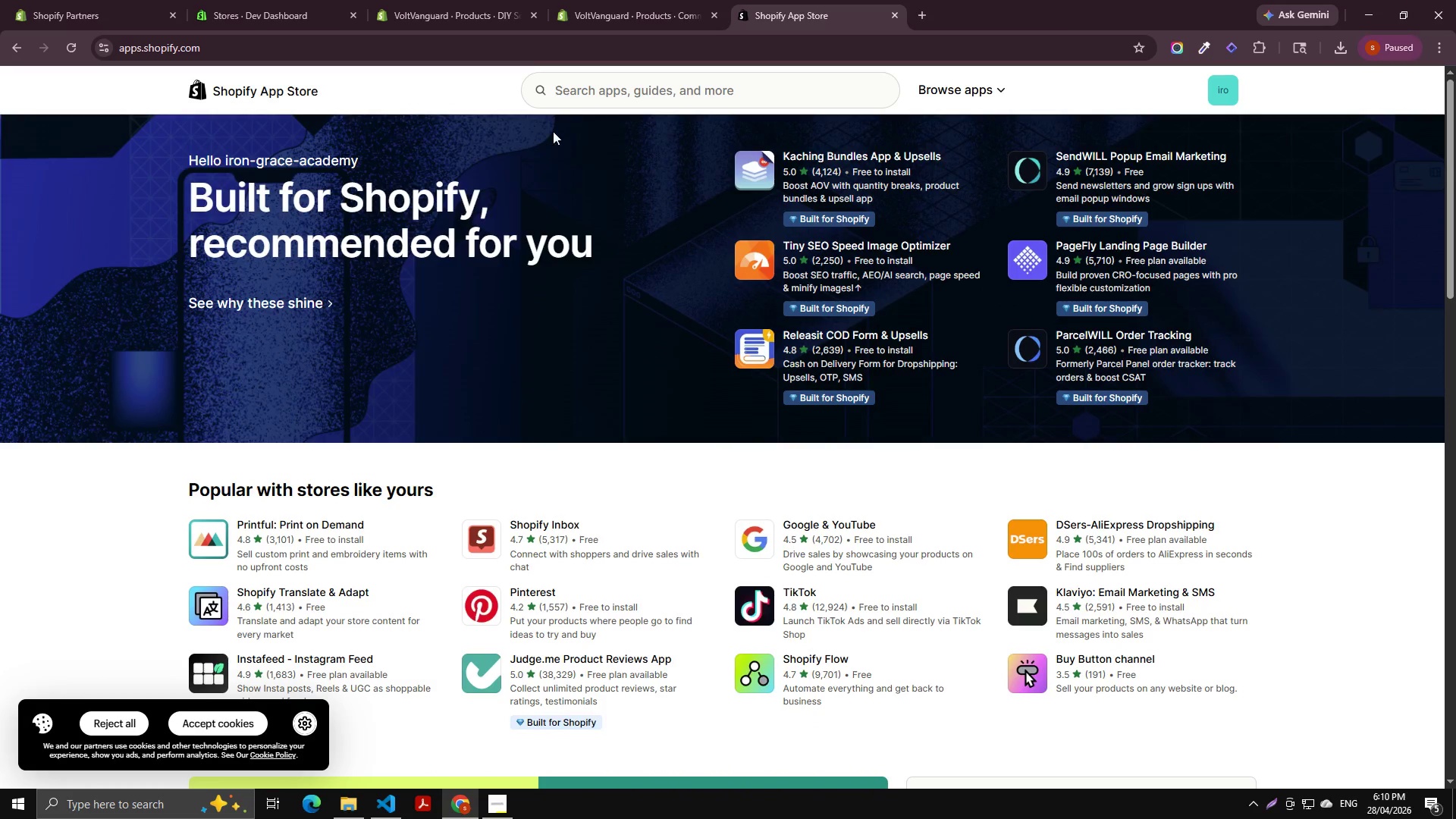 
left_click([569, 104])
 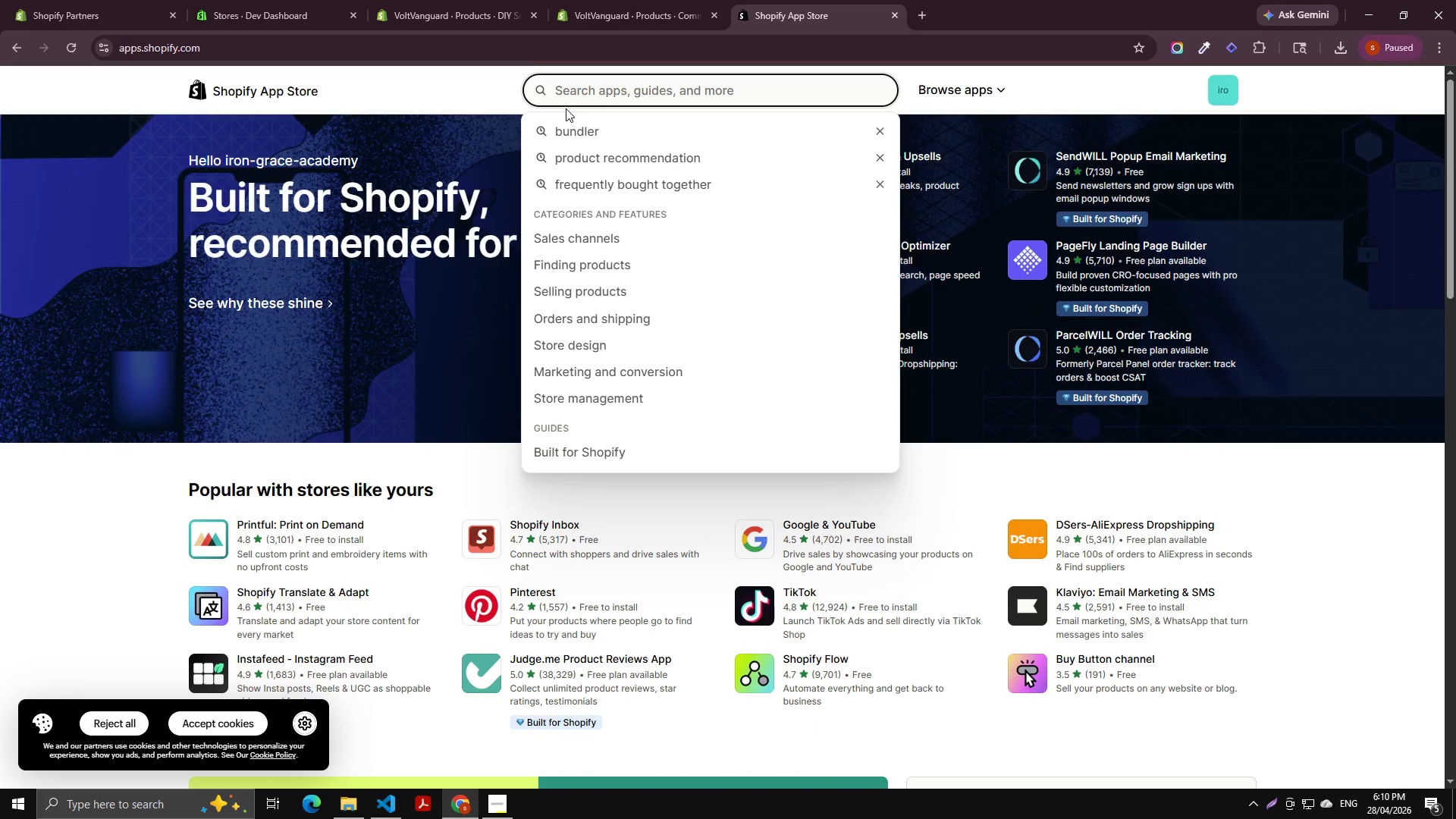 
type(met)
 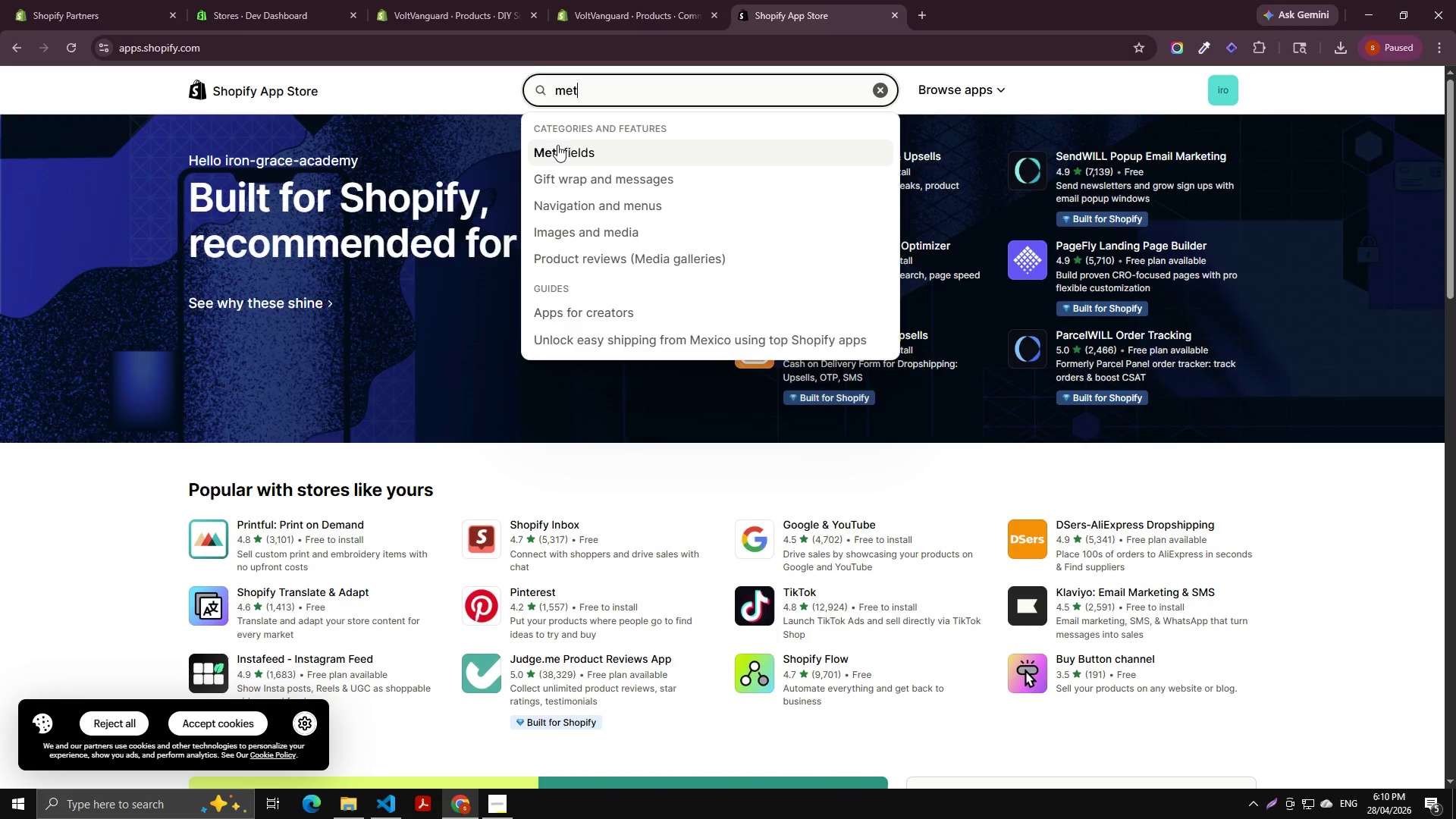 
type(rify)
 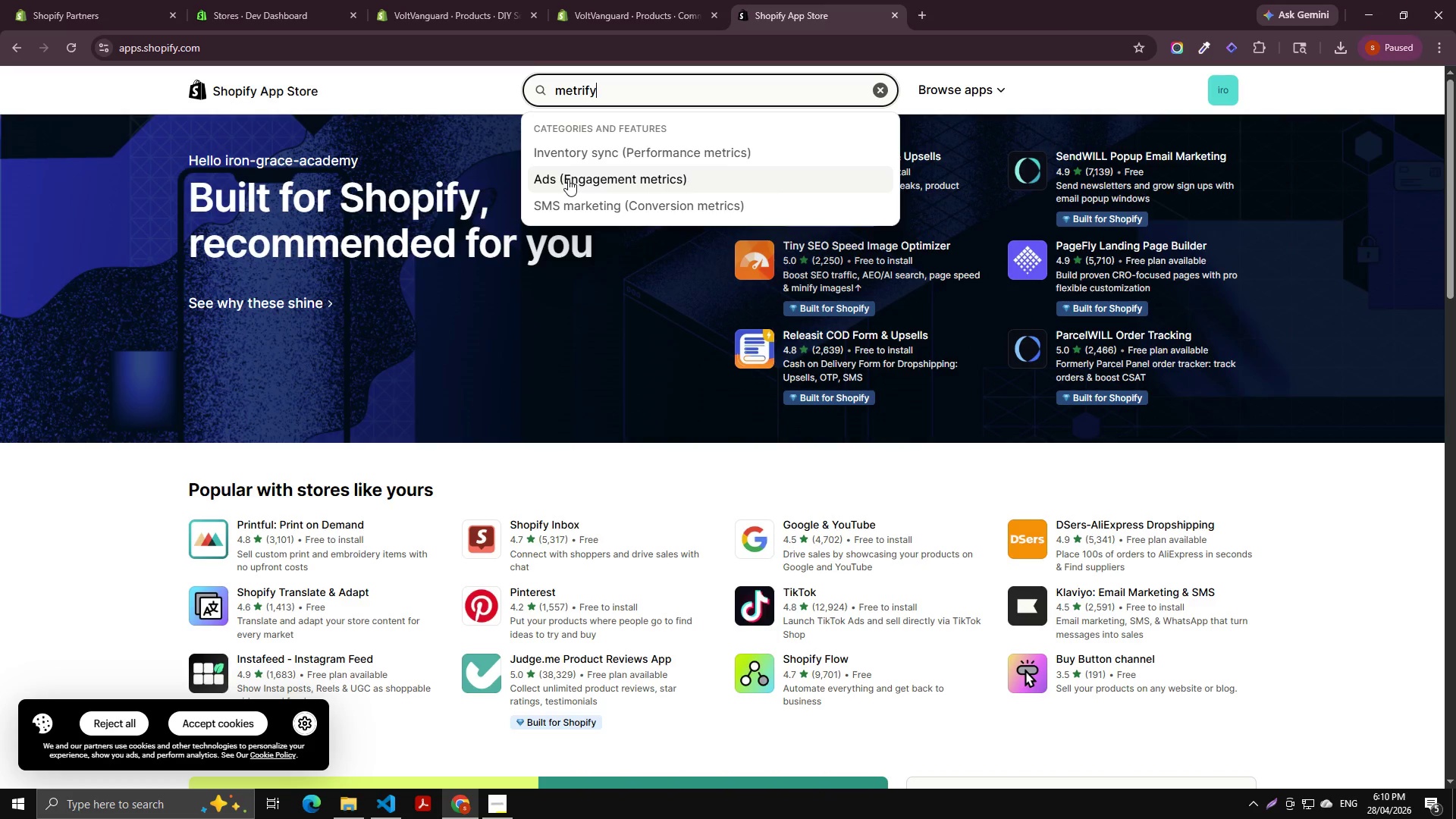 
key(Enter)
 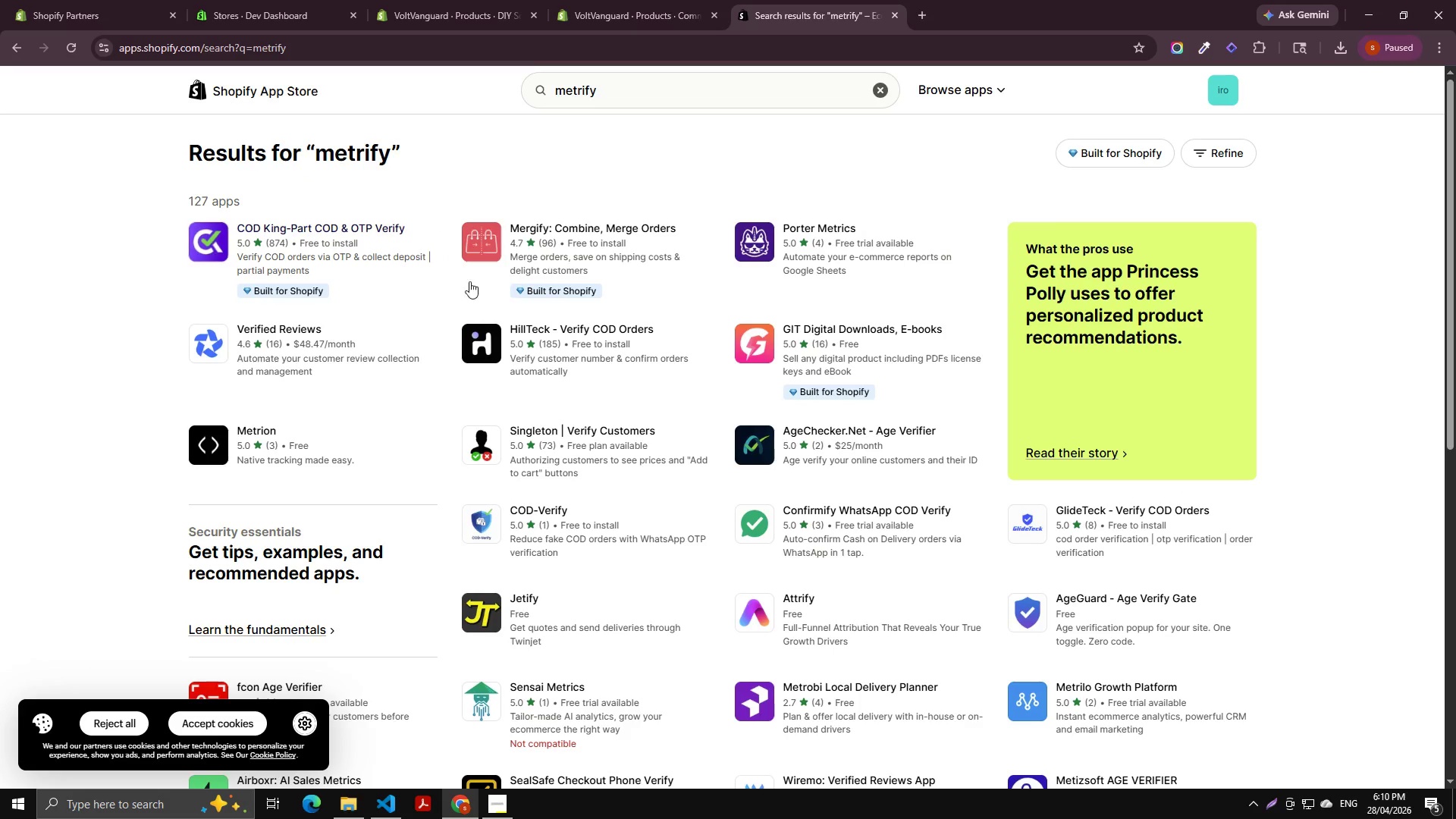 
scroll: coordinate [421, 422], scroll_direction: down, amount: 2.0
 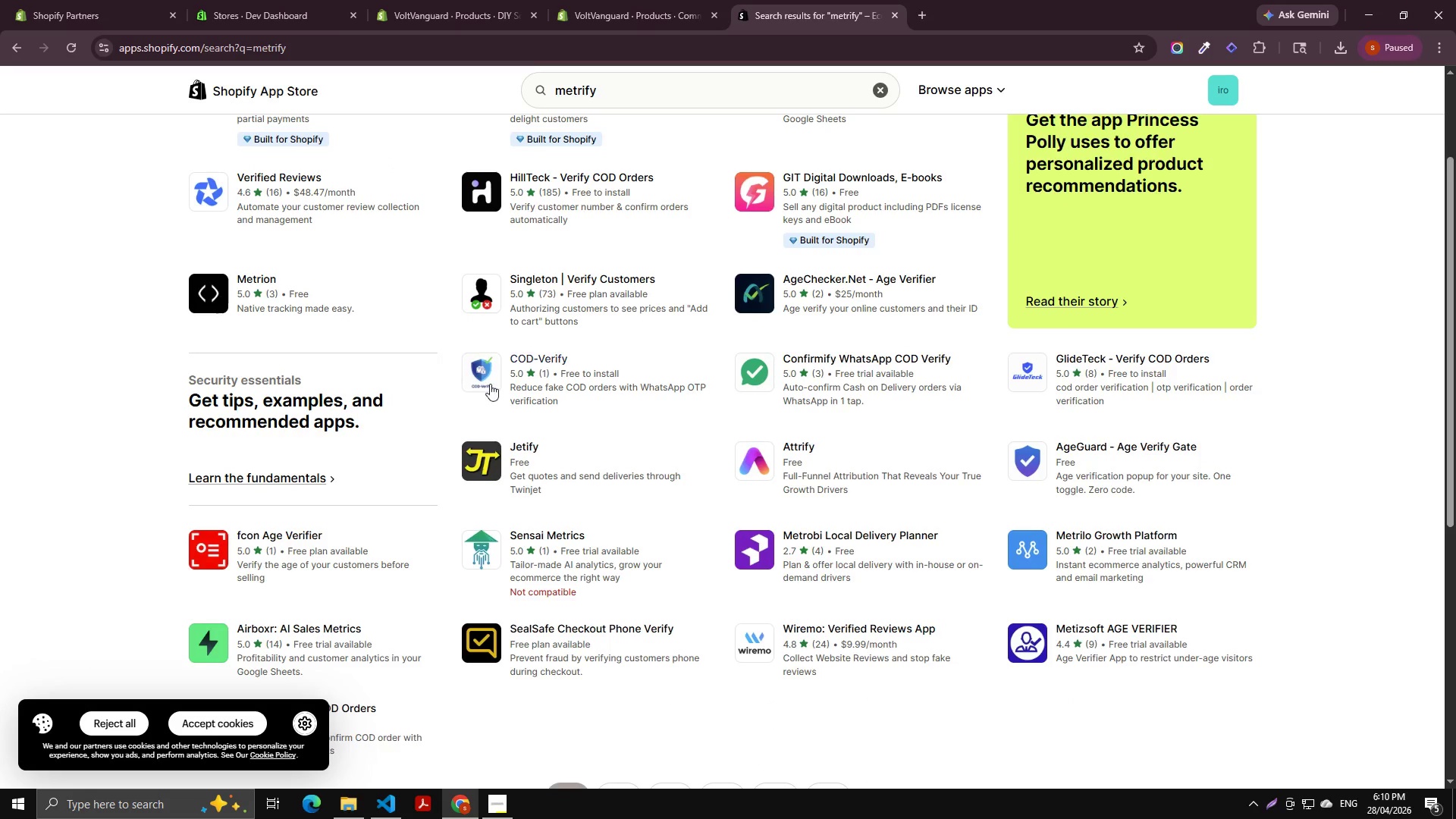 
scroll: coordinate [575, 256], scroll_direction: up, amount: 5.0
 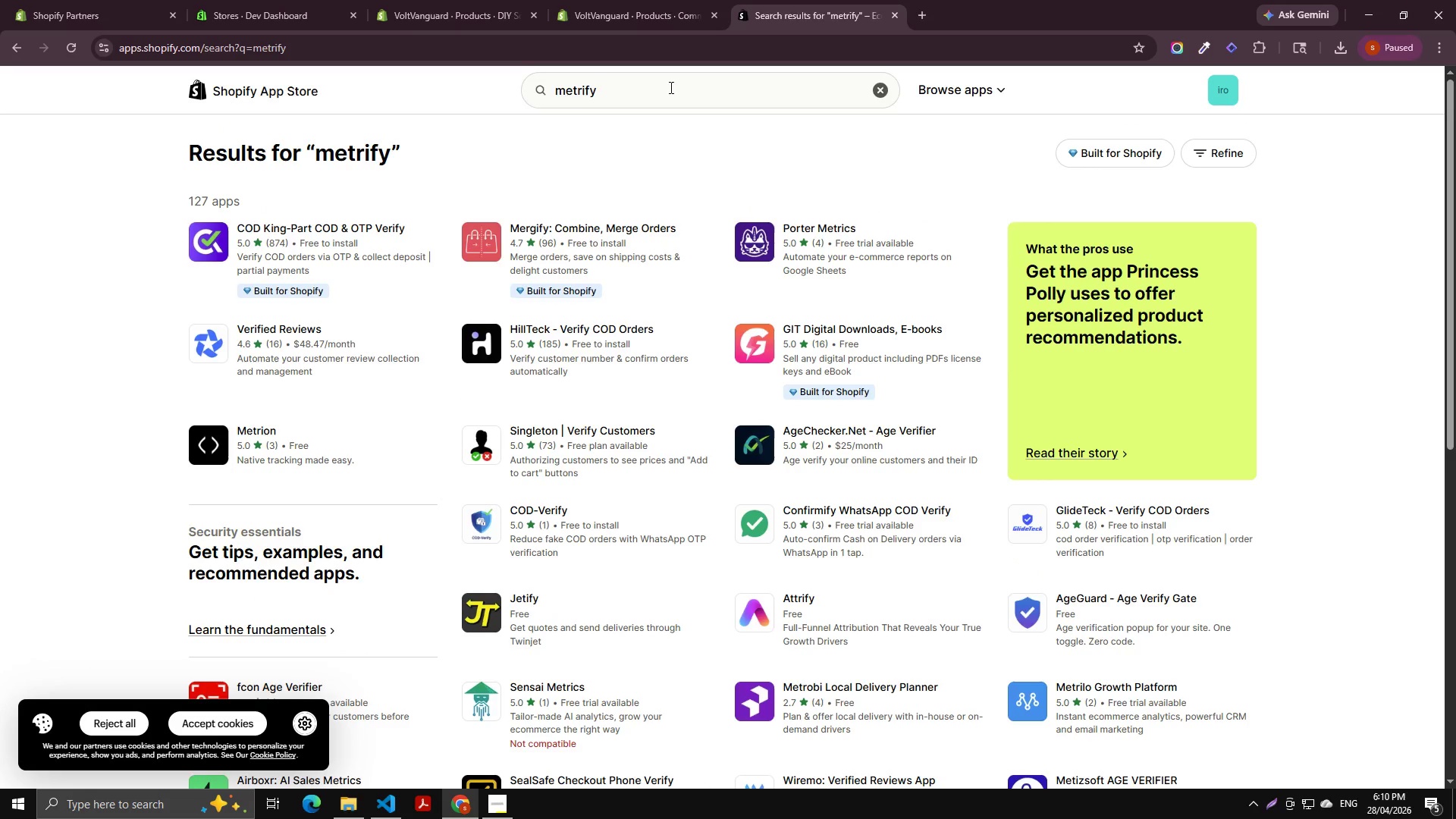 
left_click([670, 87])
 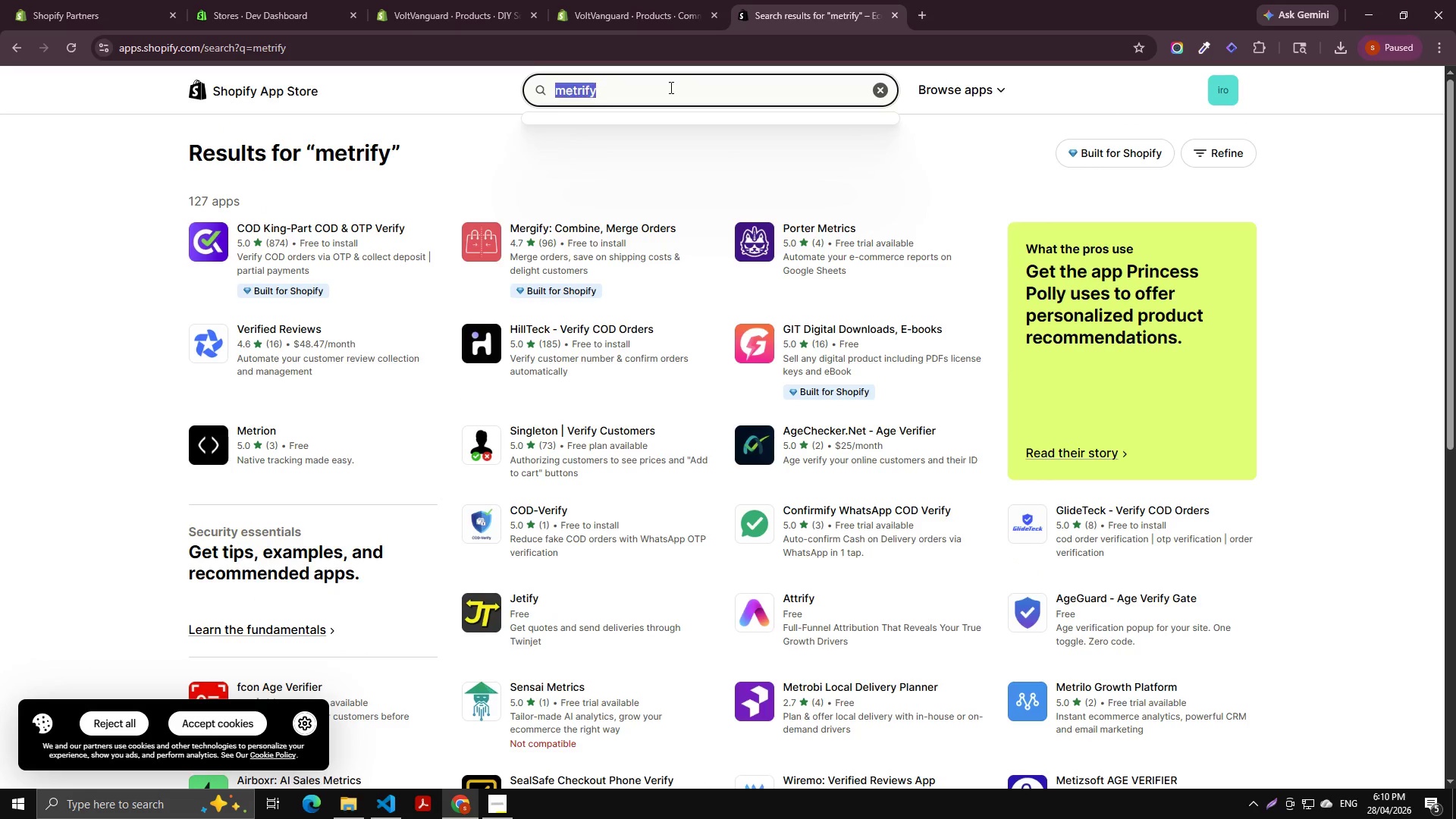 
key(Control+A)
 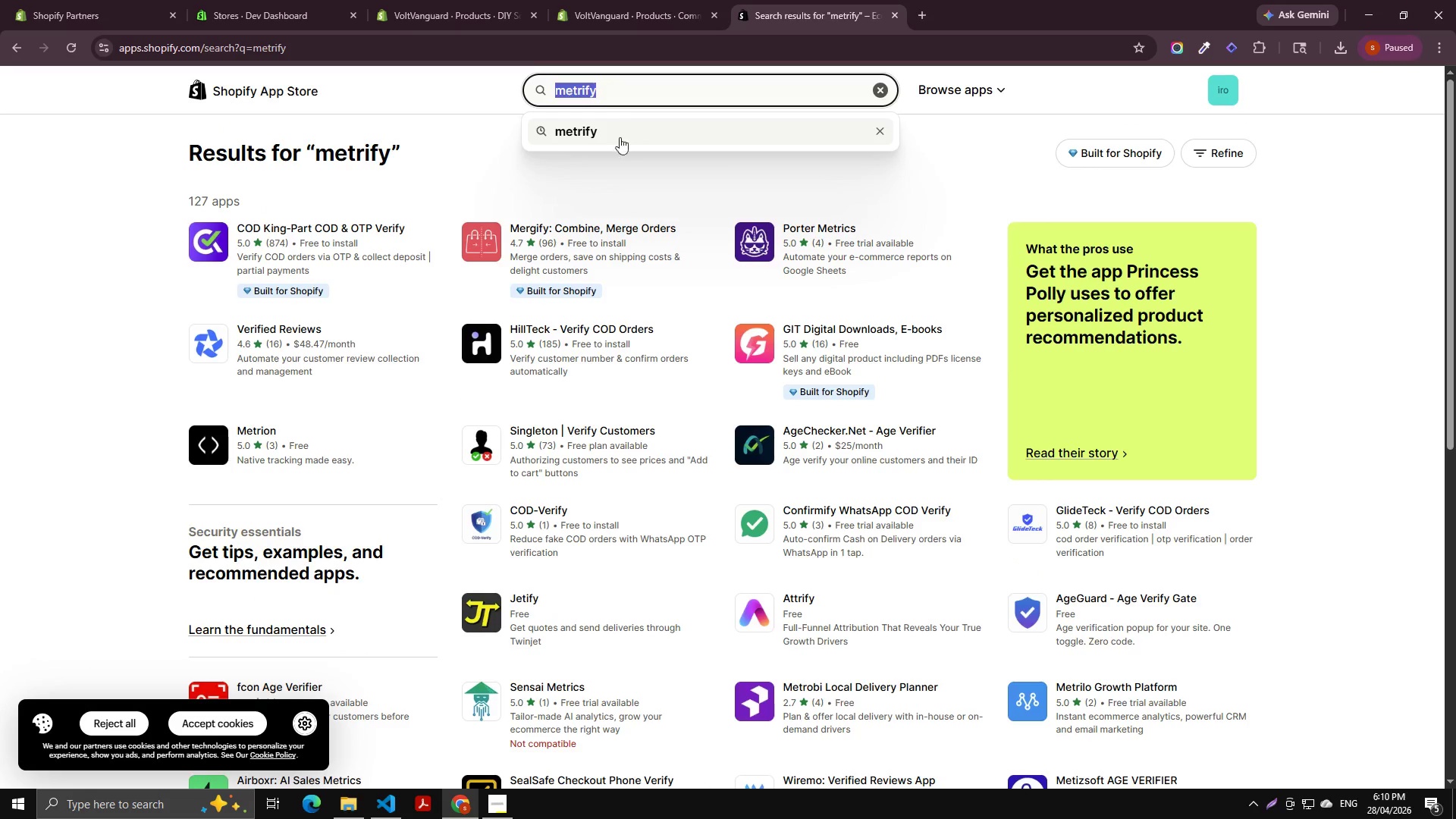 
left_click([610, 135])
 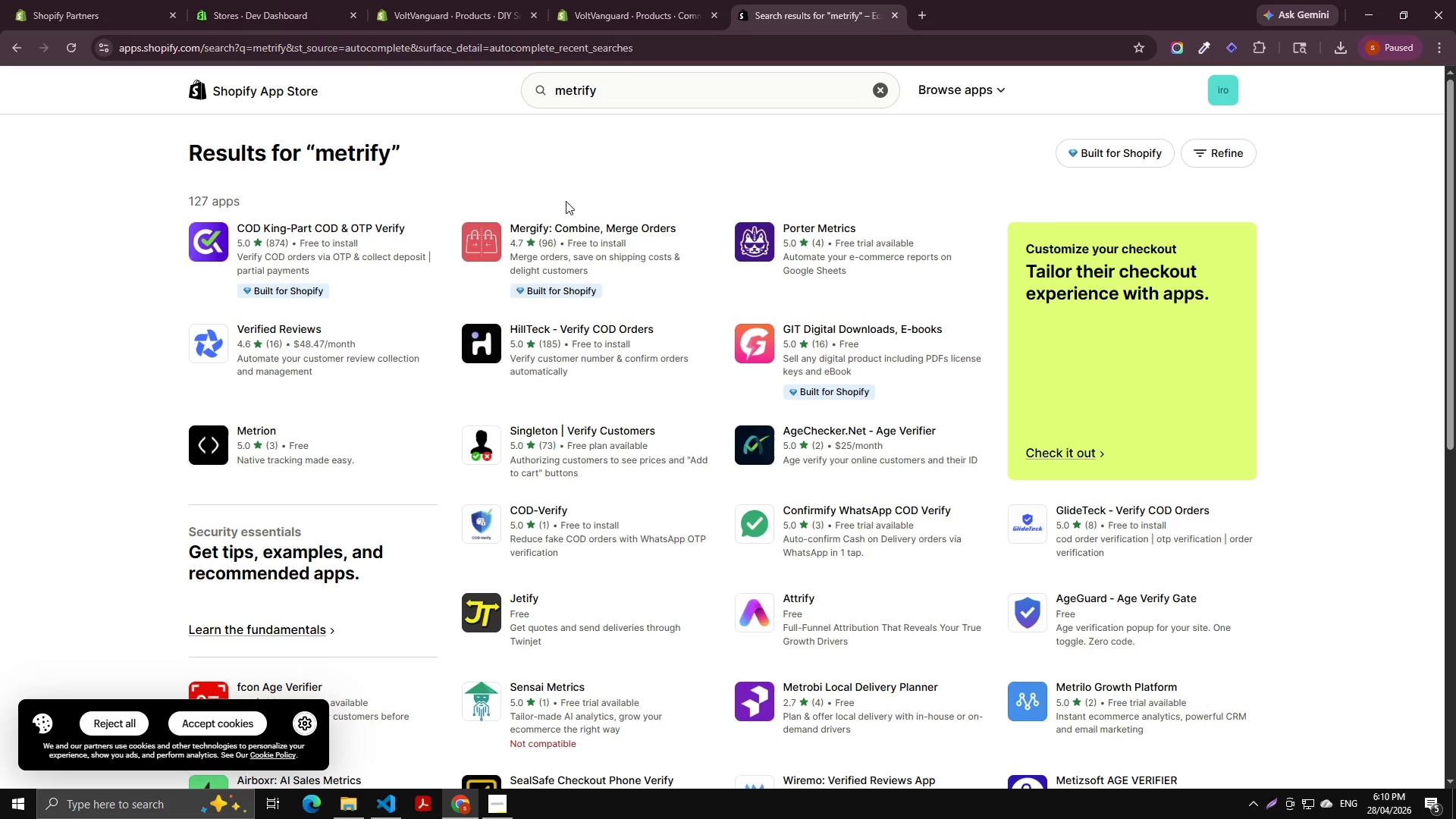 
key(Control+A)
 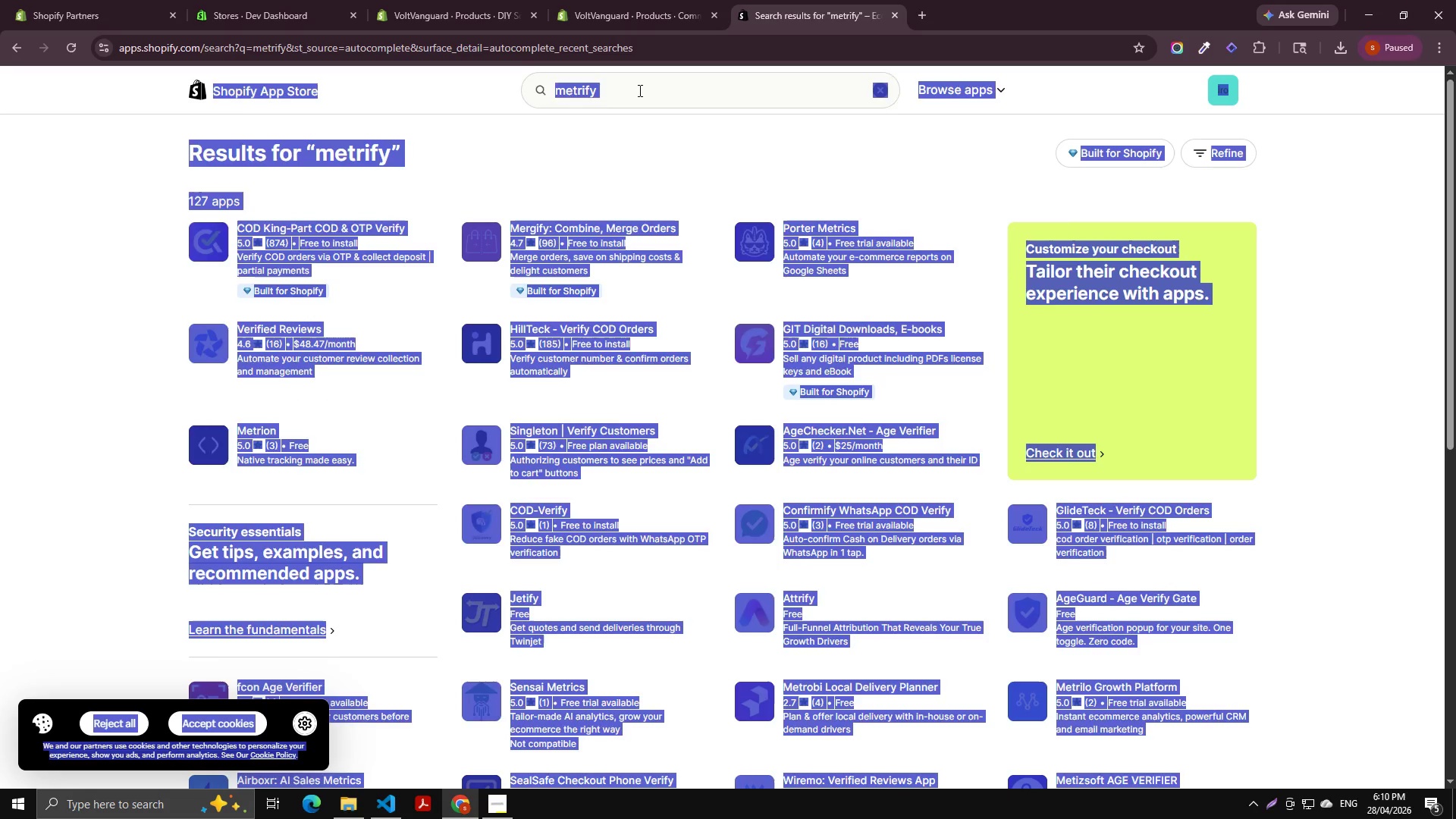 
left_click([639, 90])
 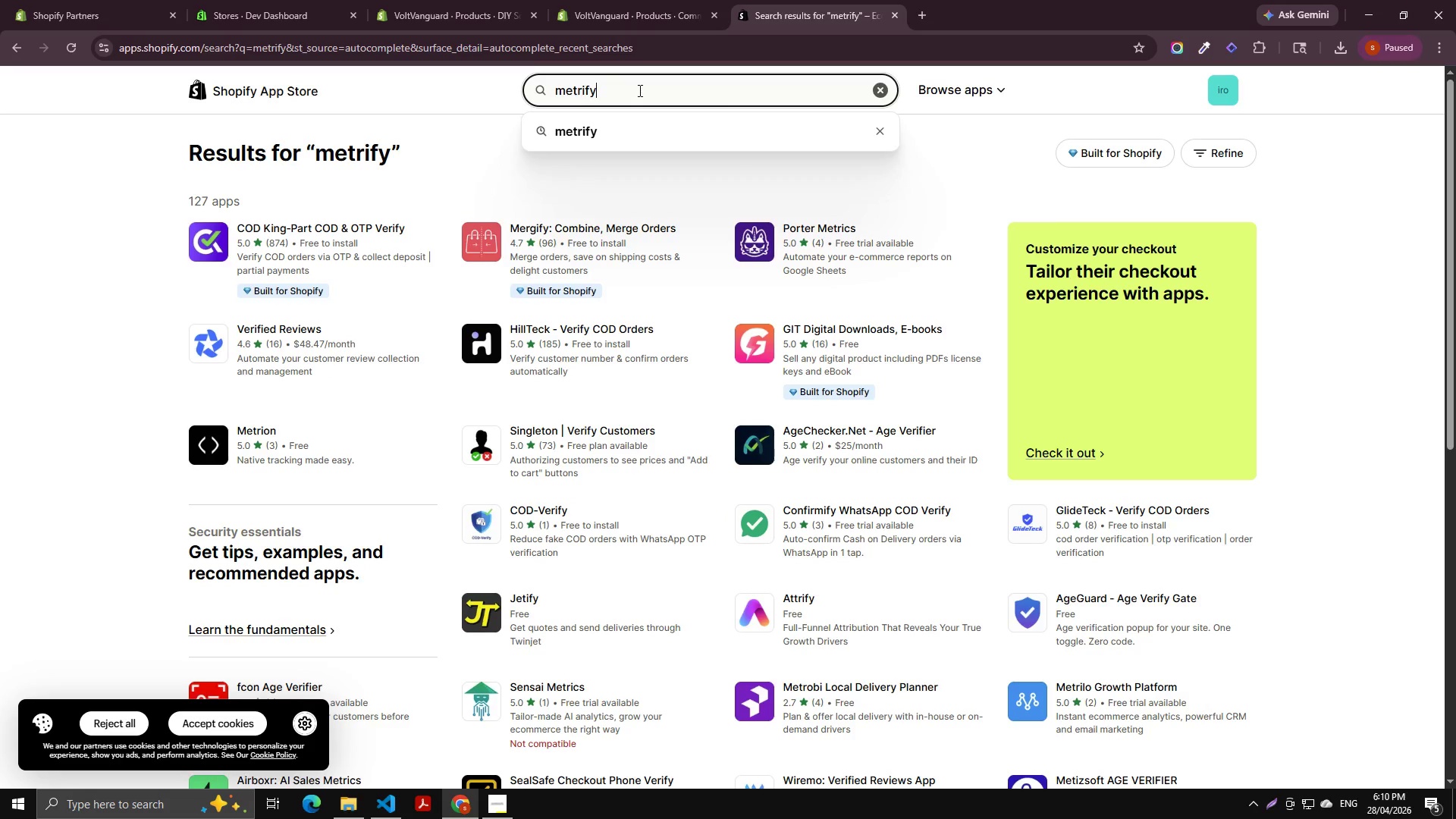 
key(Control+ControlLeft)
 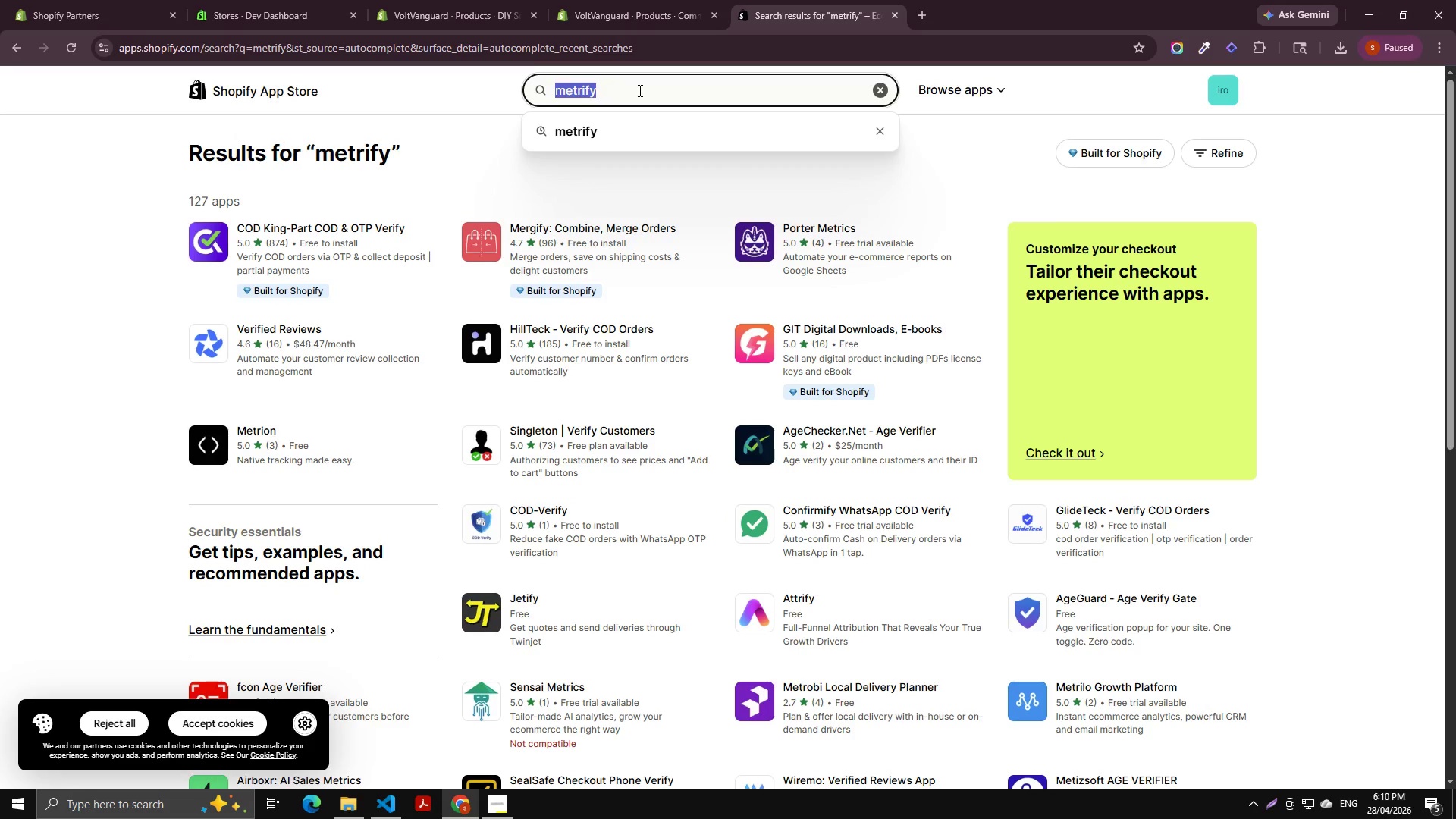 
key(Control+A)
 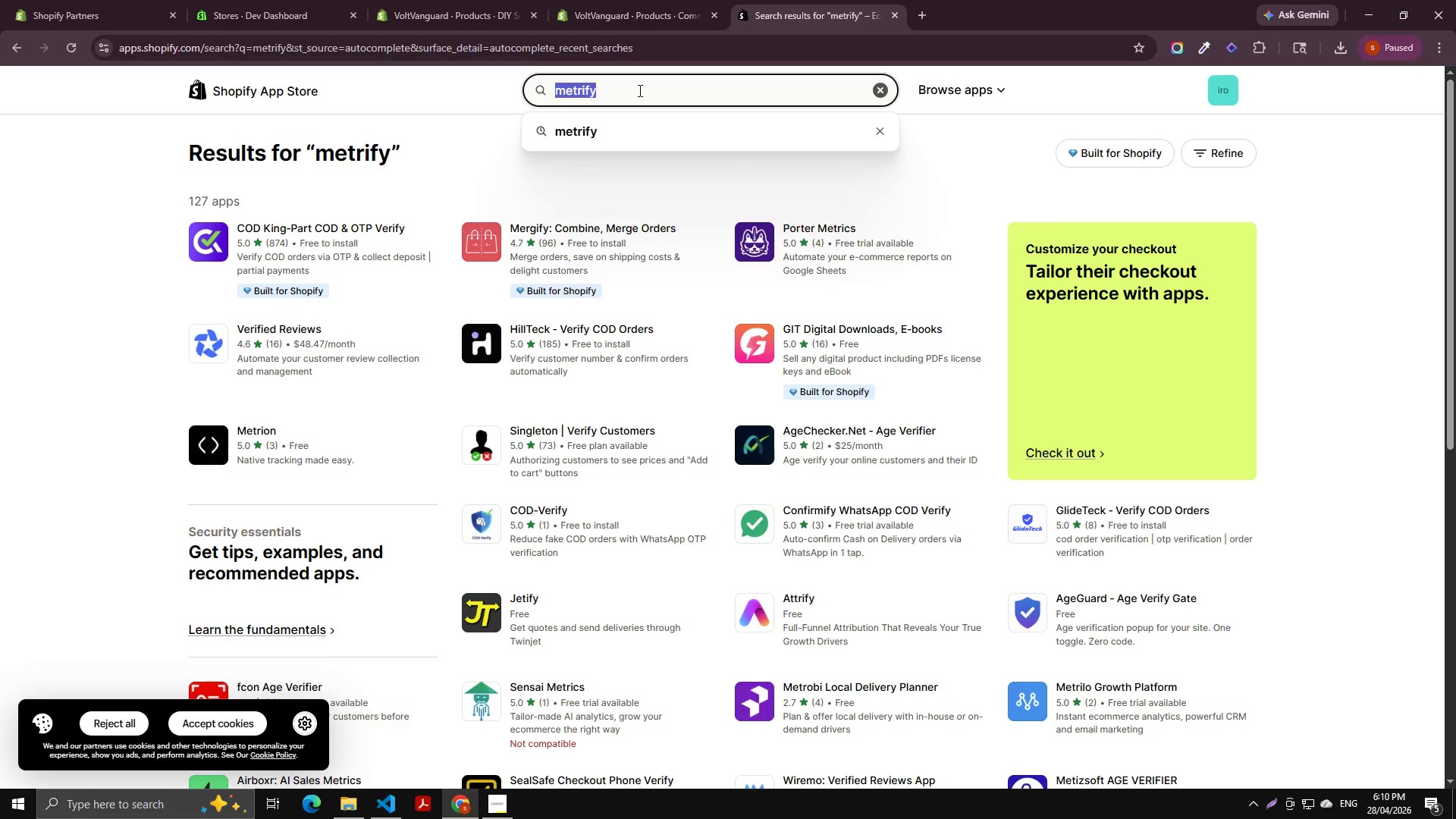 
type(matr)
 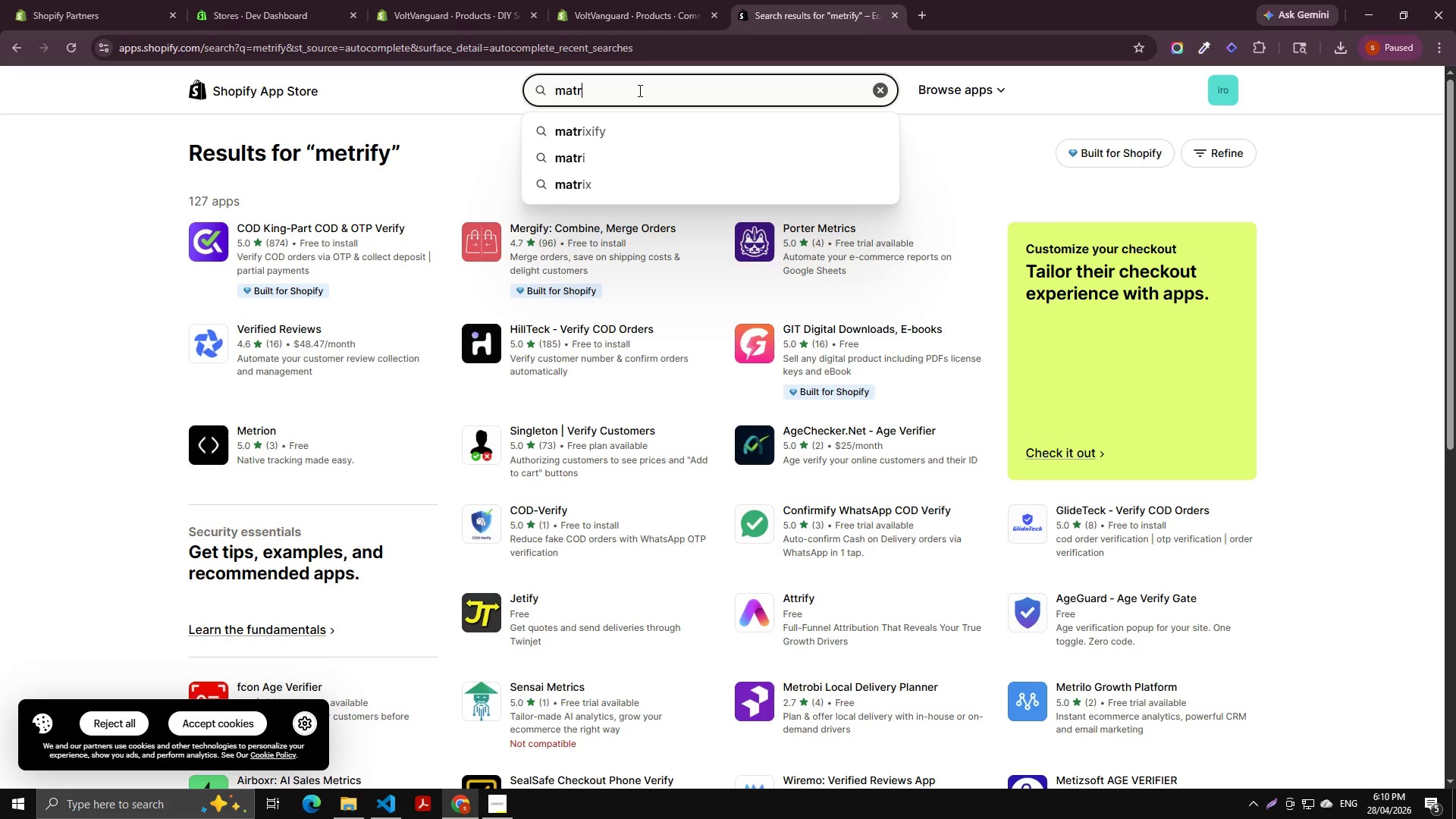 
key(ArrowDown)
 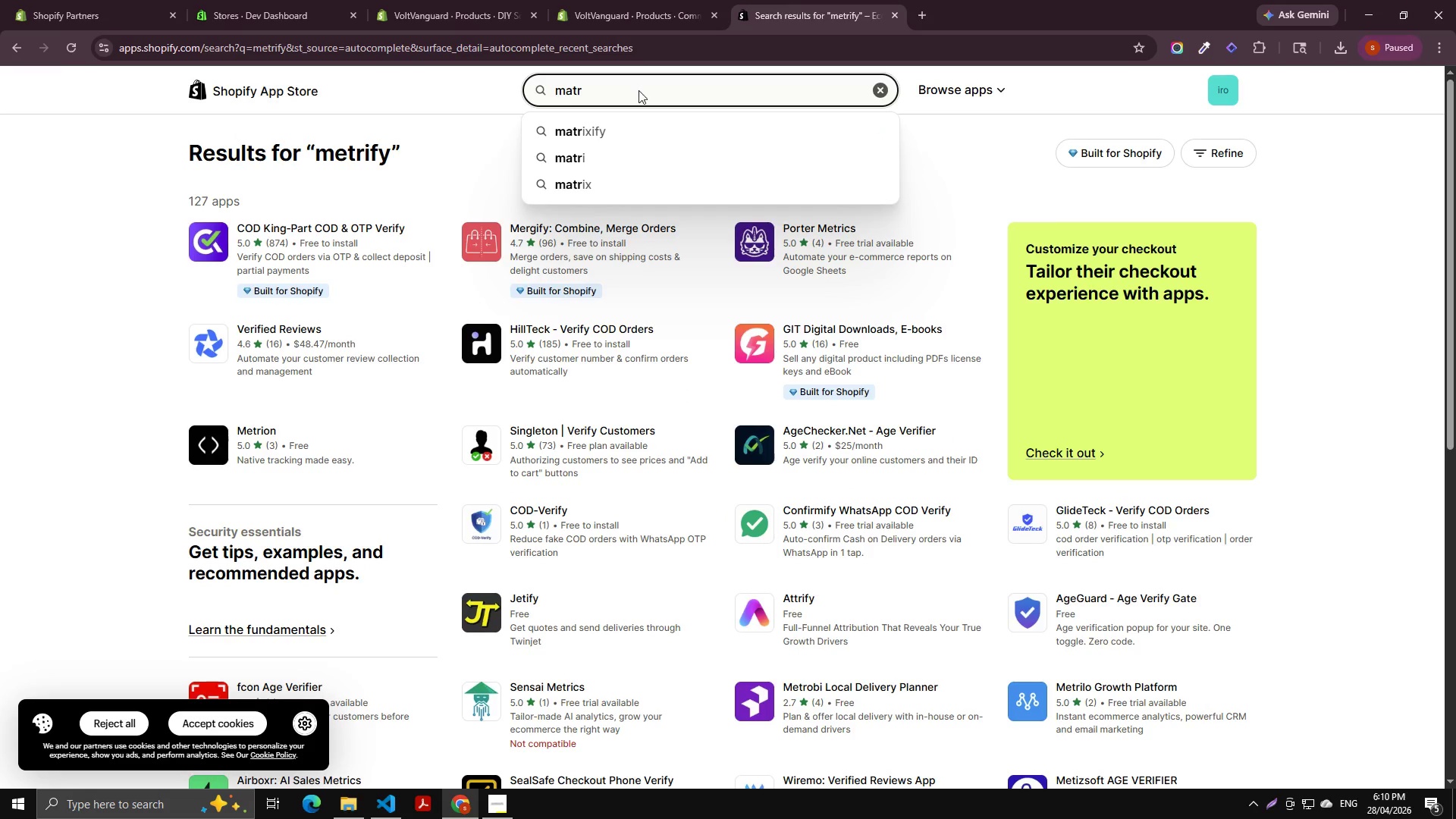 
key(Enter)
 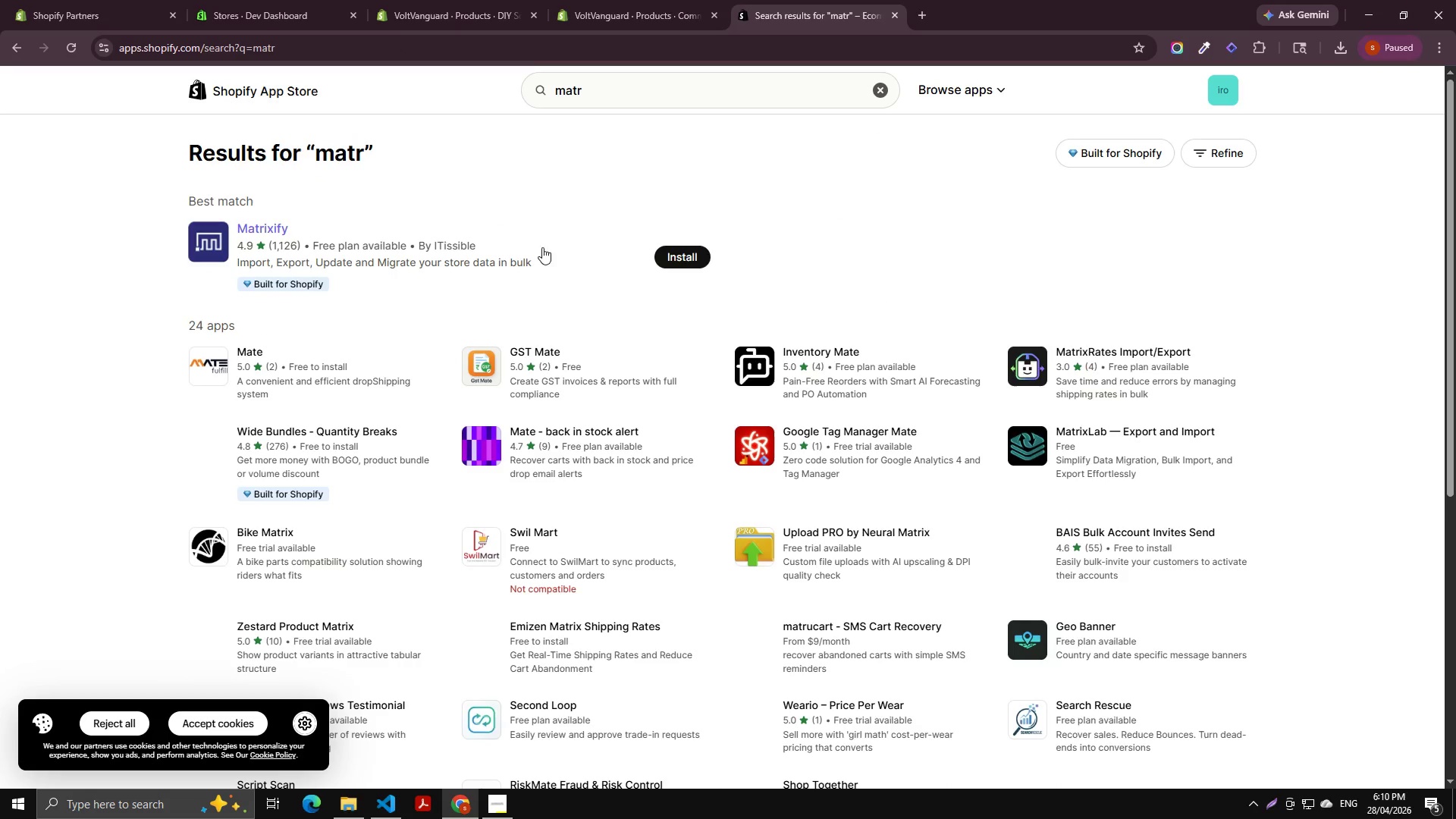 
left_click([699, 264])
 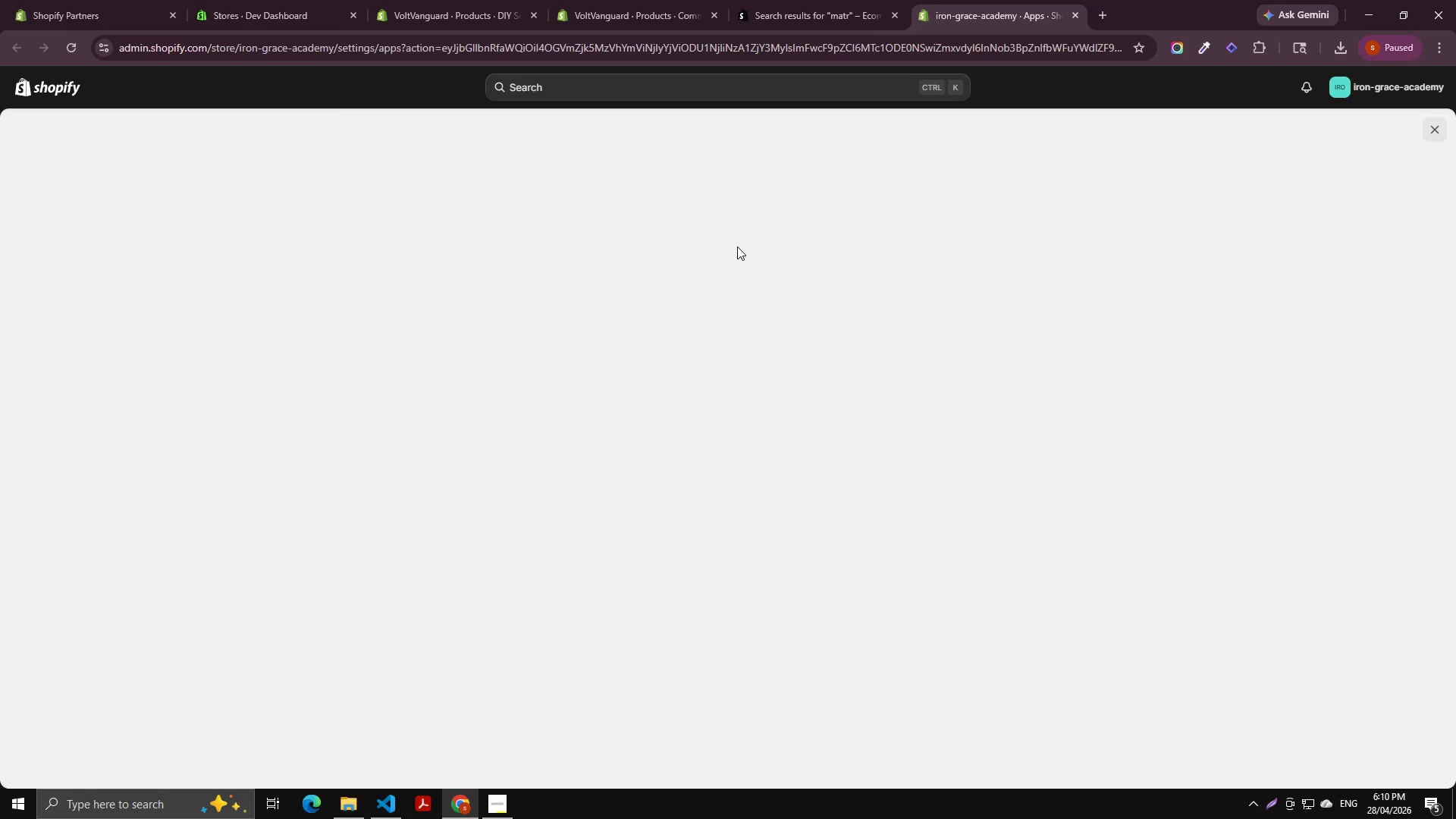 
wait(12.52)
 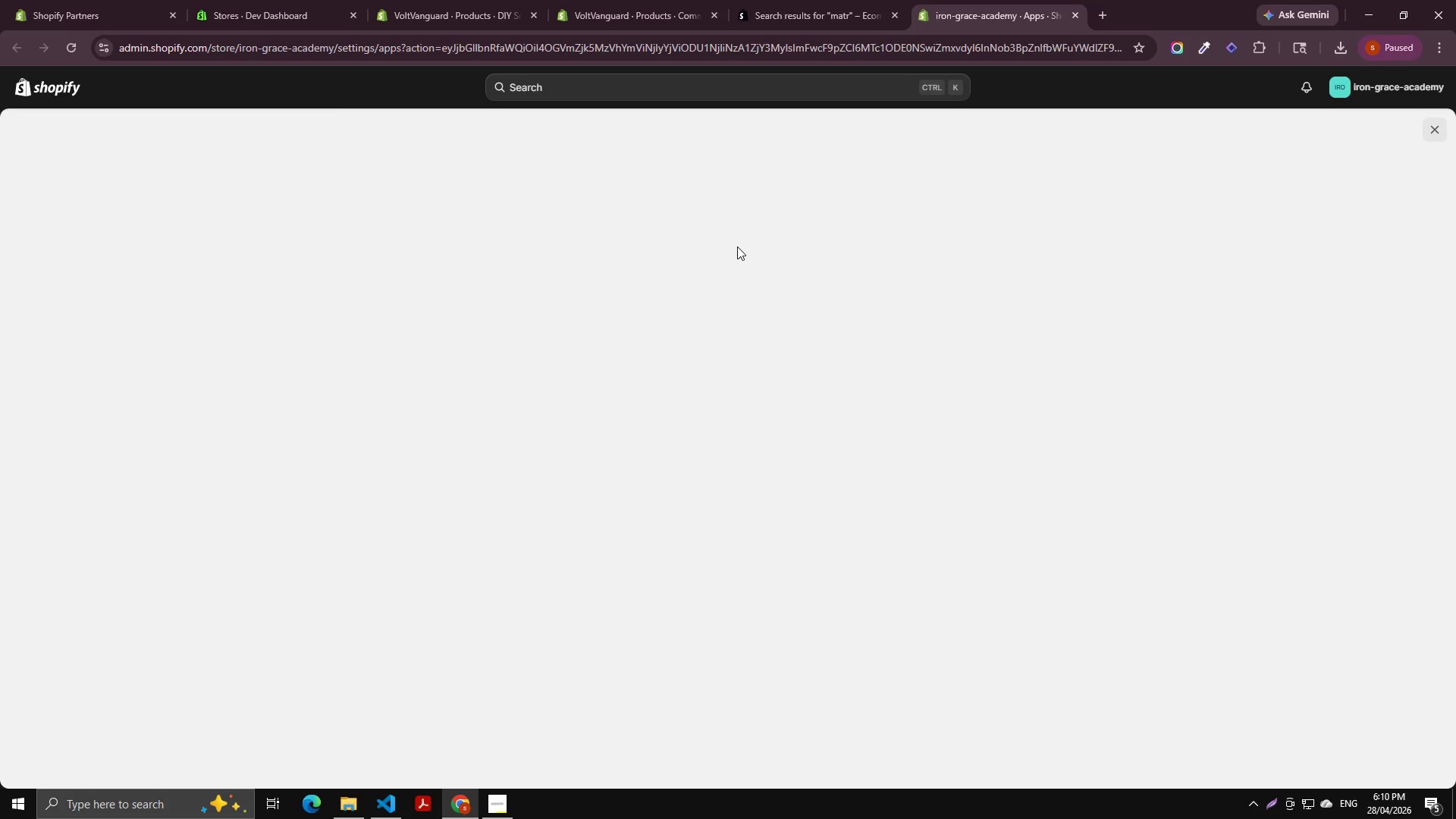 
left_click([919, 529])
 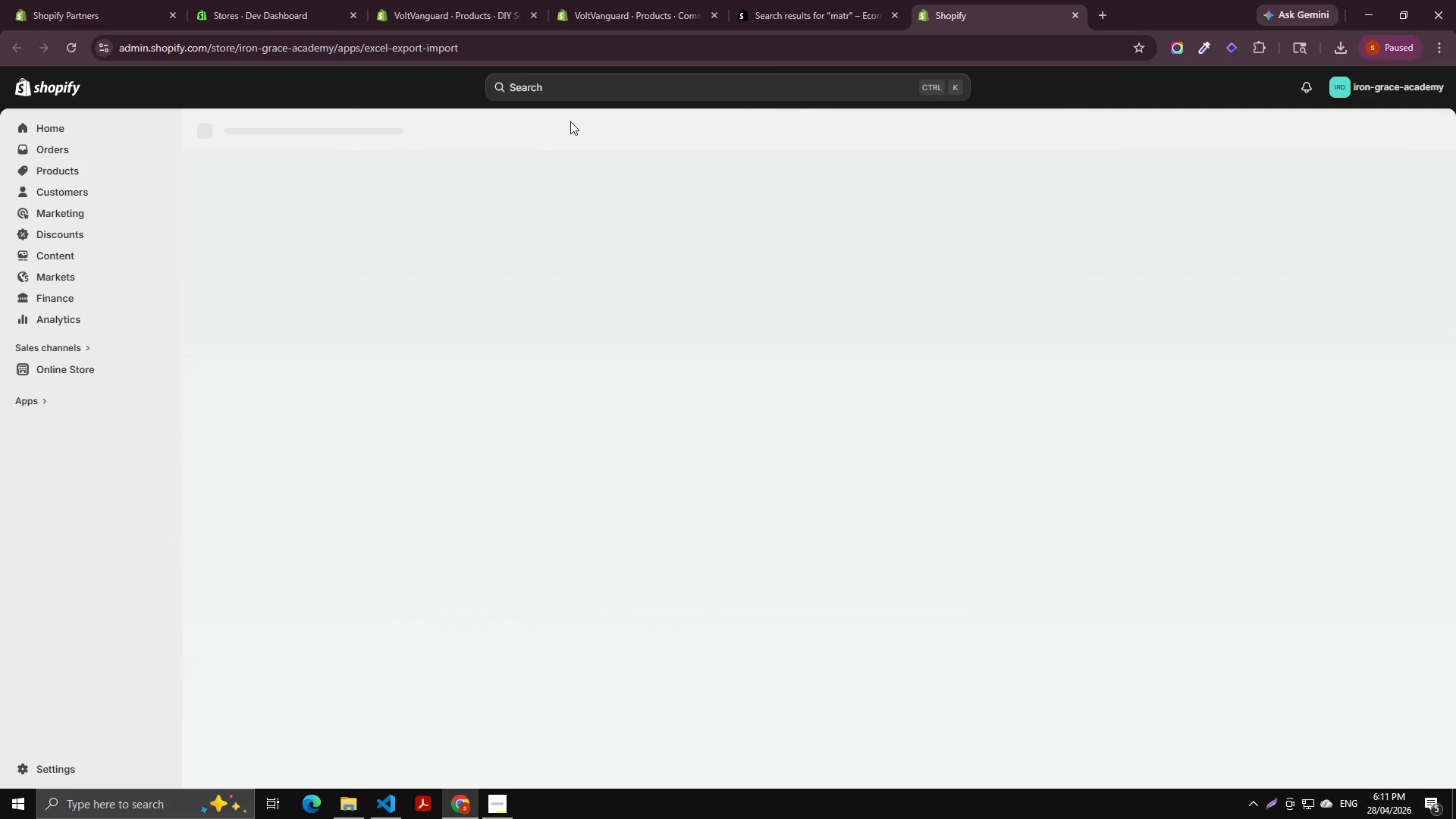 
wait(7.56)
 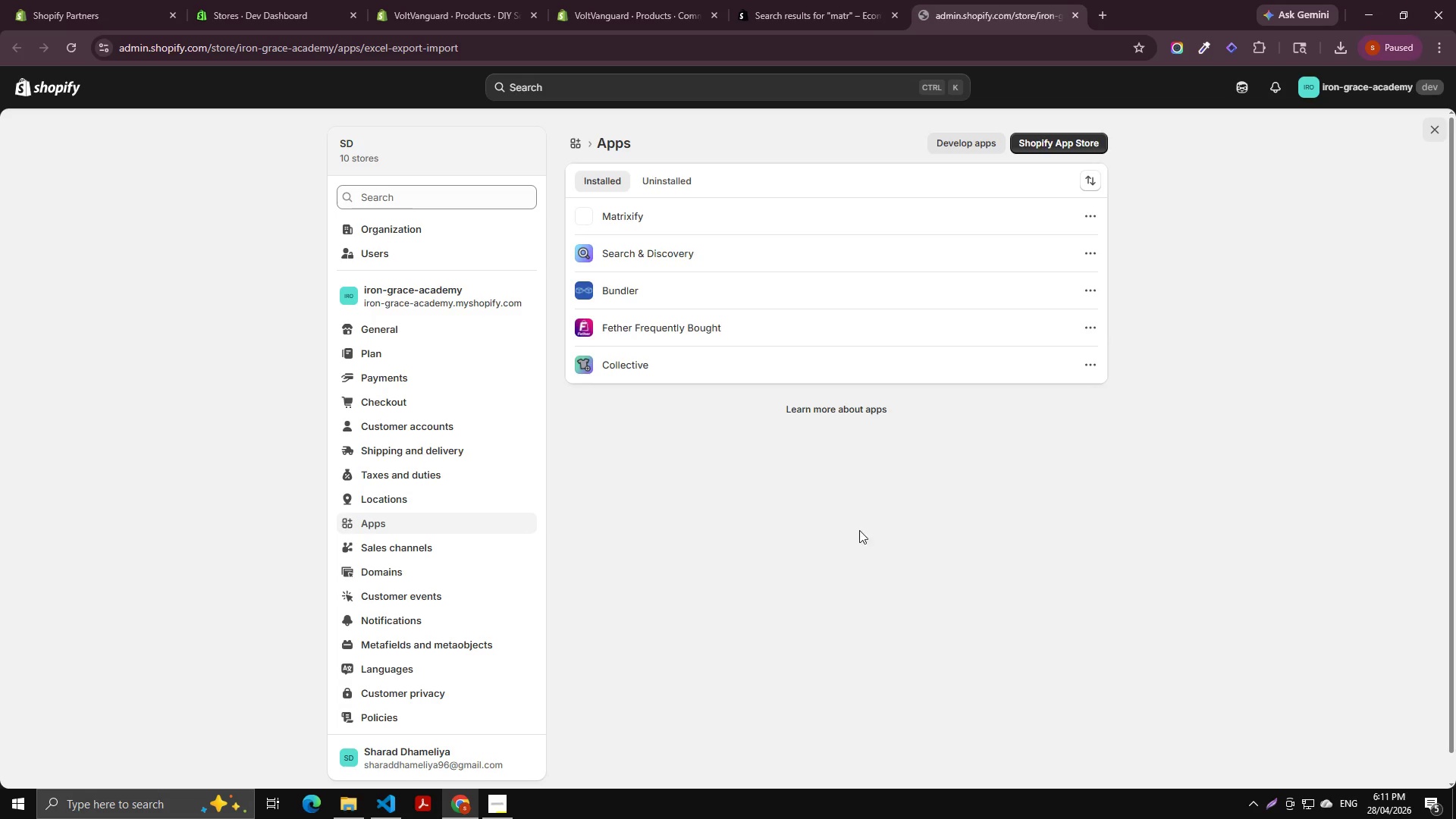 
left_click([1075, 9])
 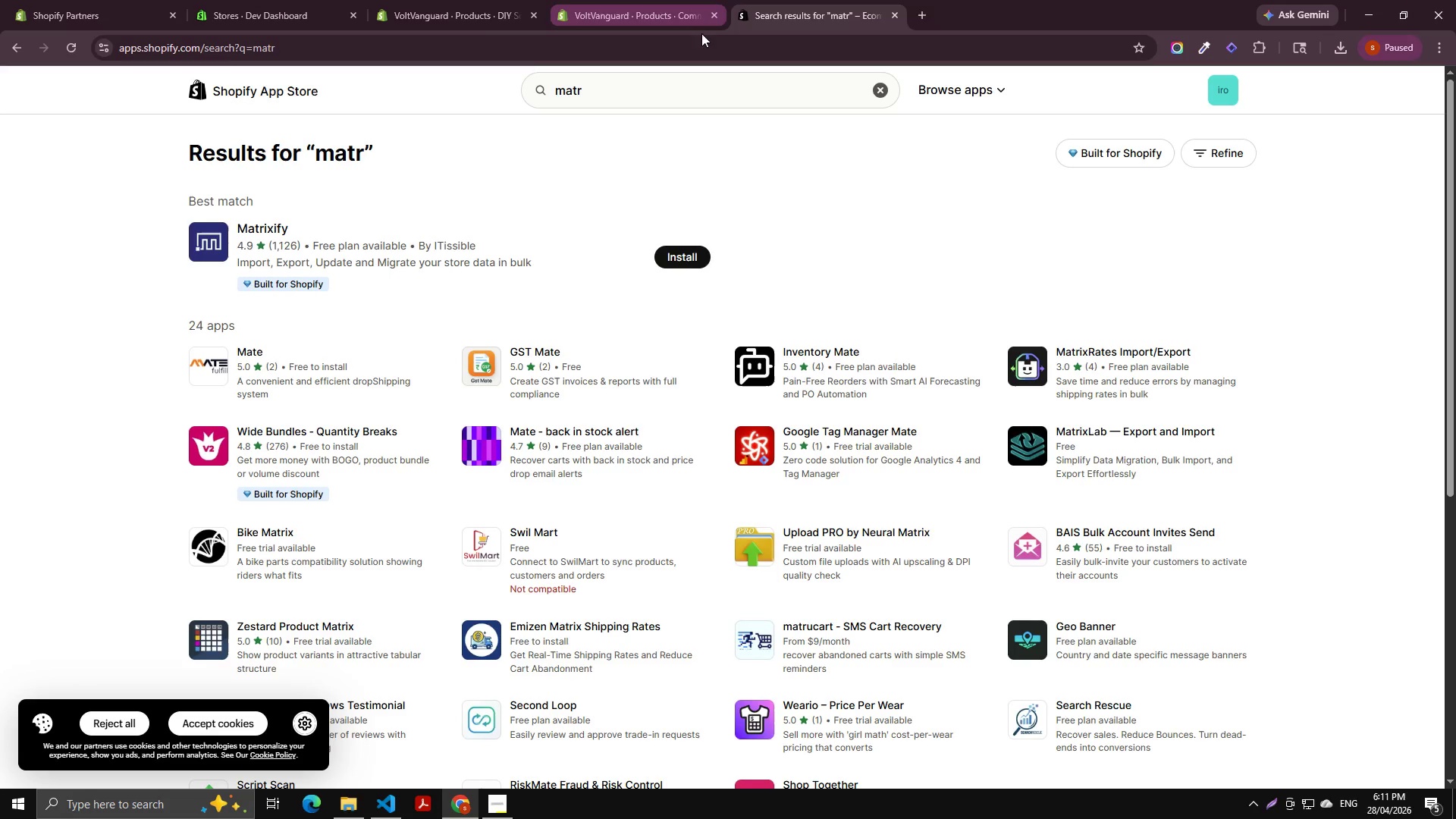 
left_click([1221, 83])
 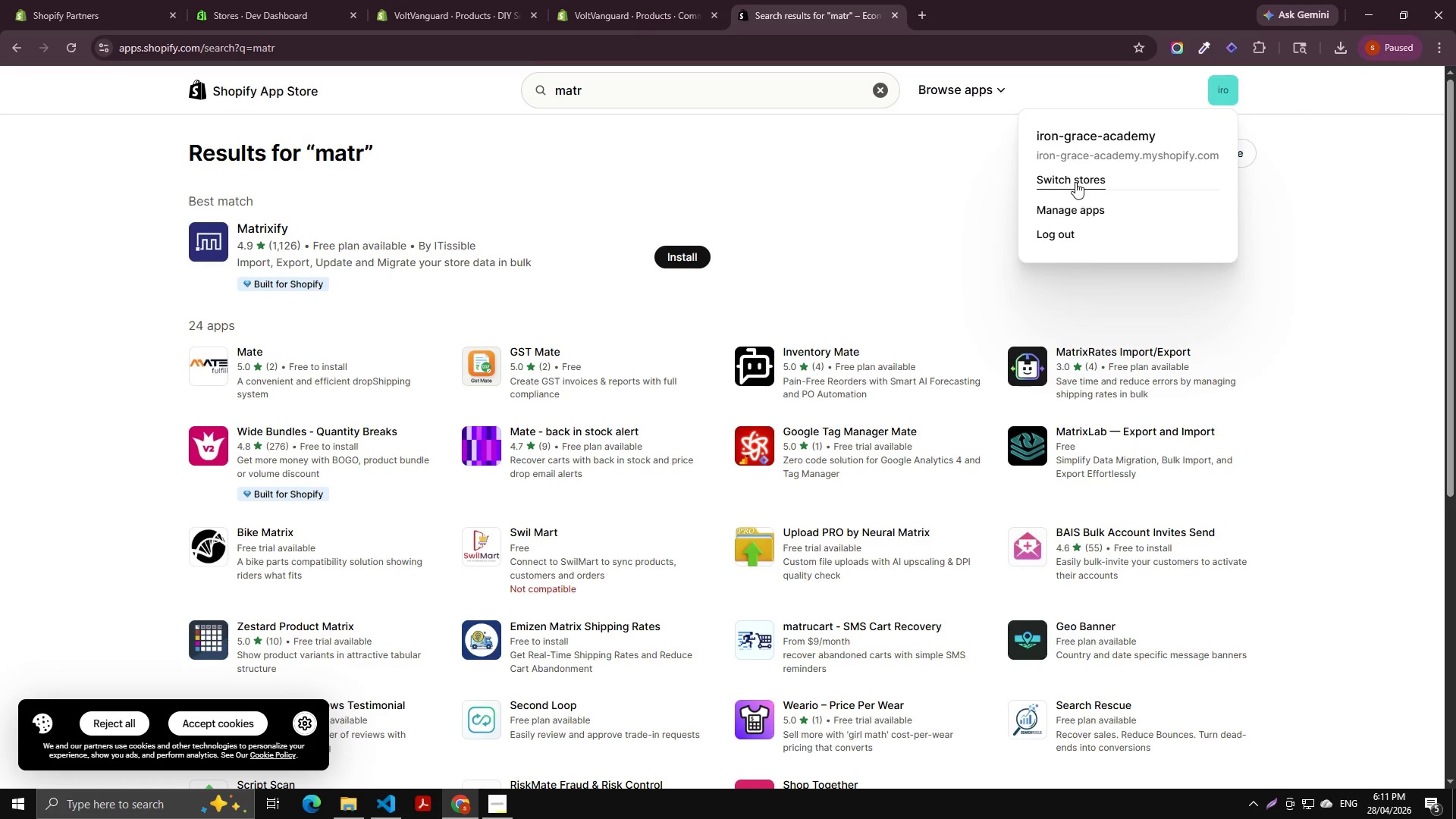 
left_click([1072, 177])
 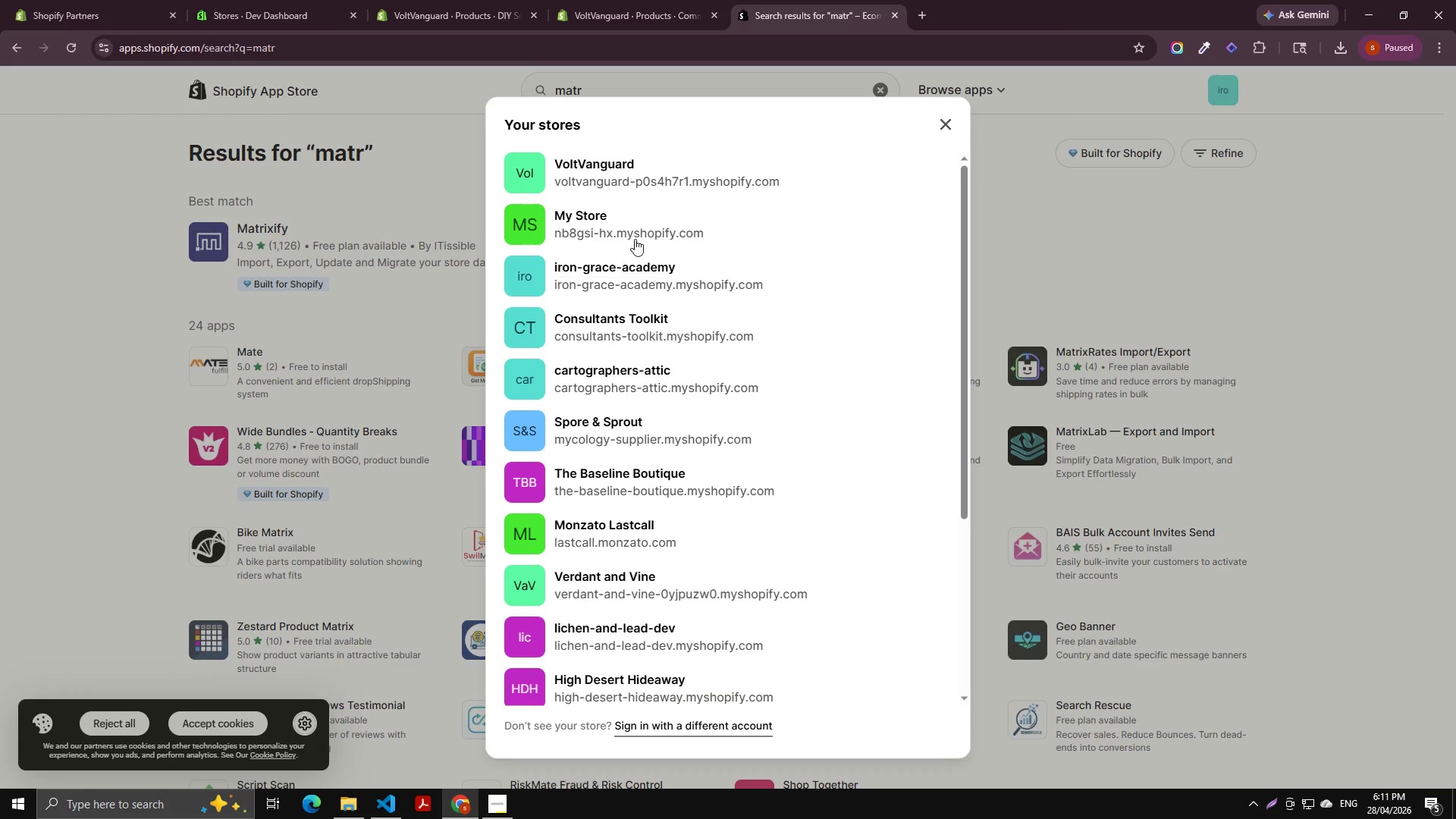 
left_click([639, 165])
 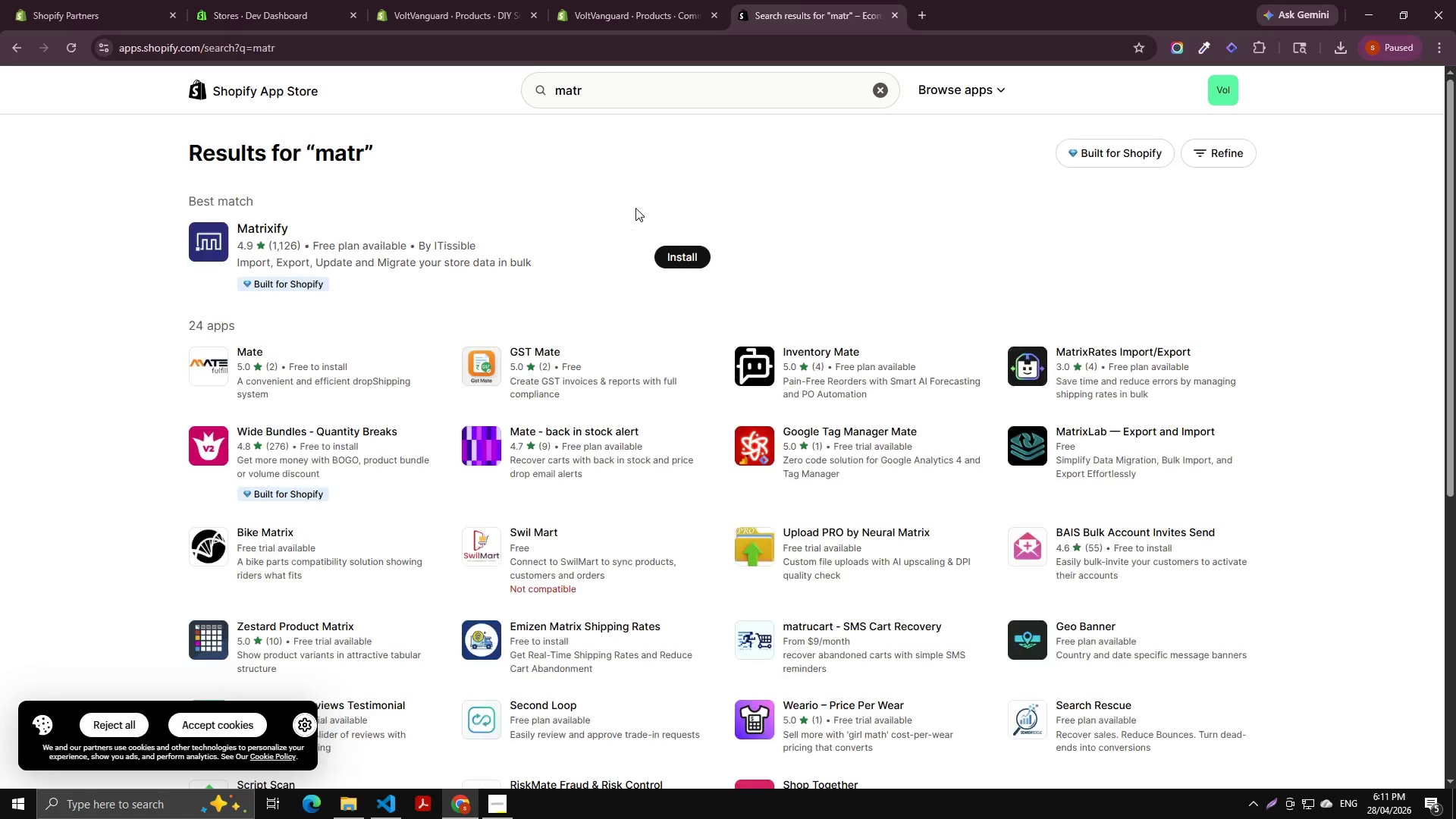 
left_click([704, 258])
 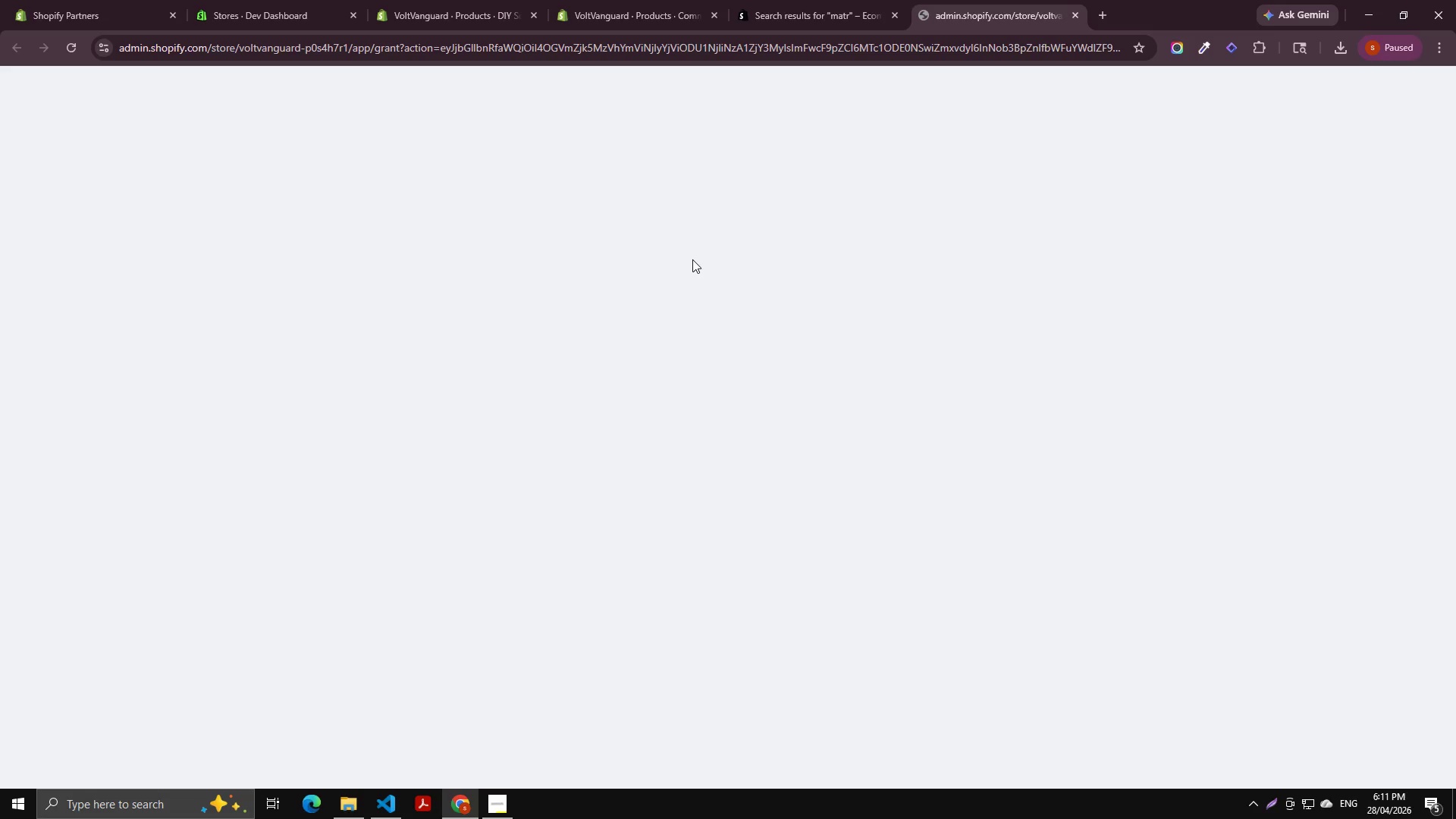 
wait(8.98)
 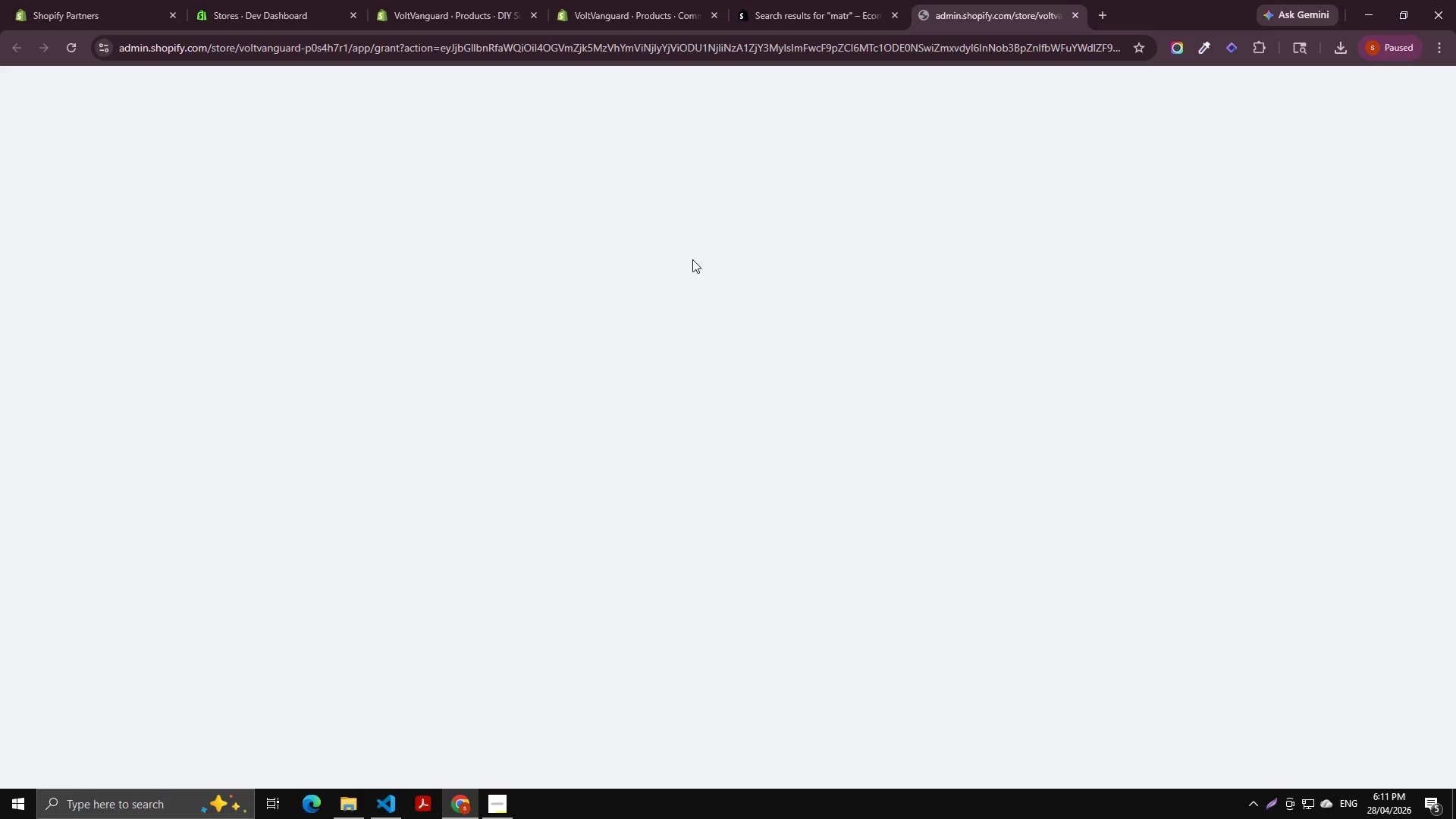 
left_click([1057, 136])
 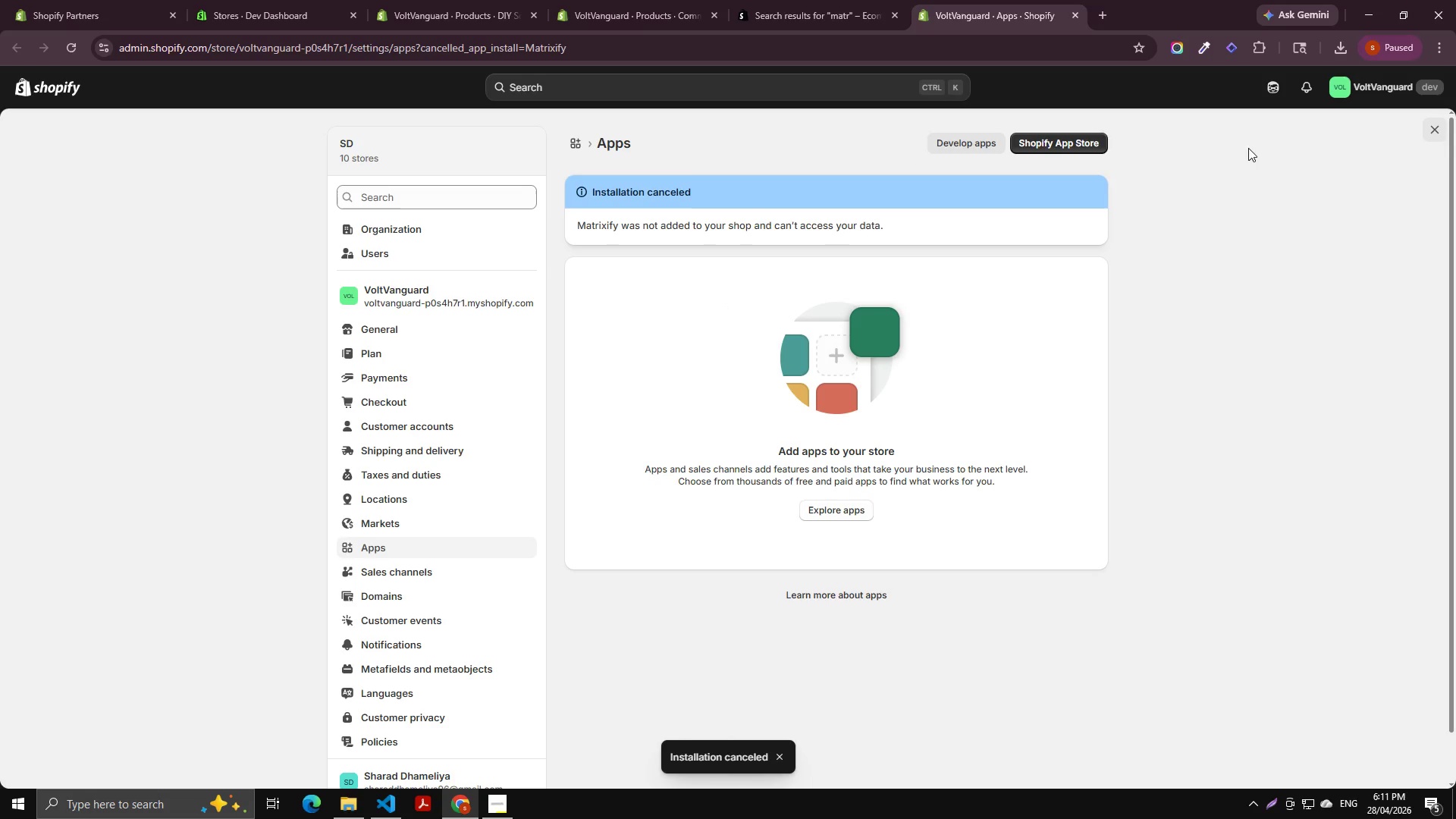 
left_click([808, 0])
 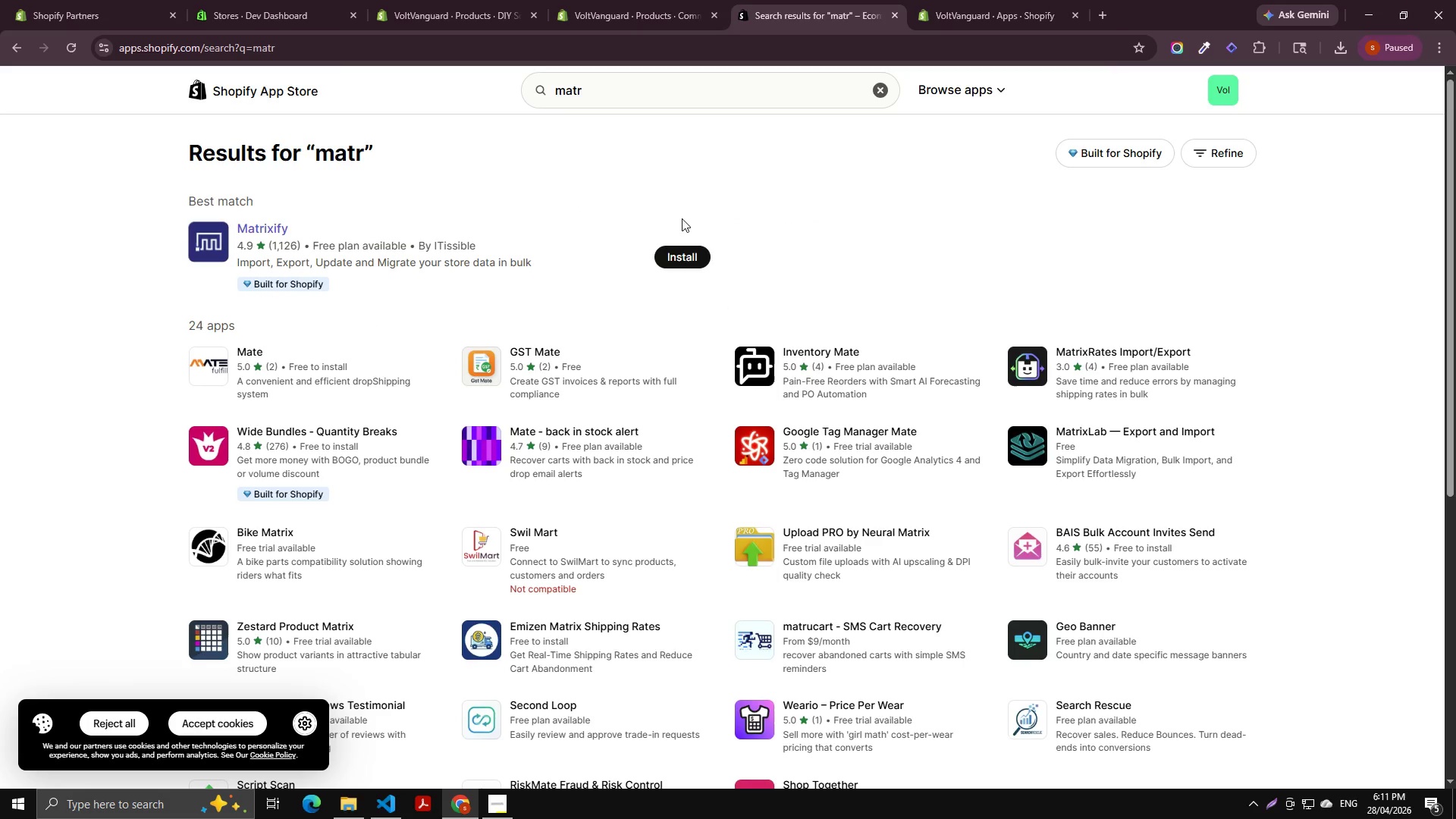 
left_click([672, 251])
 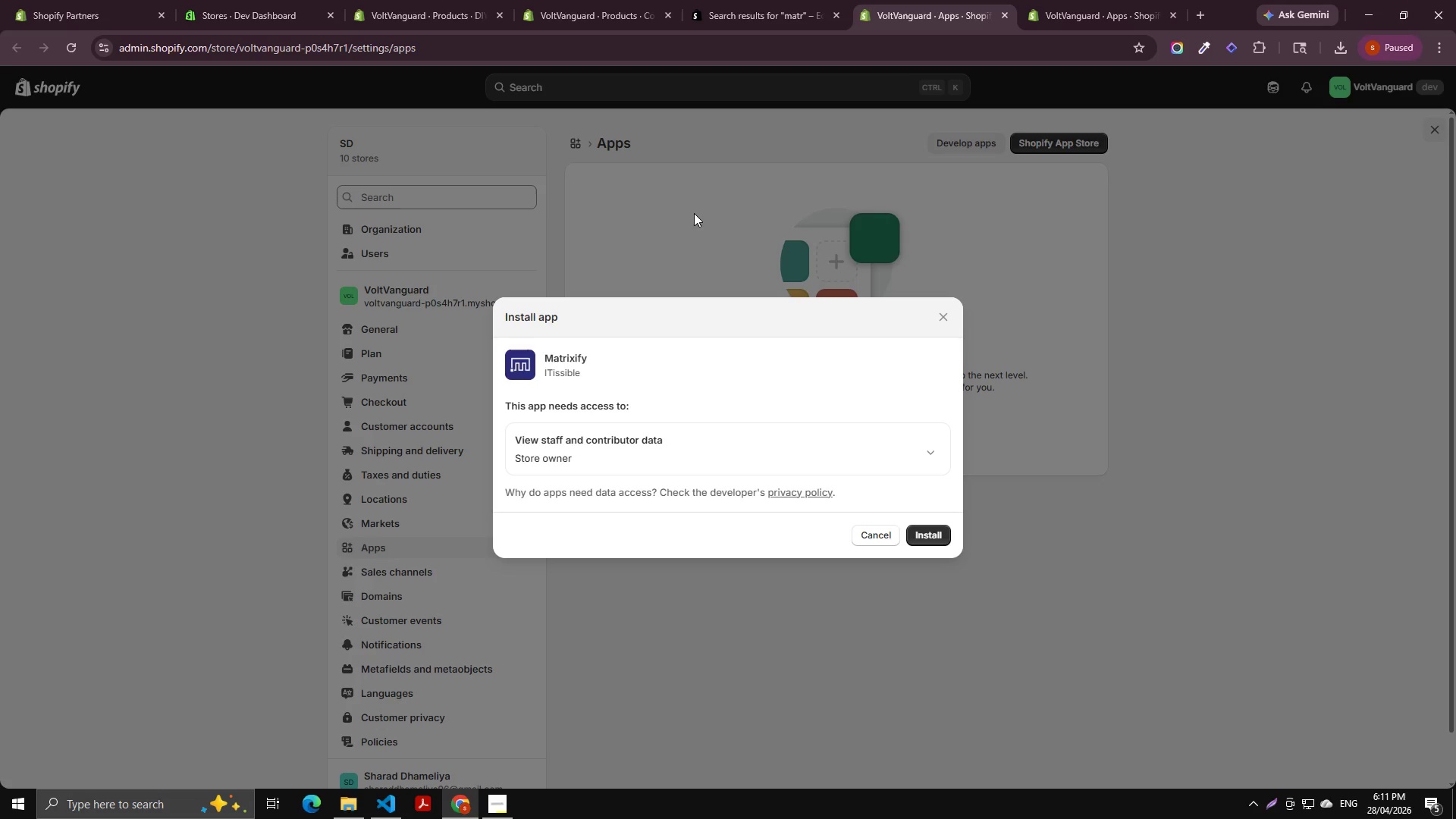 
wait(31.14)
 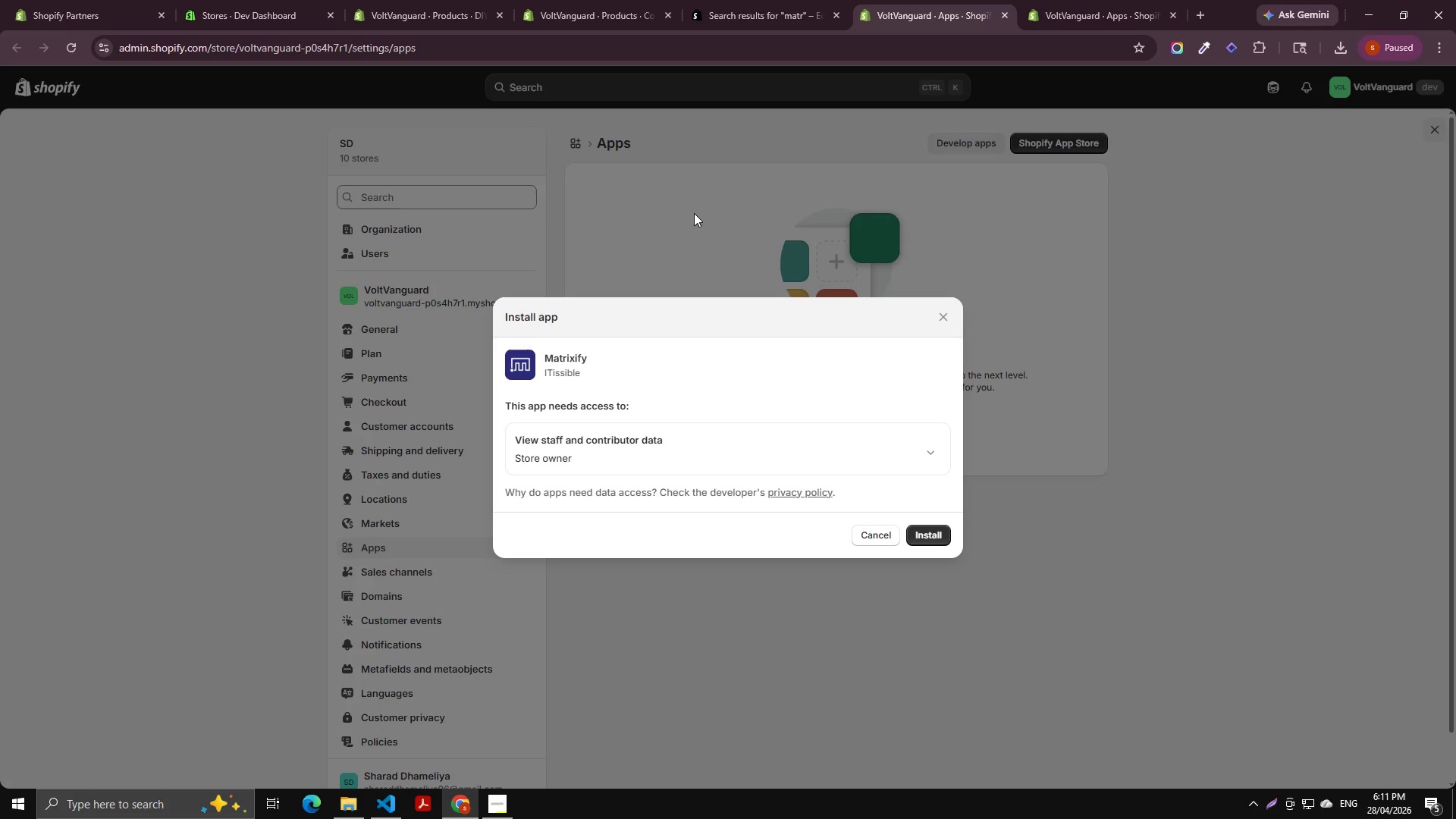 
left_click([927, 526])
 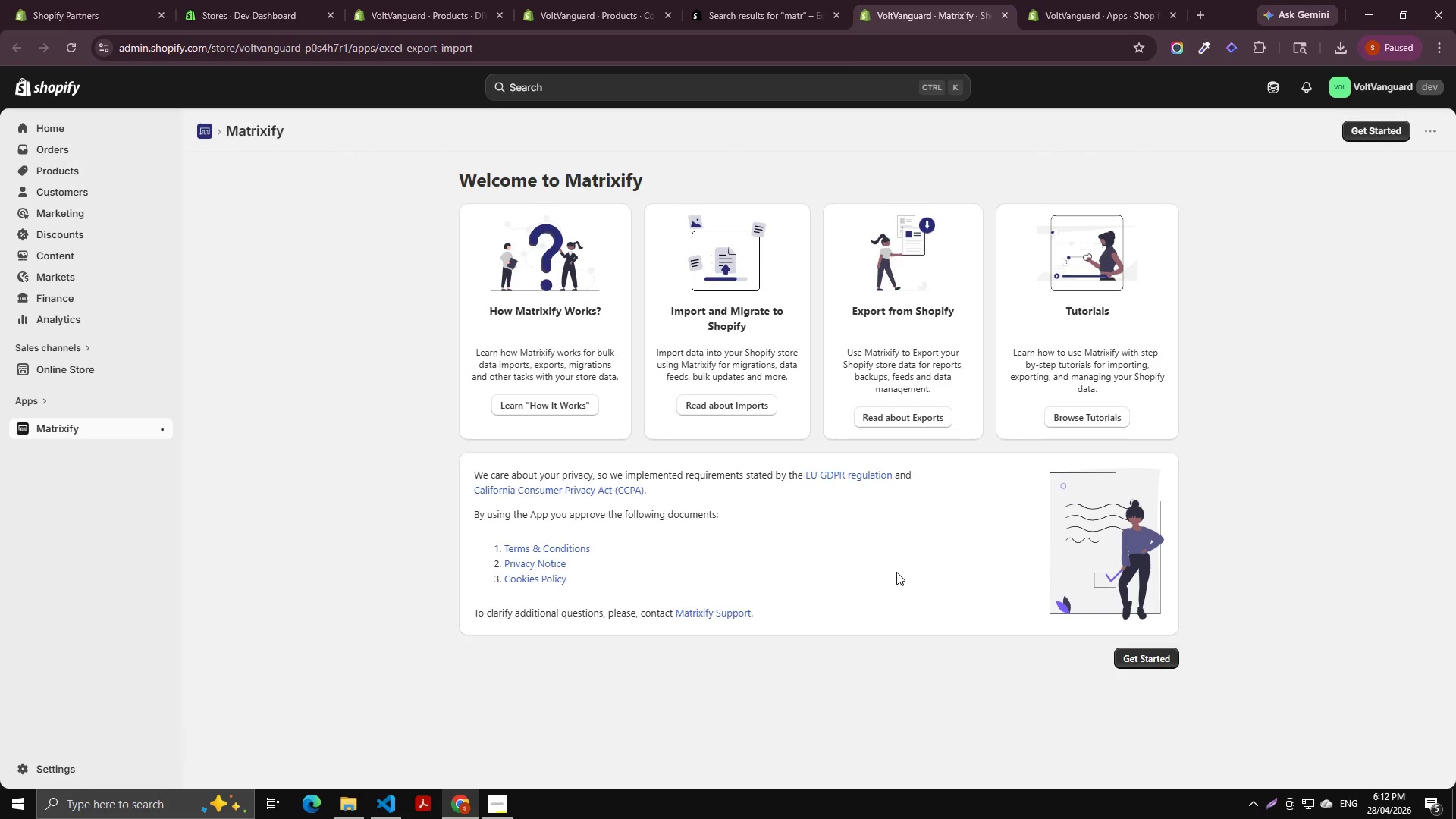 
wait(45.19)
 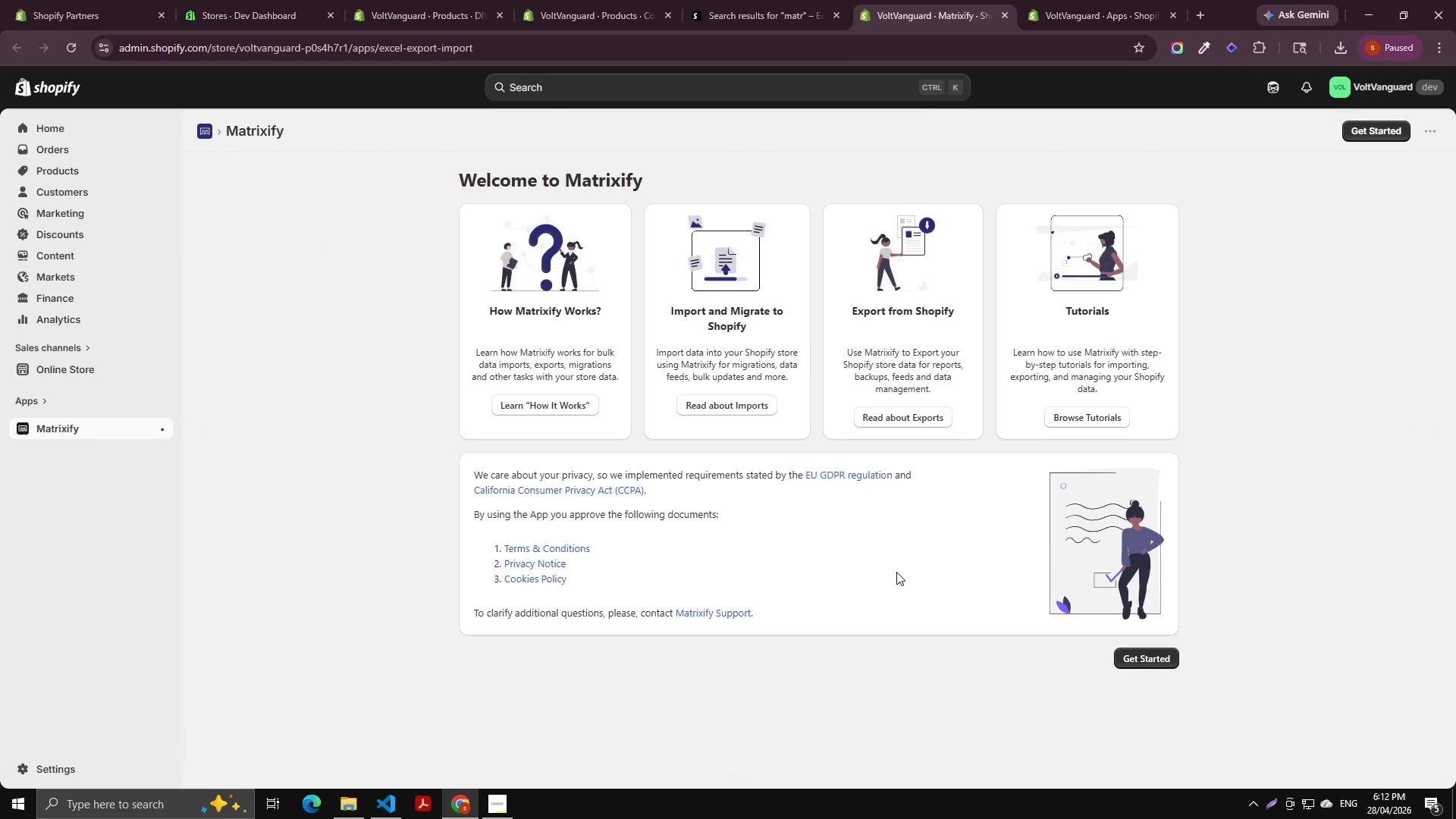 
left_click([1150, 664])
 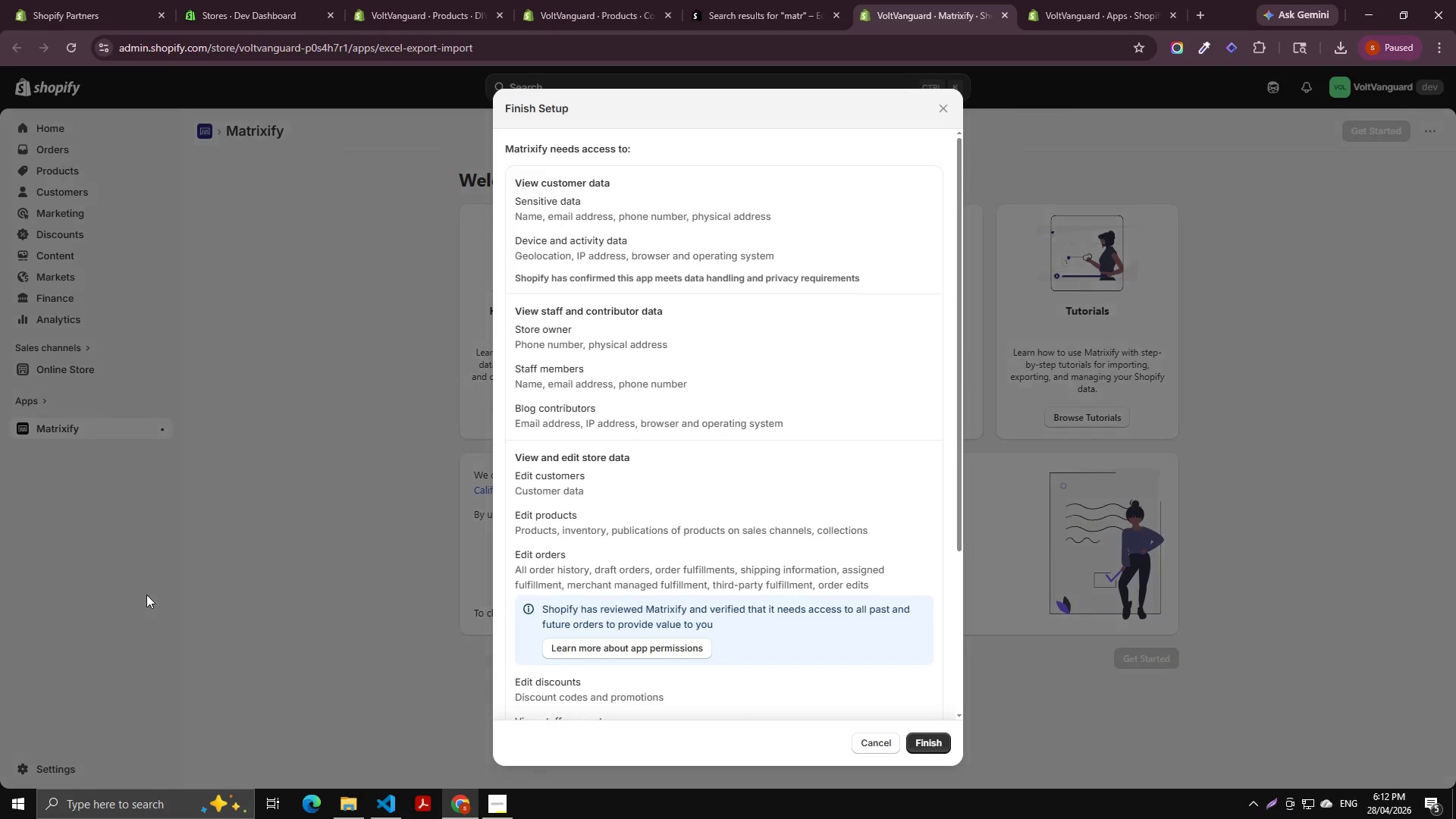 
scroll: coordinate [735, 653], scroll_direction: down, amount: 12.0
 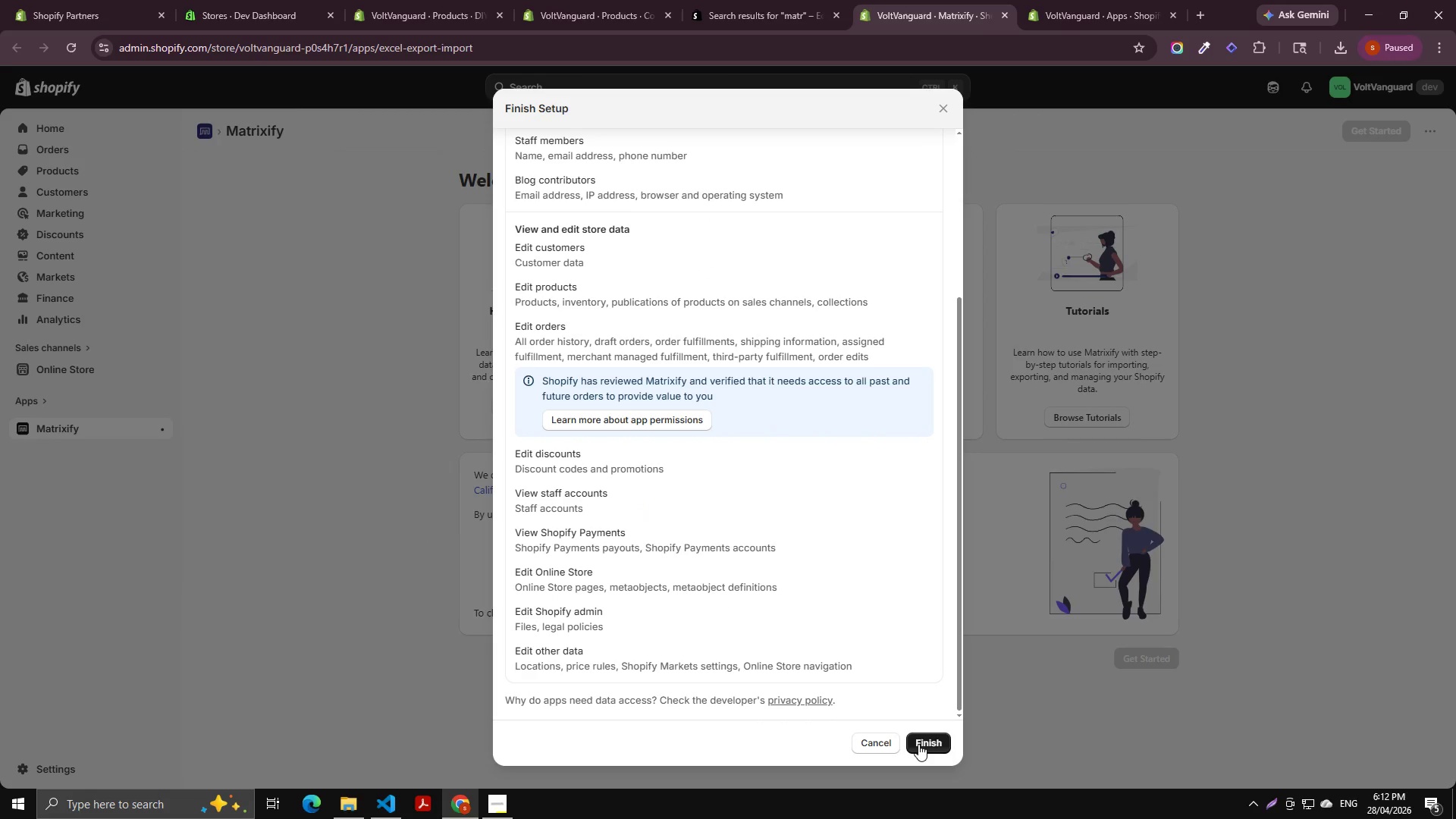 
left_click([918, 744])
 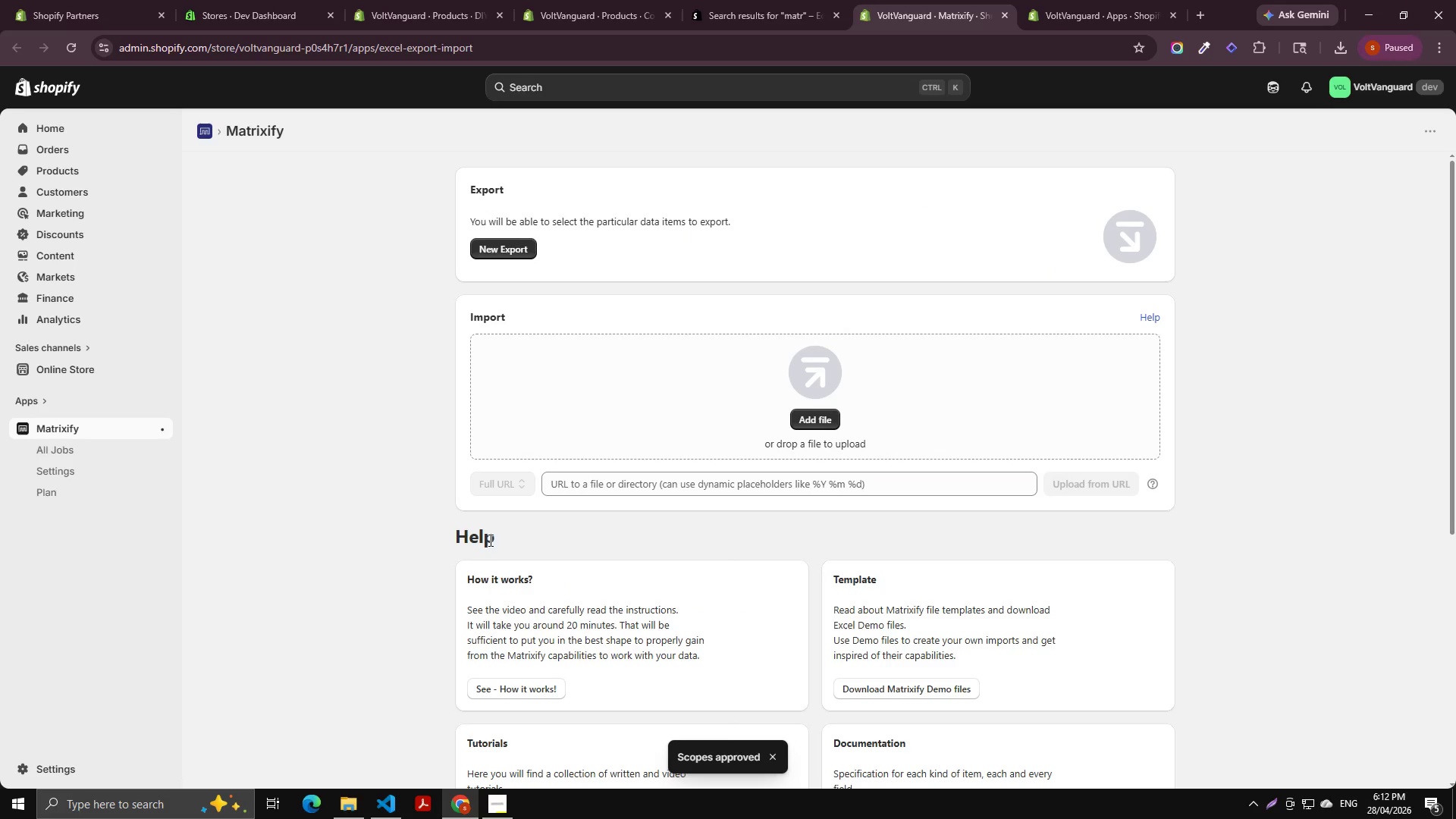 
scroll: coordinate [634, 519], scroll_direction: down, amount: 2.0
 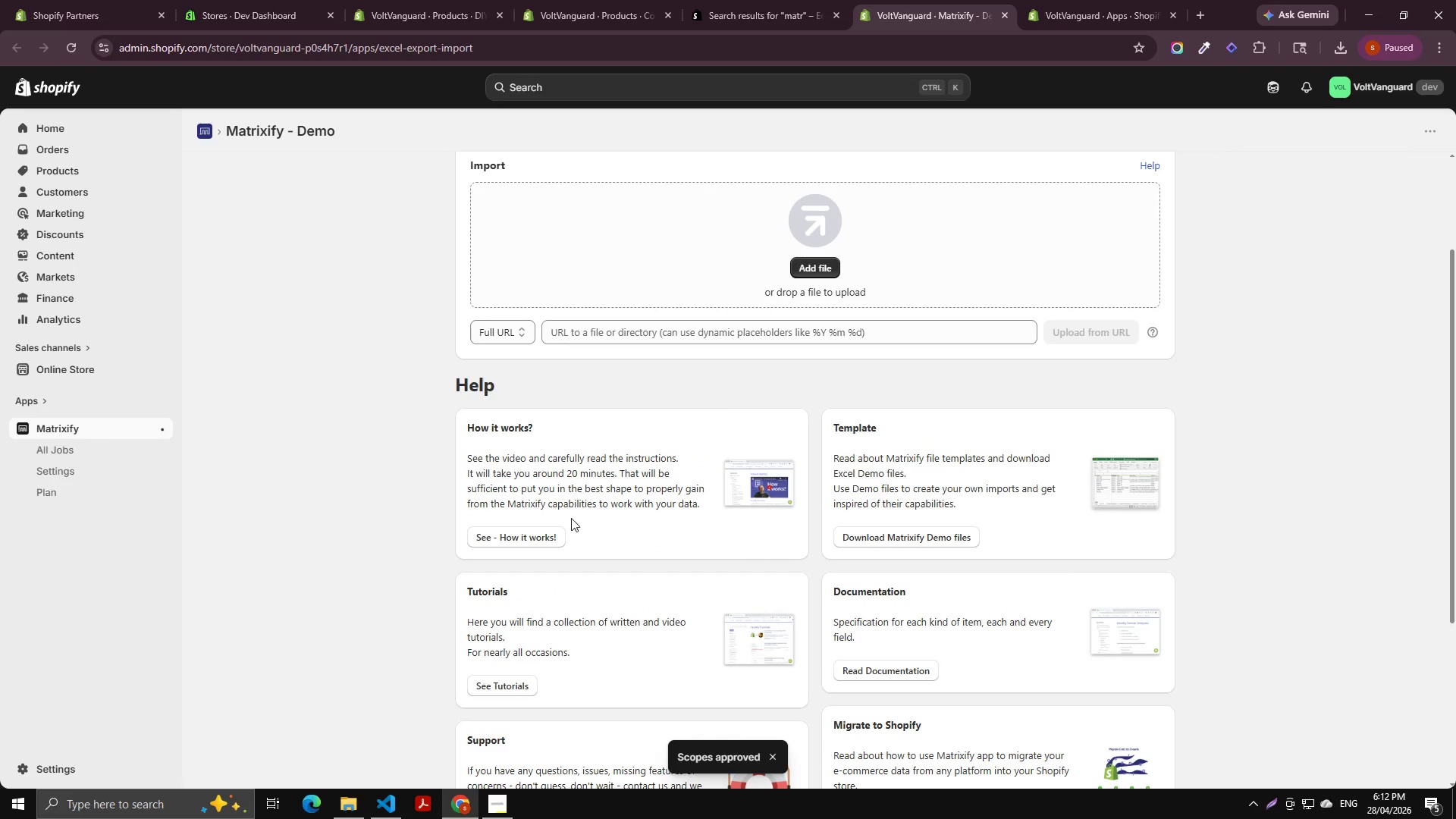 
scroll: coordinate [562, 518], scroll_direction: up, amount: 2.0
 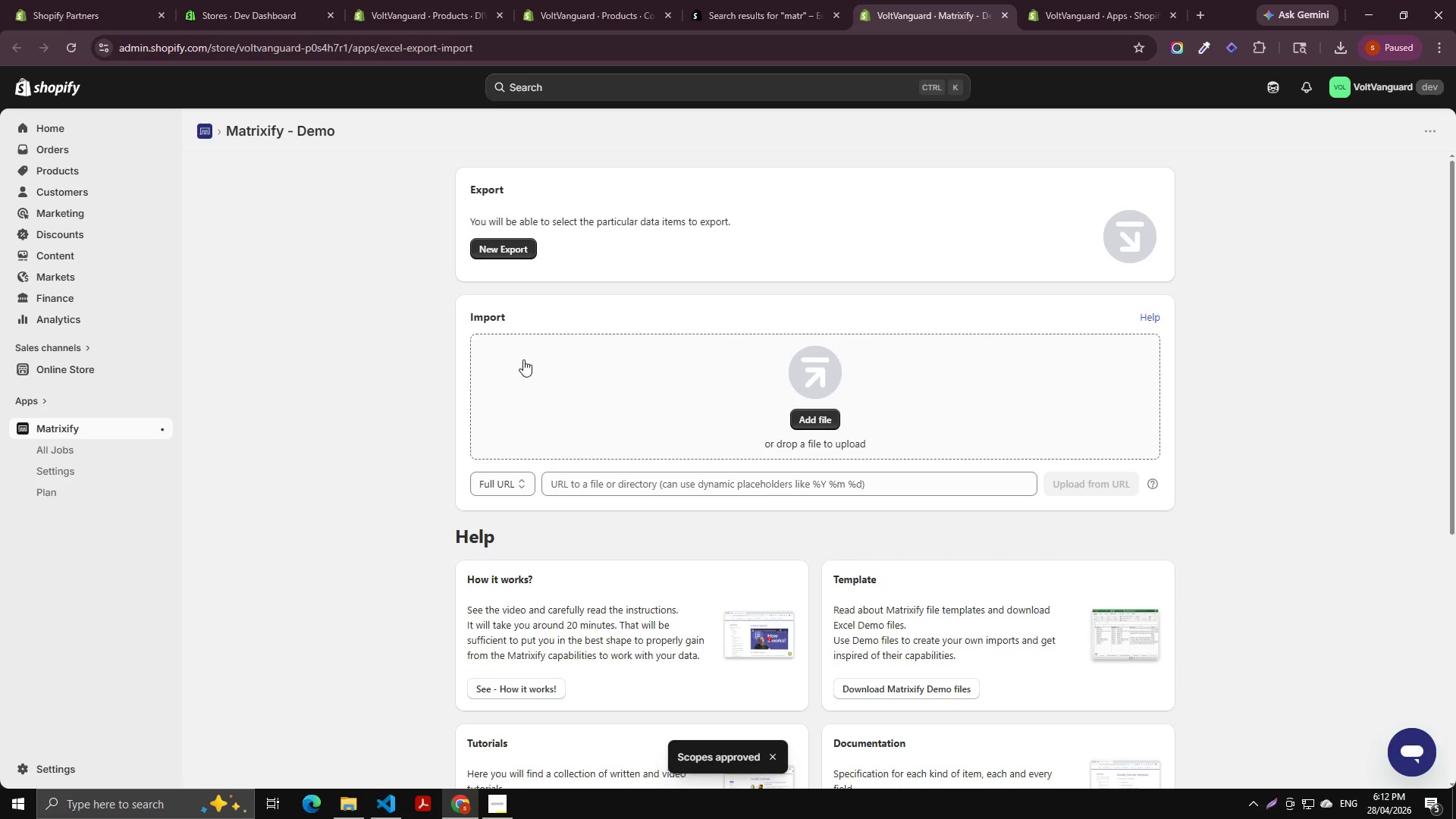 
left_click([807, 419])
 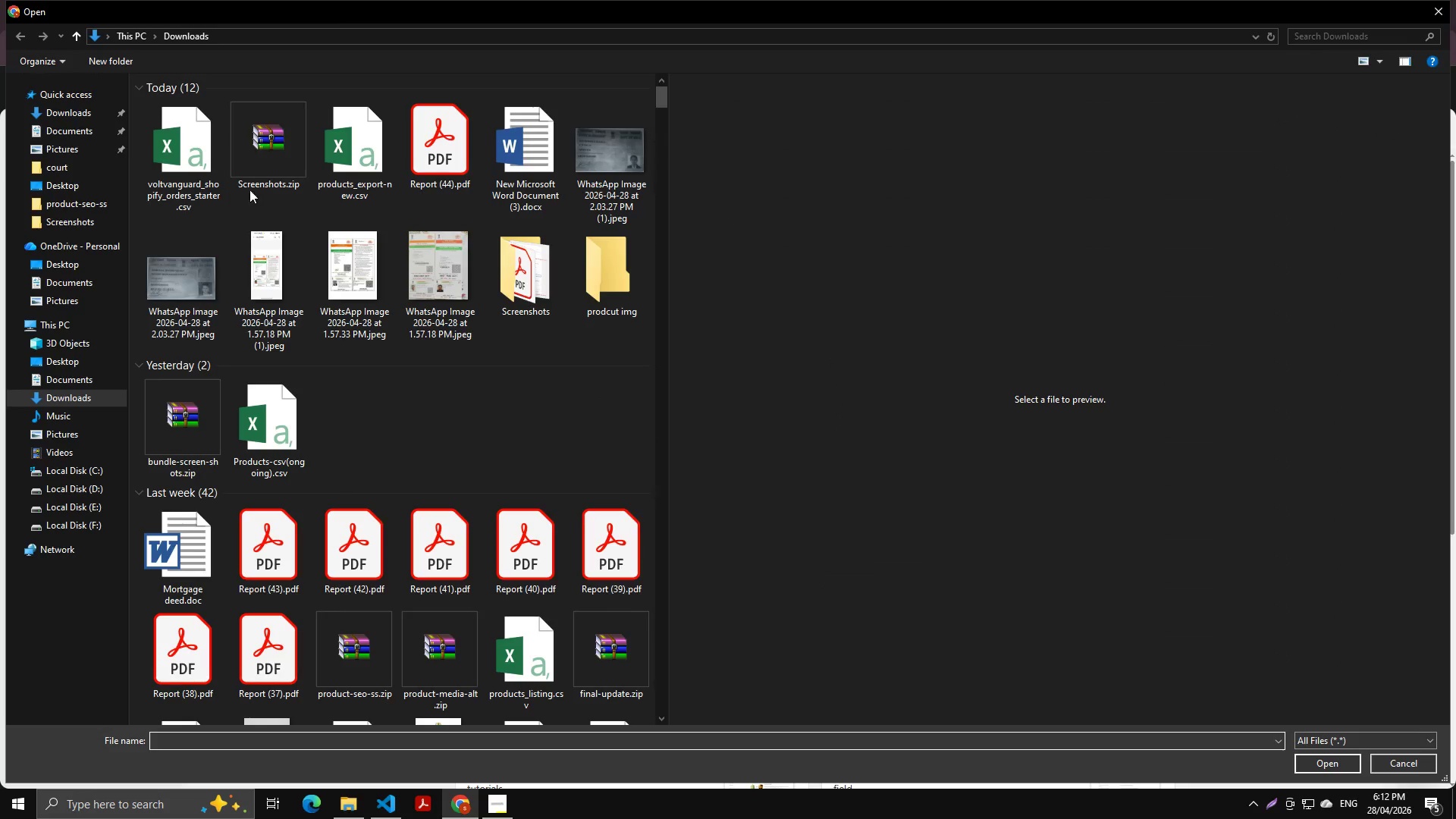 
left_click([194, 173])
 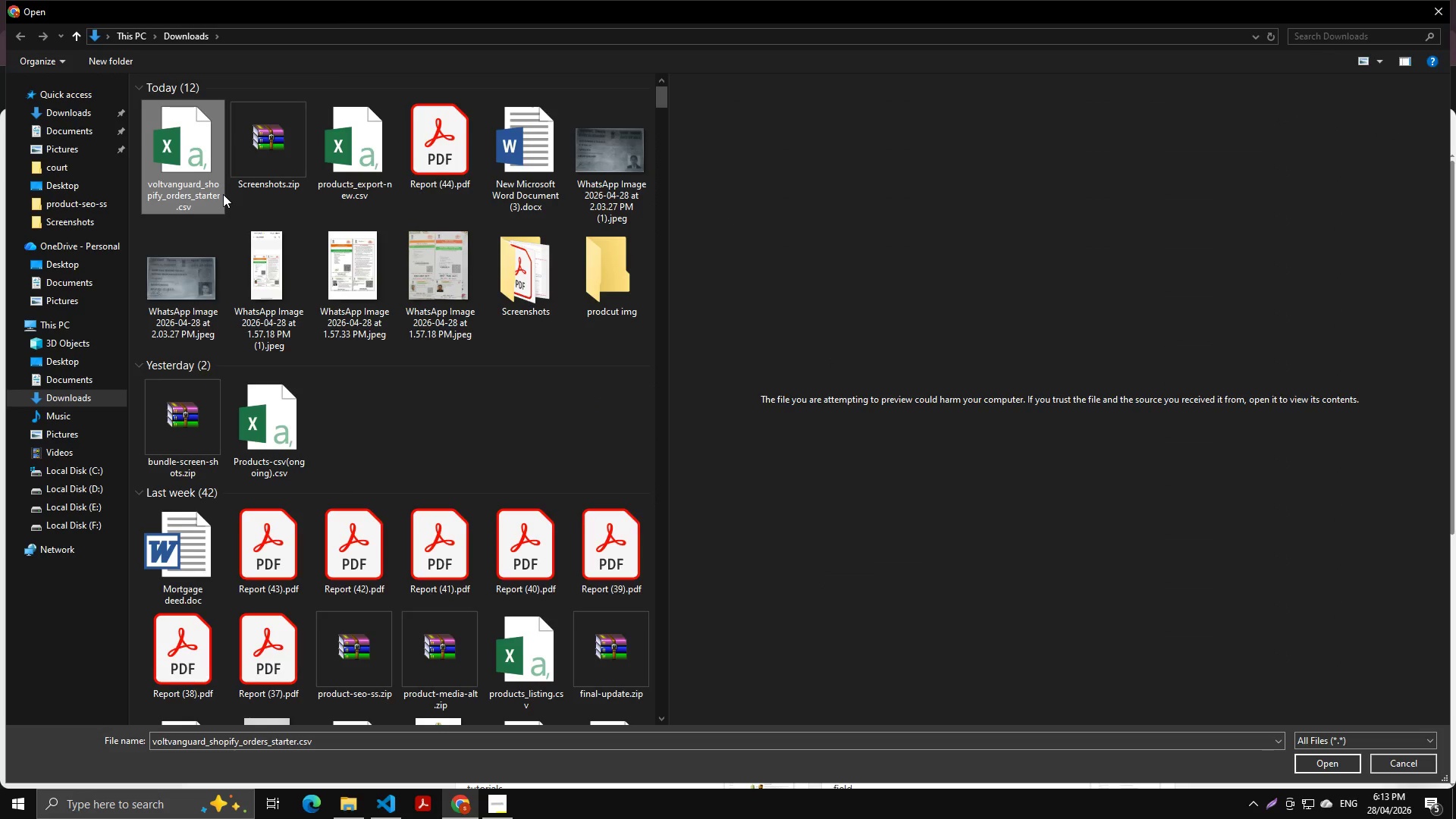 
key(Enter)
 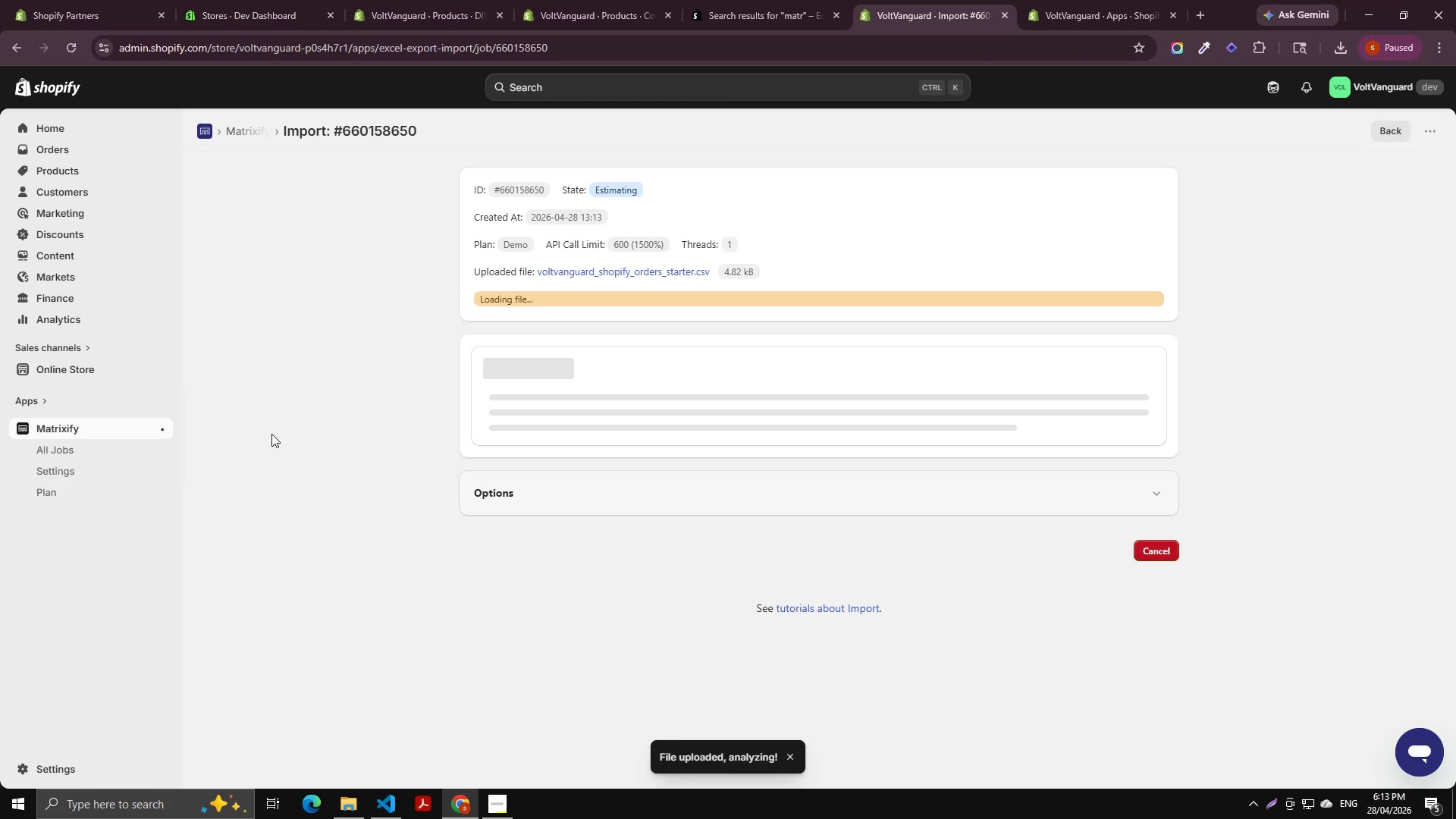 
wait(6.73)
 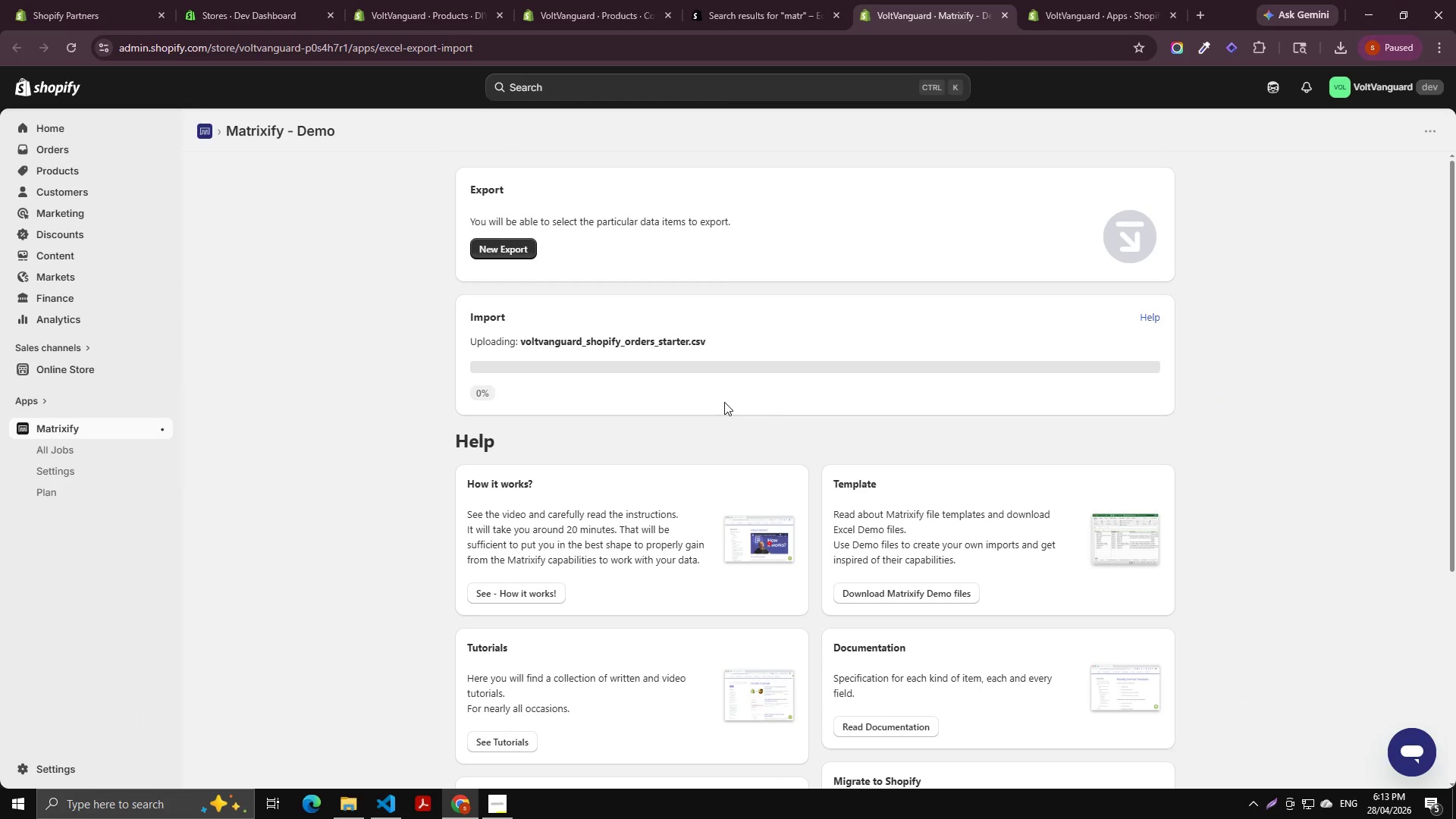 
mouse_move([557, 416])
 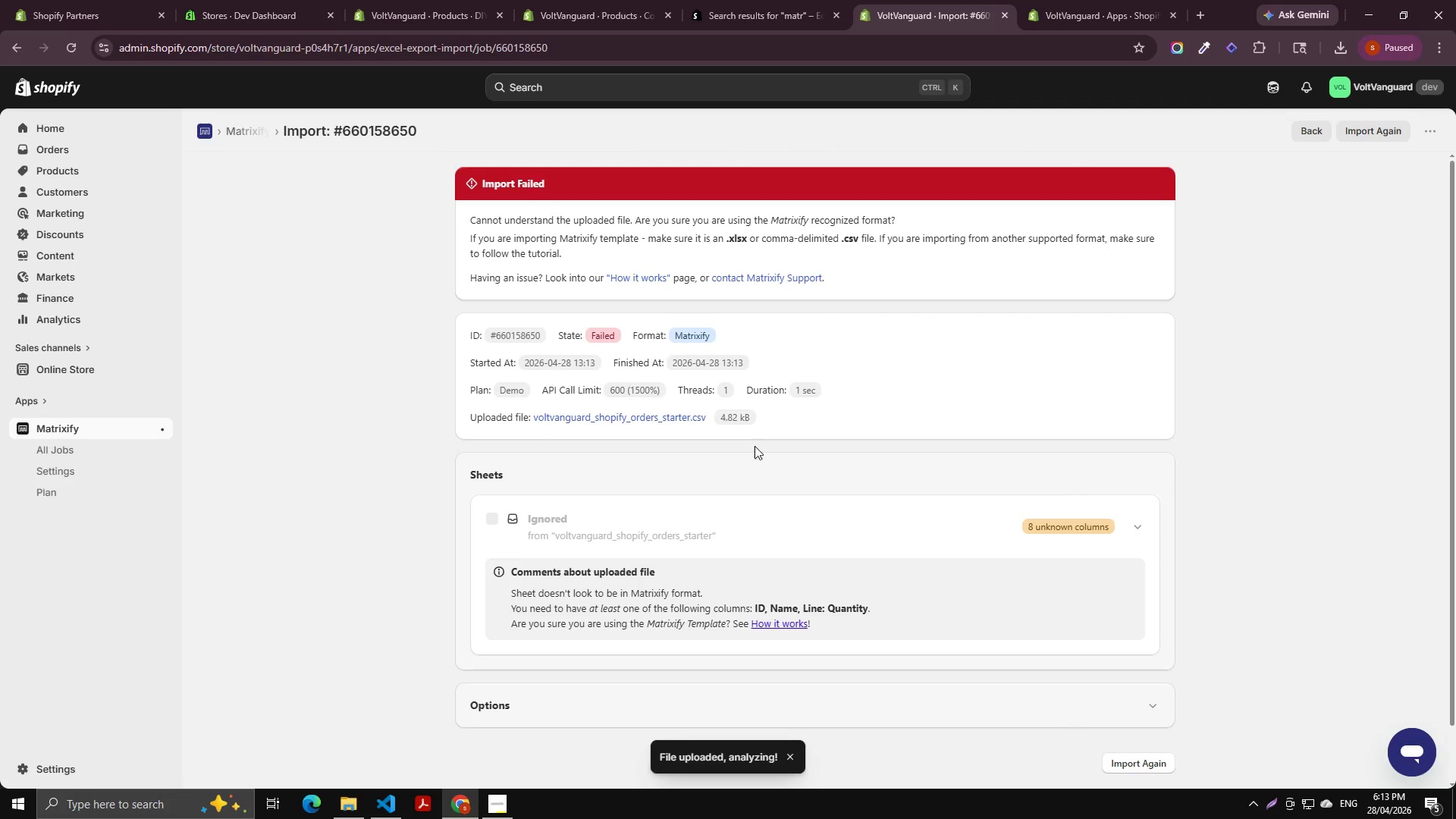 
scroll: coordinate [732, 481], scroll_direction: down, amount: 1.0
 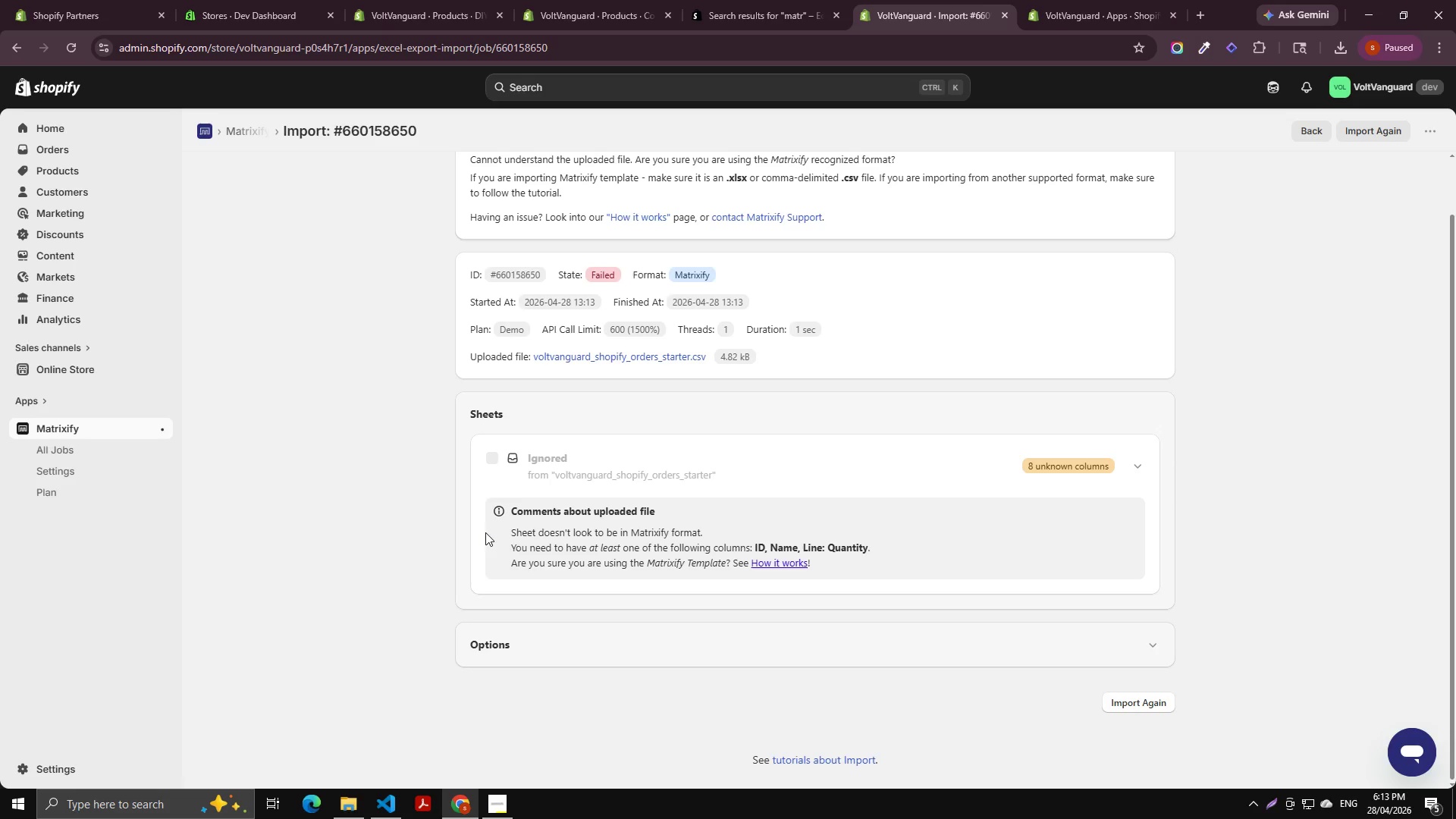 
wait(6.85)
 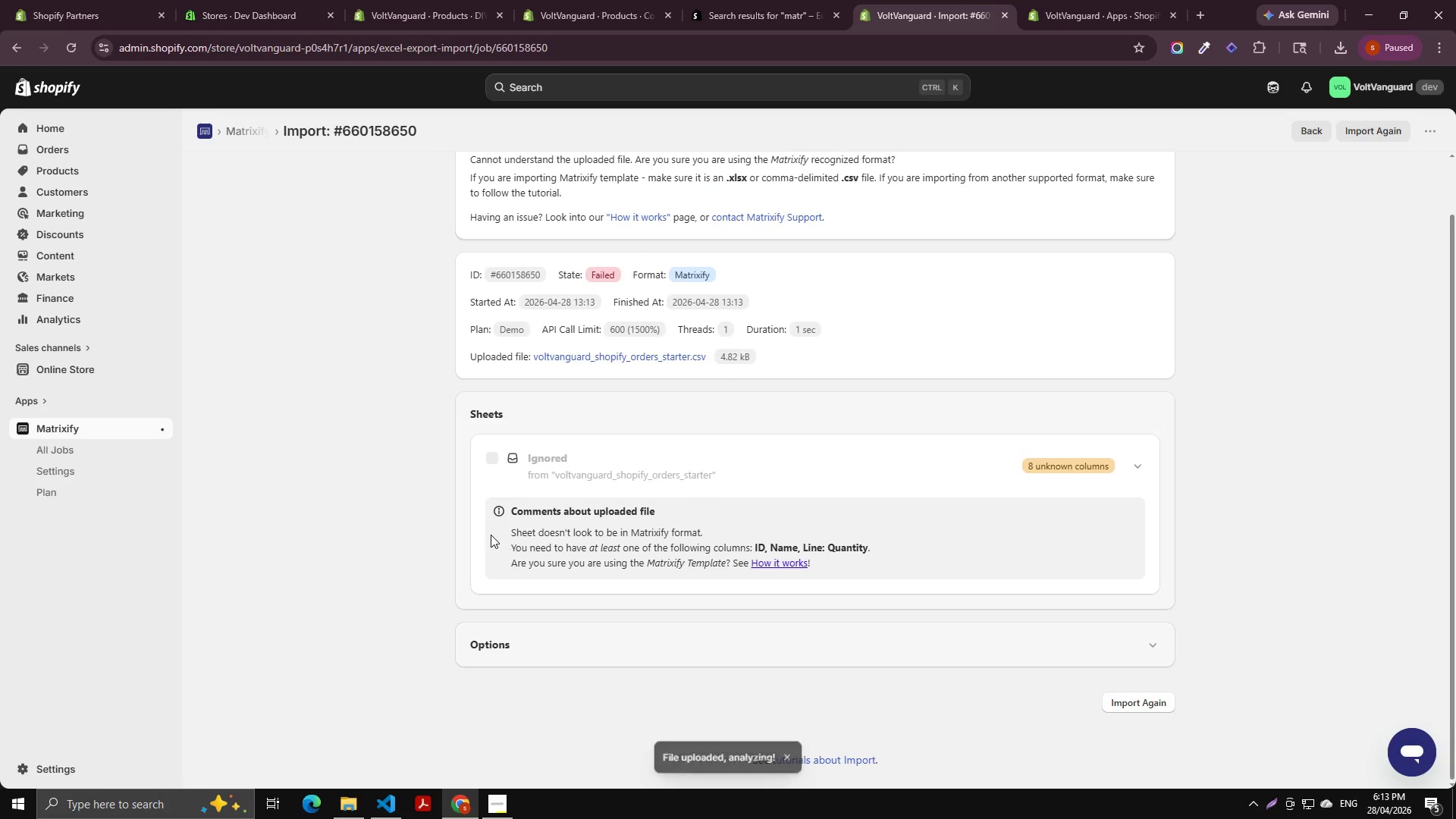 
scroll: coordinate [624, 495], scroll_direction: up, amount: 2.0
 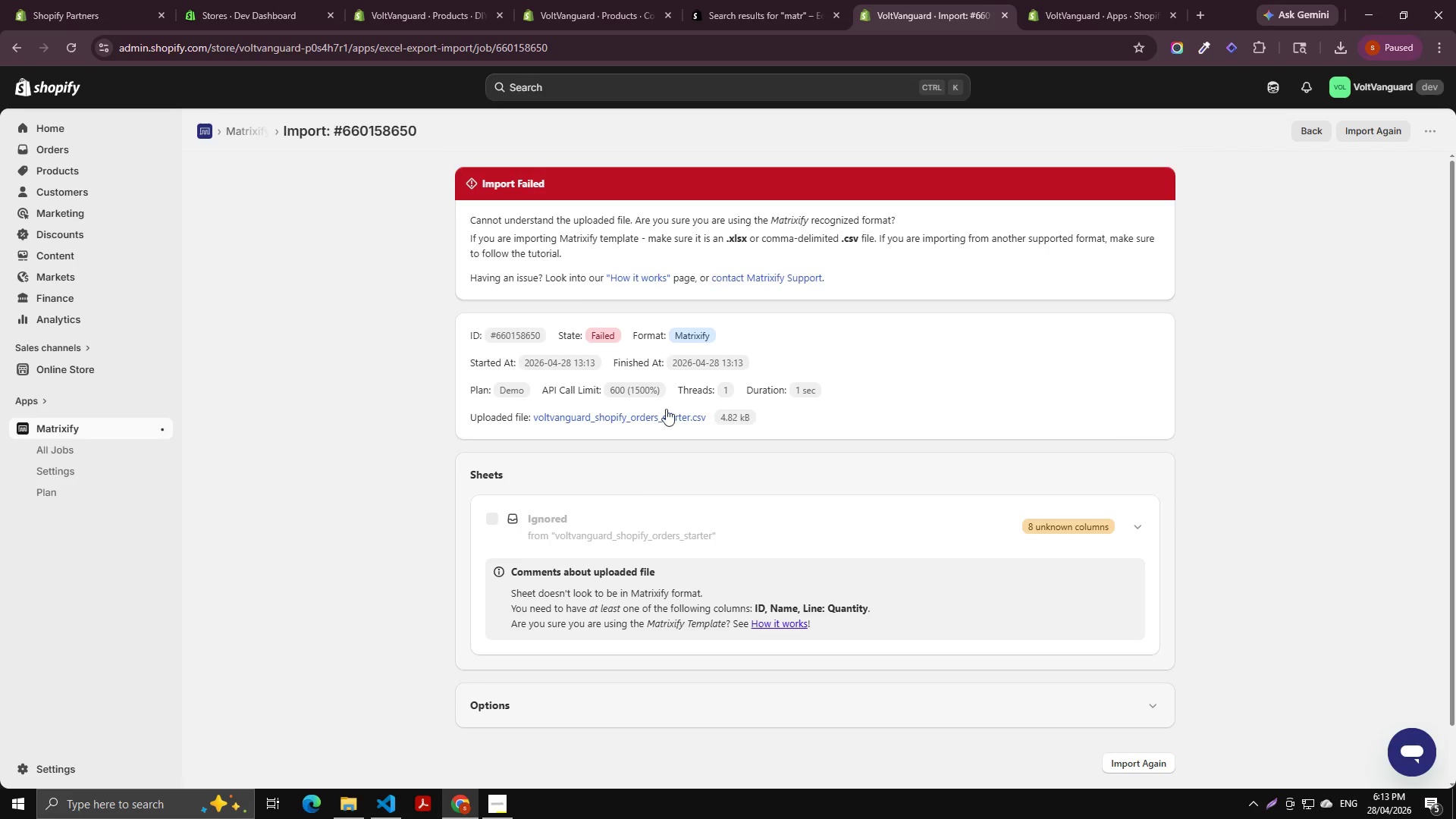 
mouse_move([671, 366])
 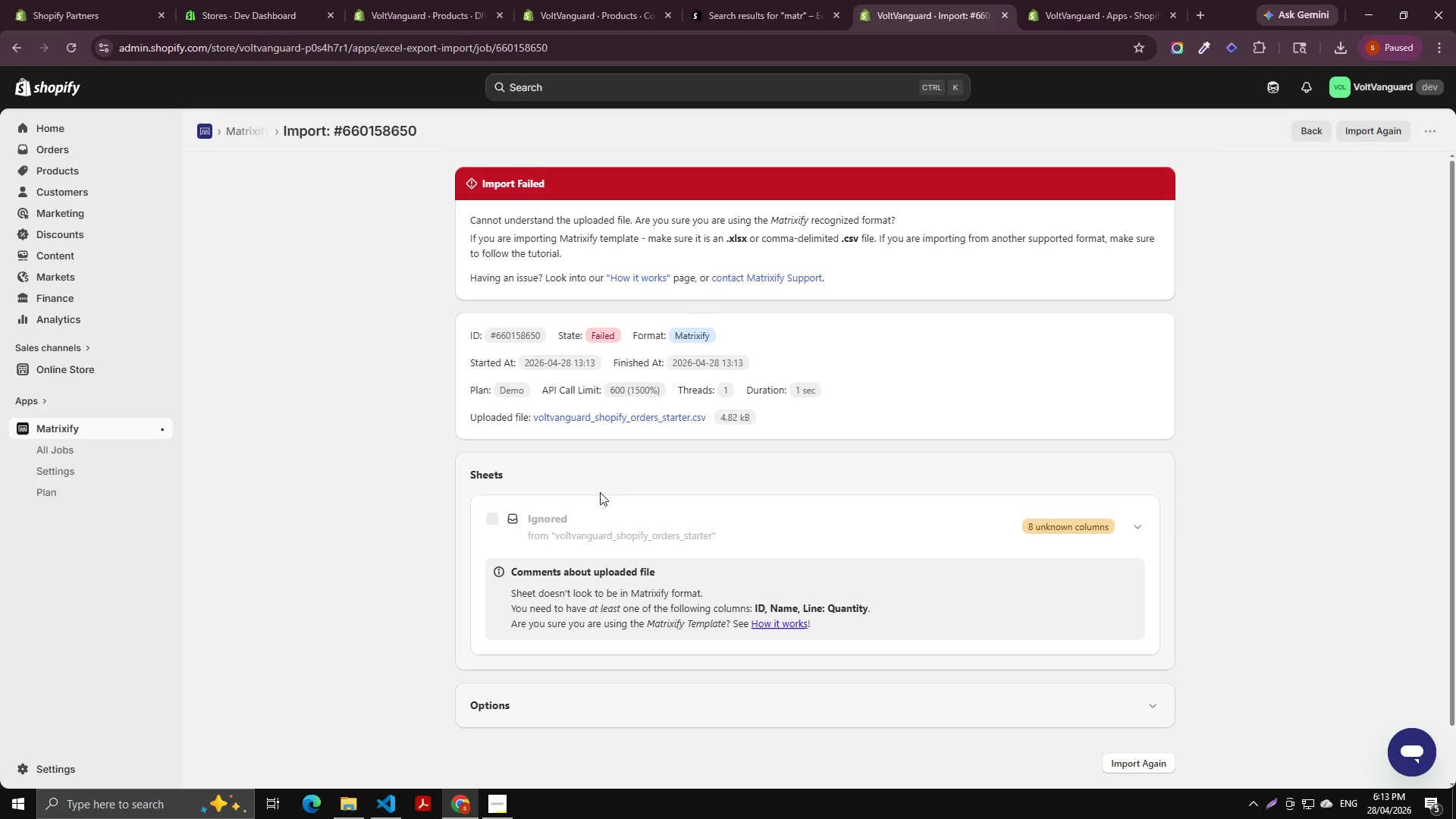 
wait(9.8)
 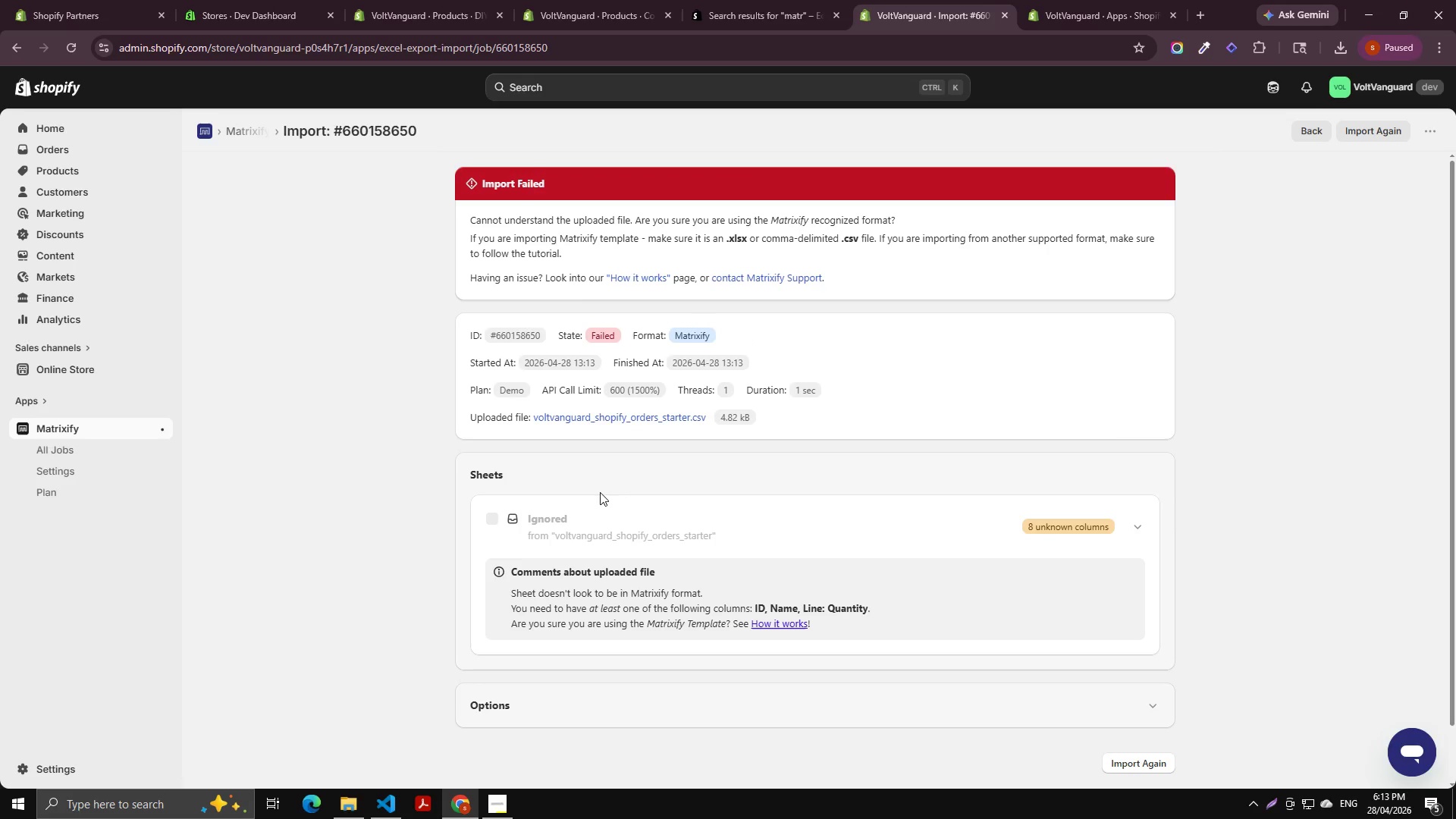 
left_click([1135, 522])
 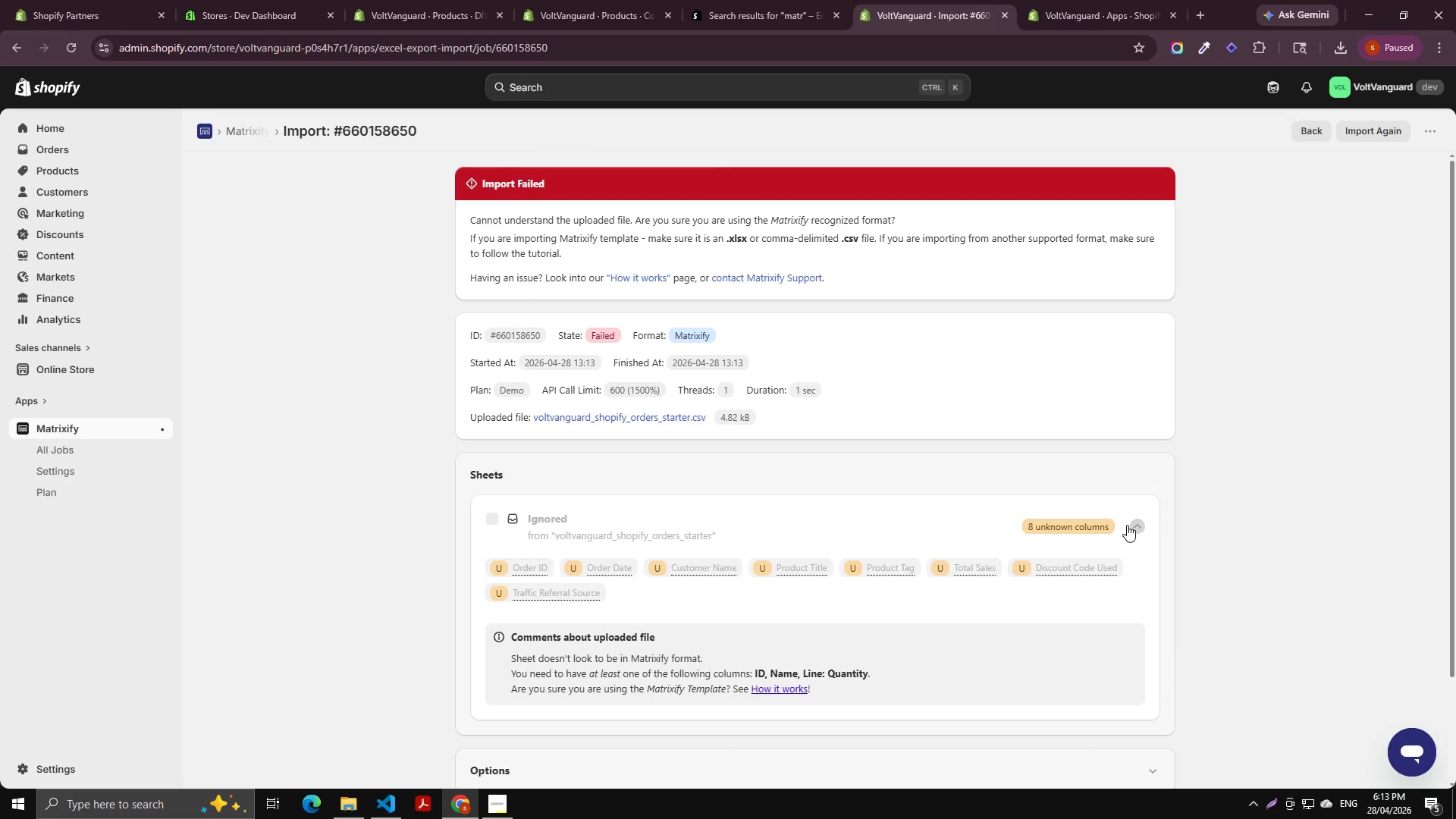 
scroll: coordinate [1126, 525], scroll_direction: down, amount: 1.0
 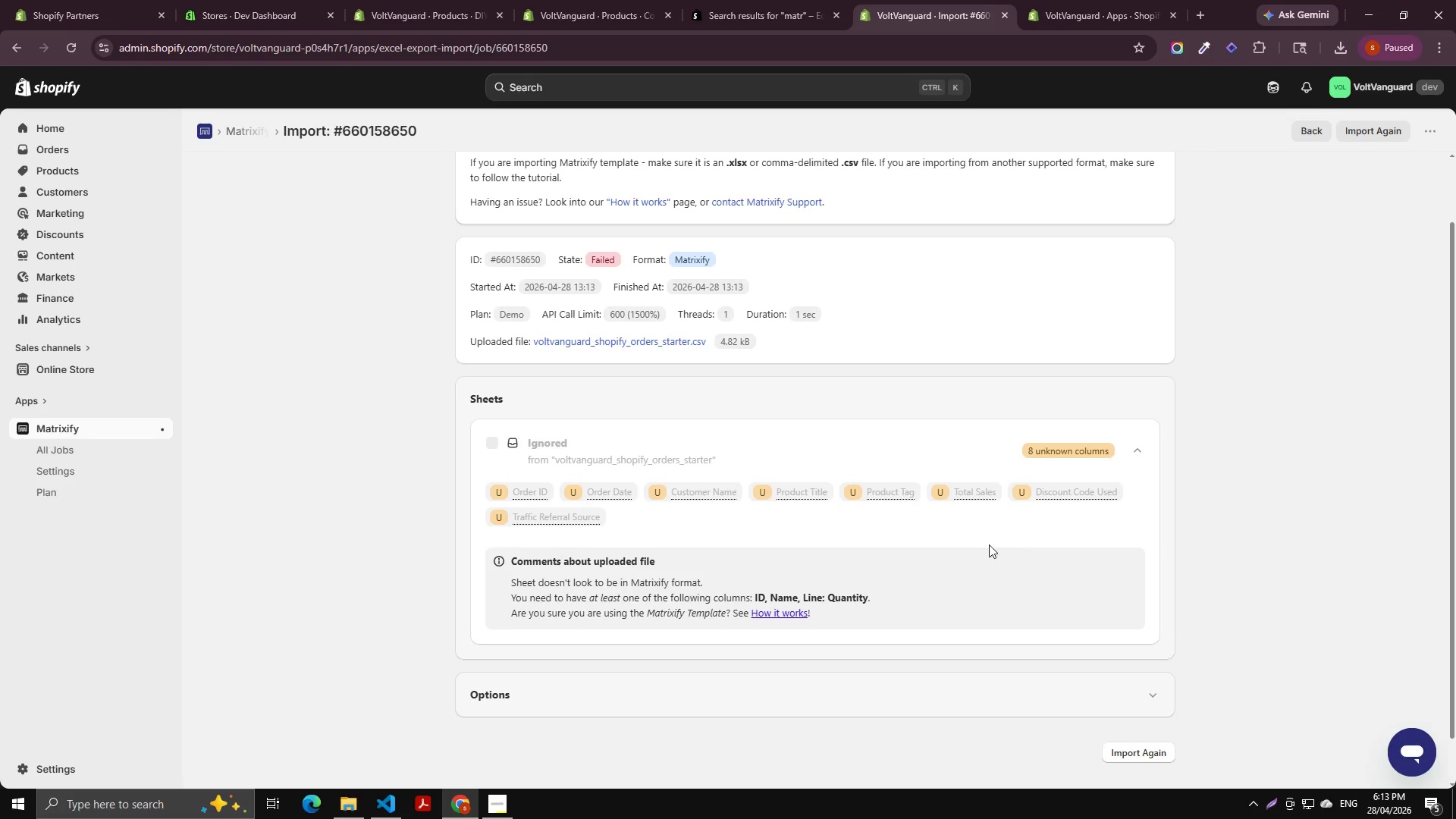 
scroll: coordinate [969, 544], scroll_direction: up, amount: 3.0
 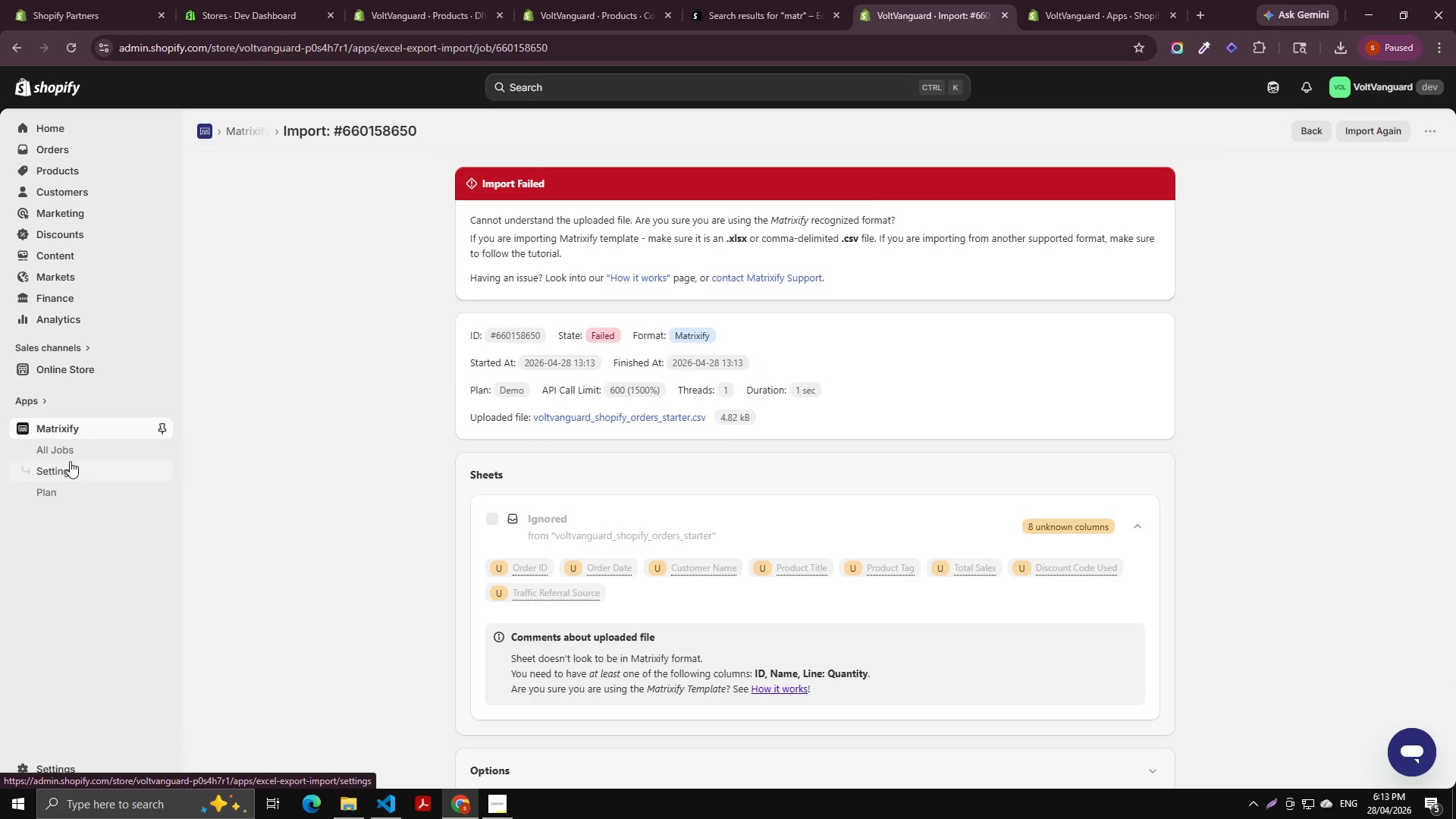 
left_click([64, 454])
 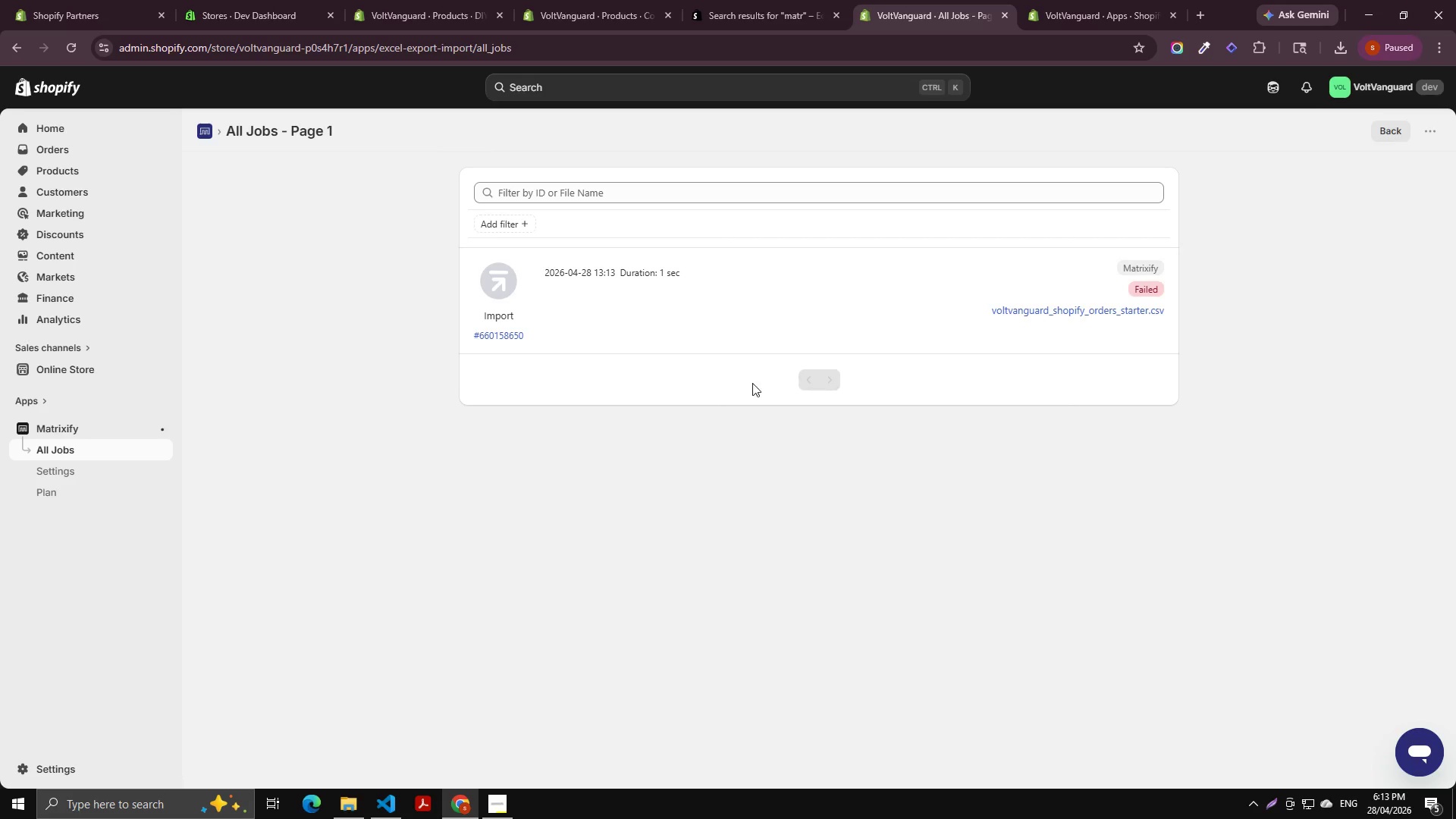 
left_click([88, 469])
 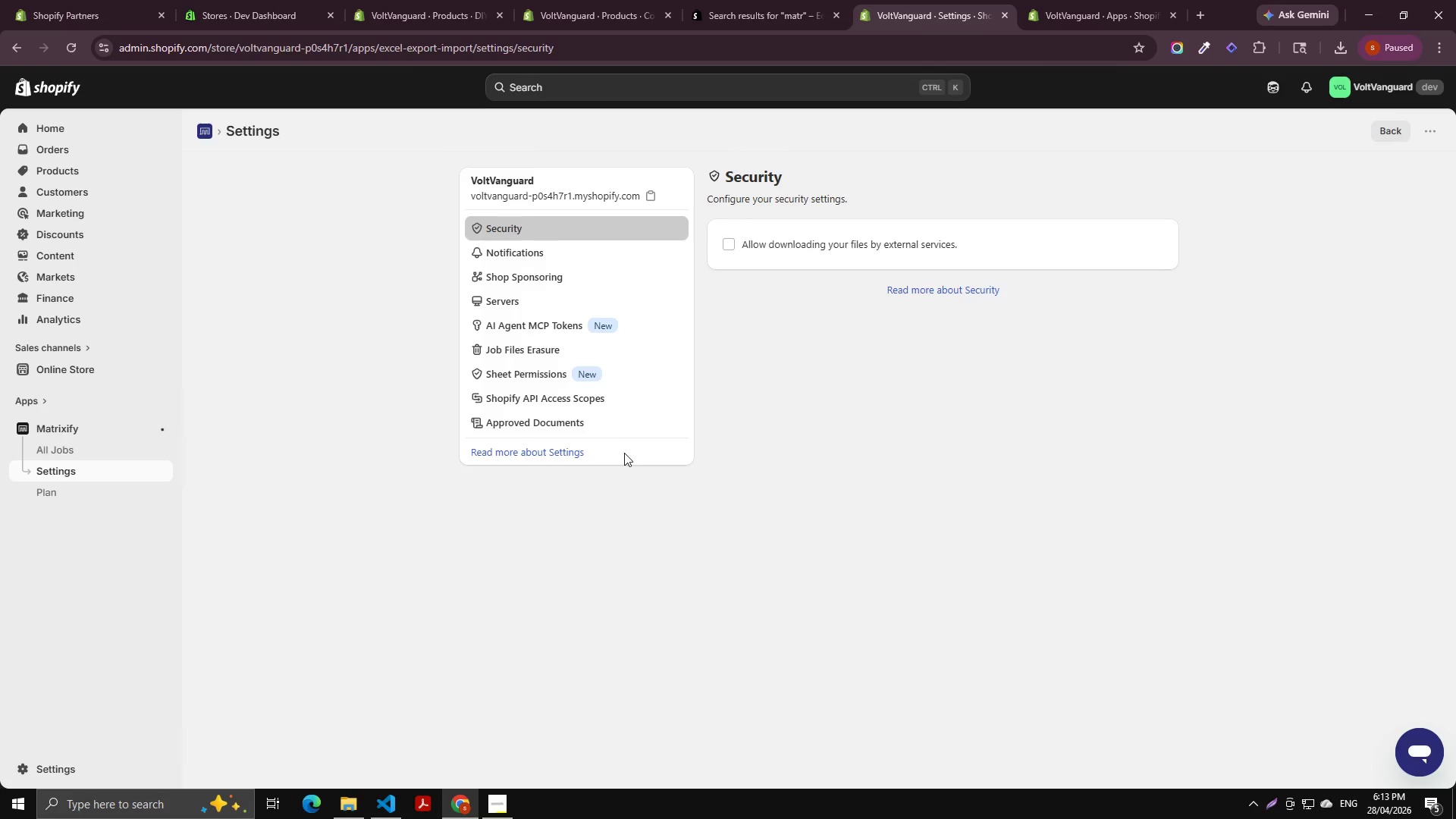 
wait(6.33)
 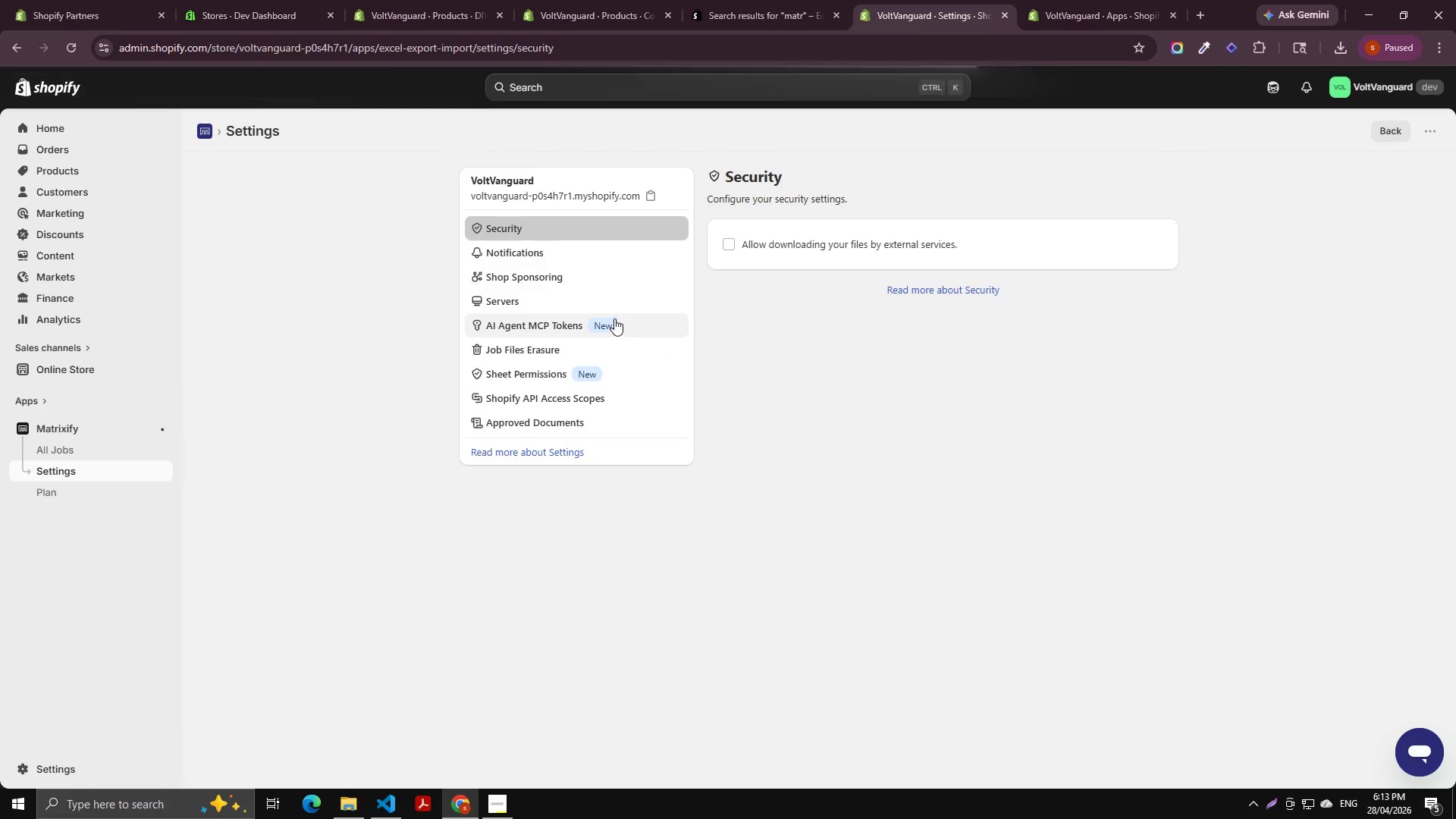 
left_click([59, 500])
 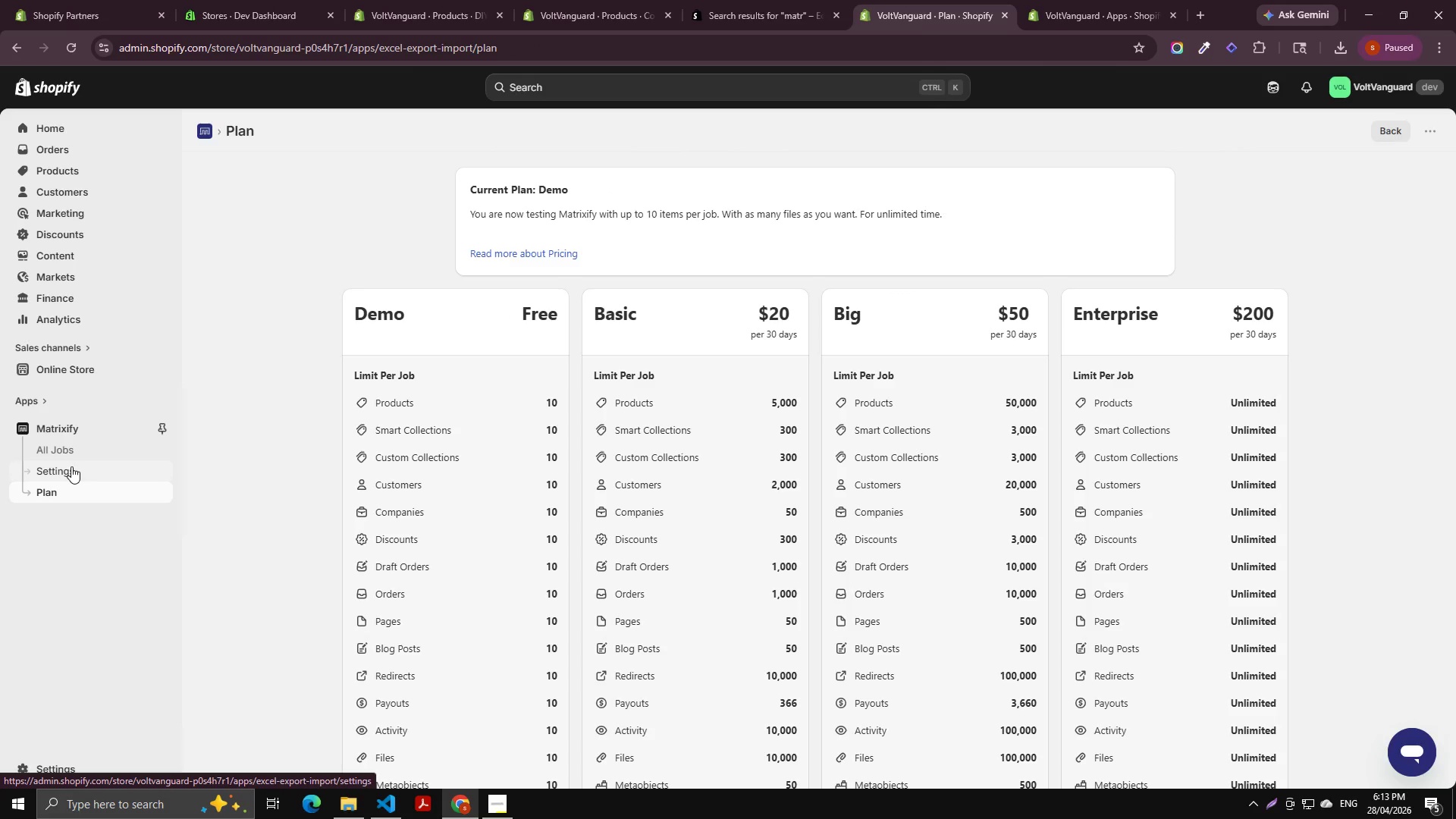 
scroll: coordinate [454, 425], scroll_direction: down, amount: 2.0
 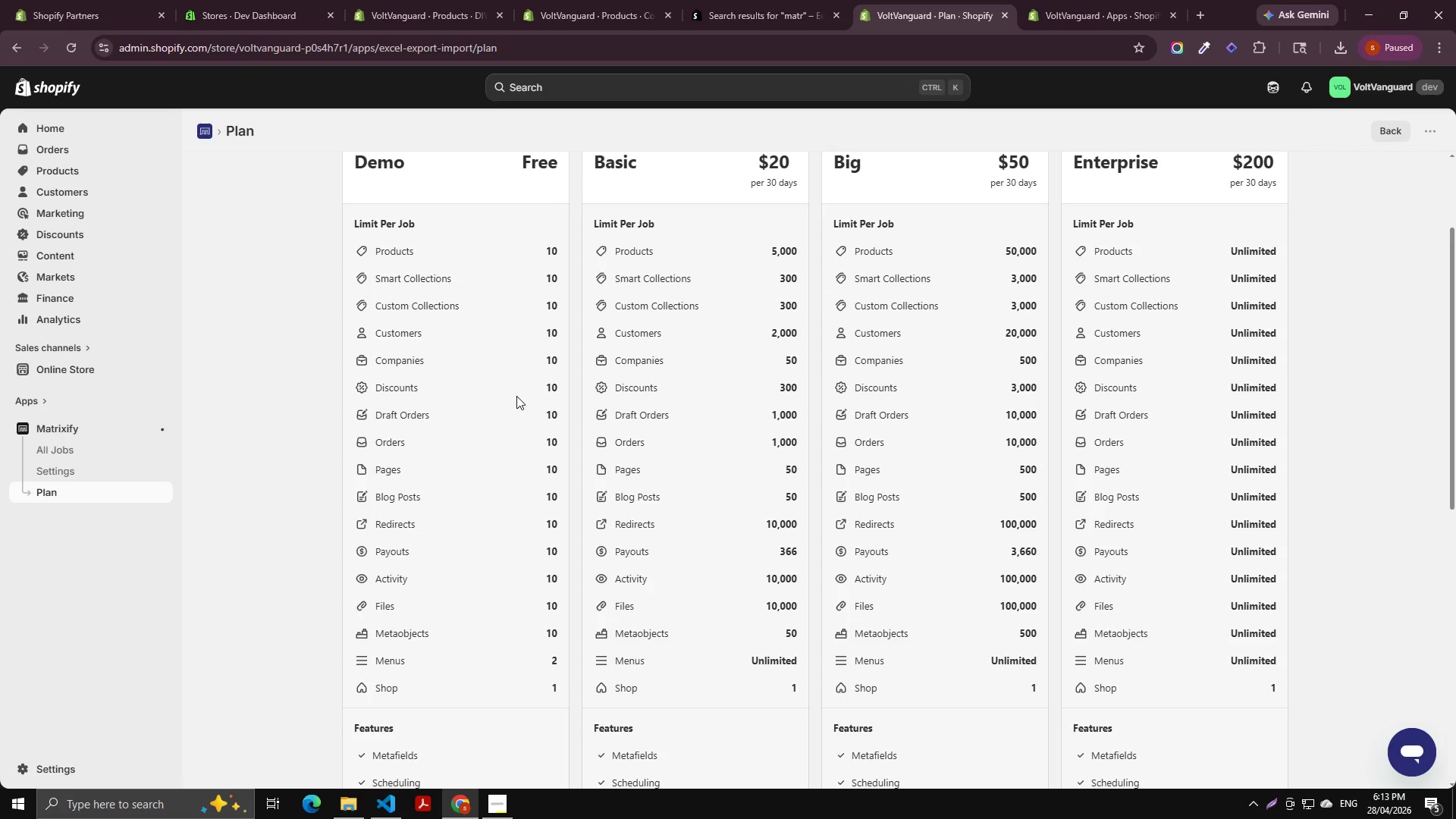 
left_click([430, 443])
 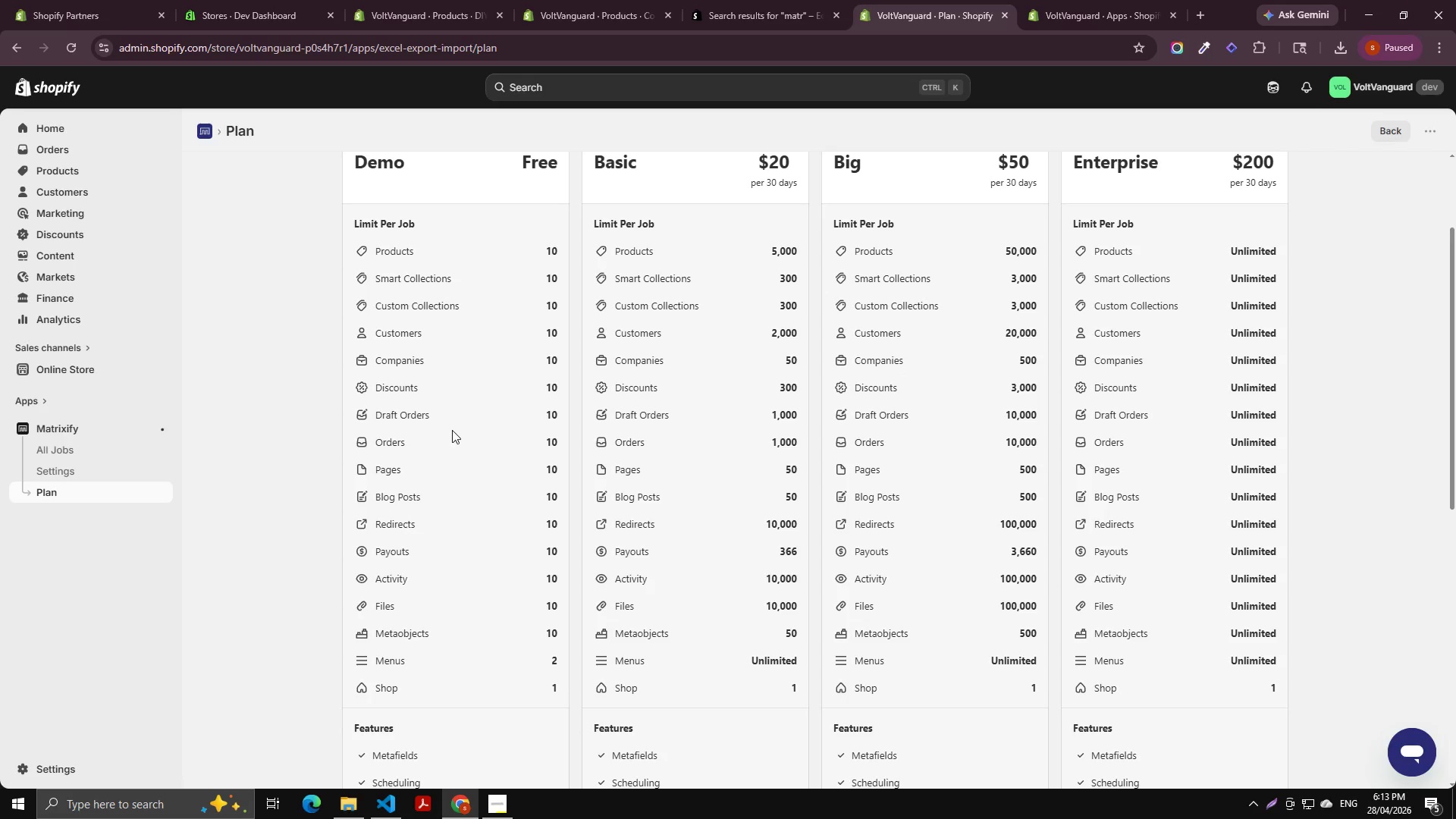 
scroll: coordinate [456, 439], scroll_direction: down, amount: 8.0
 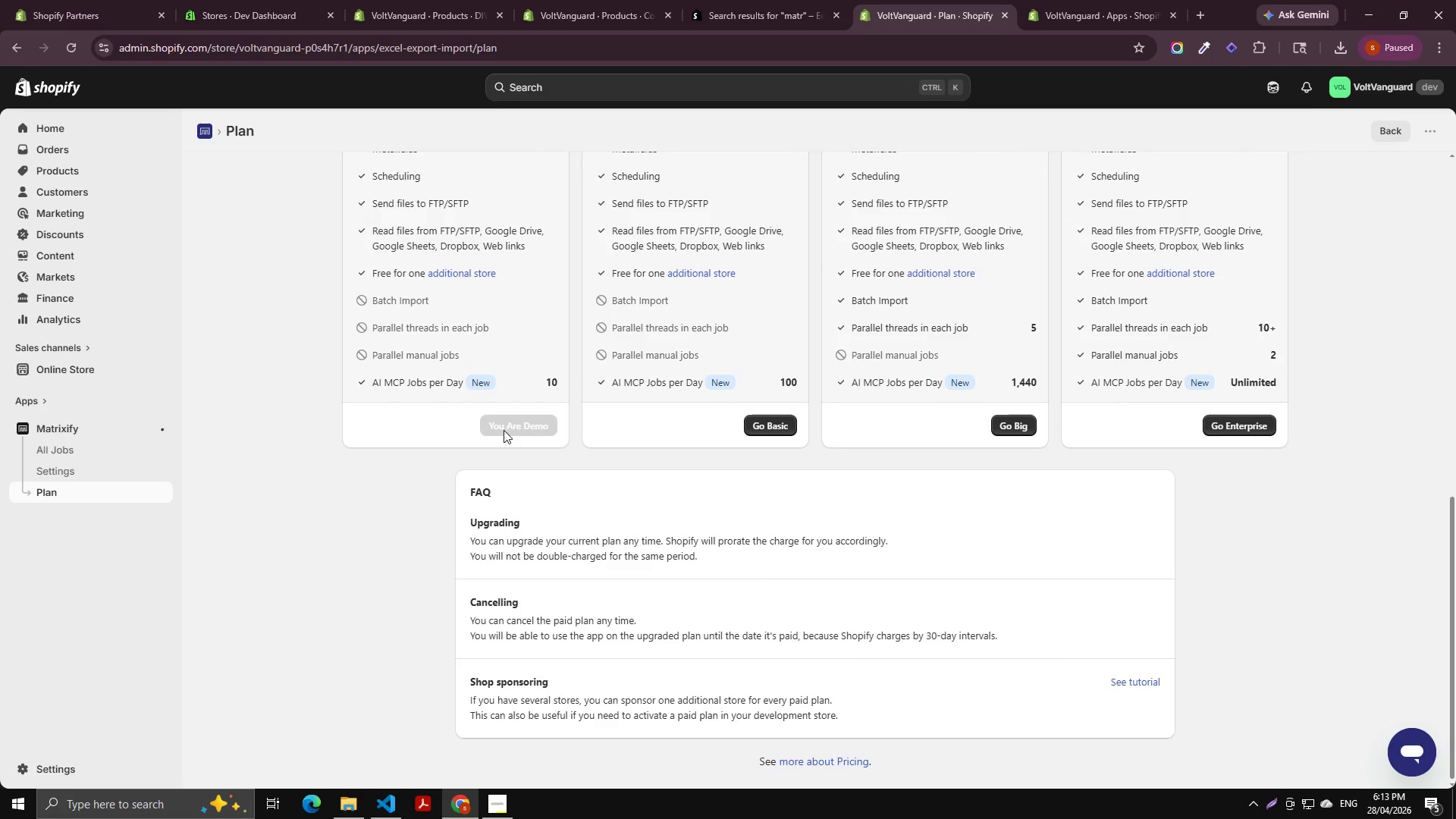 
left_click([519, 428])
 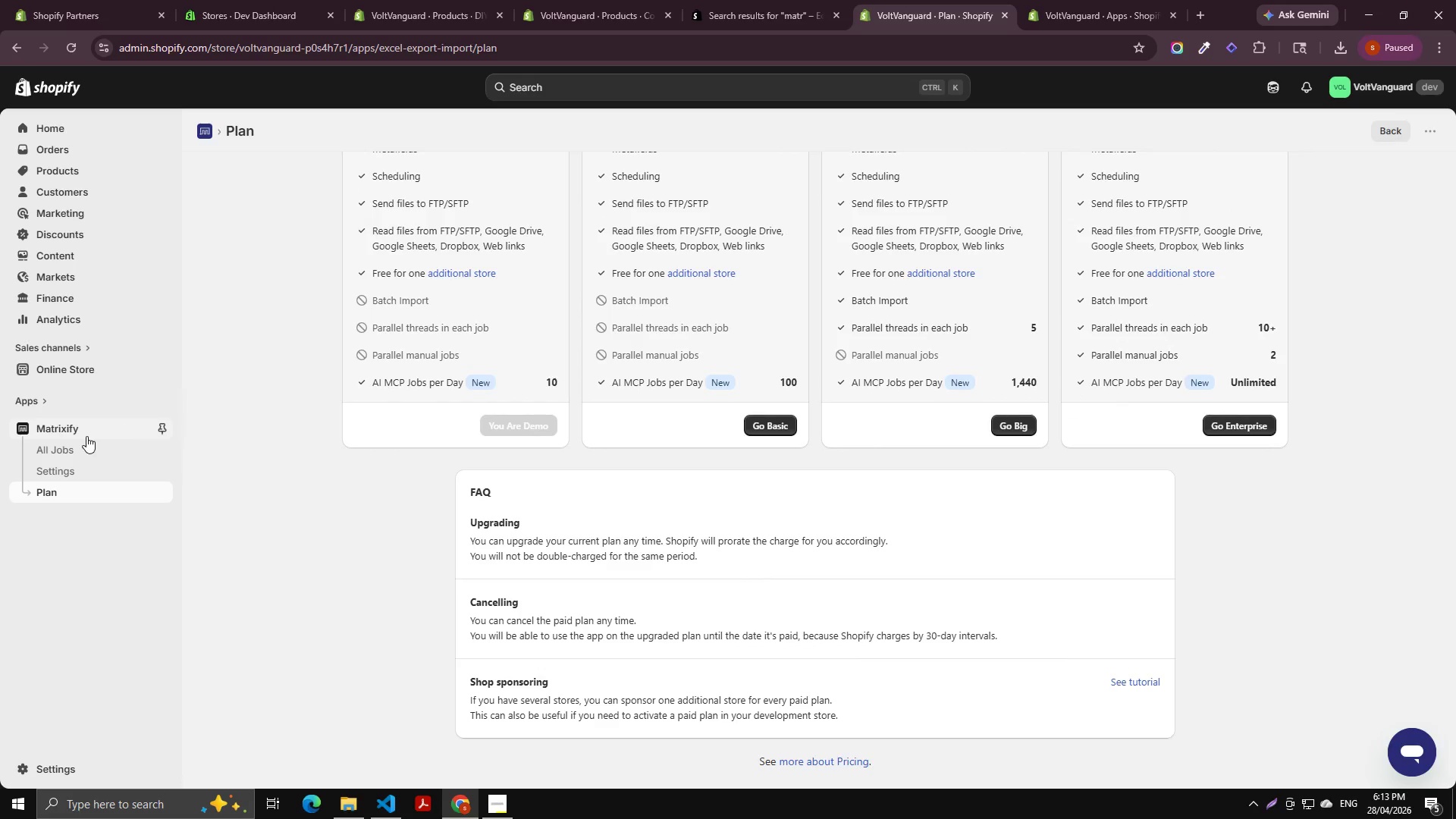 
left_click([83, 429])
 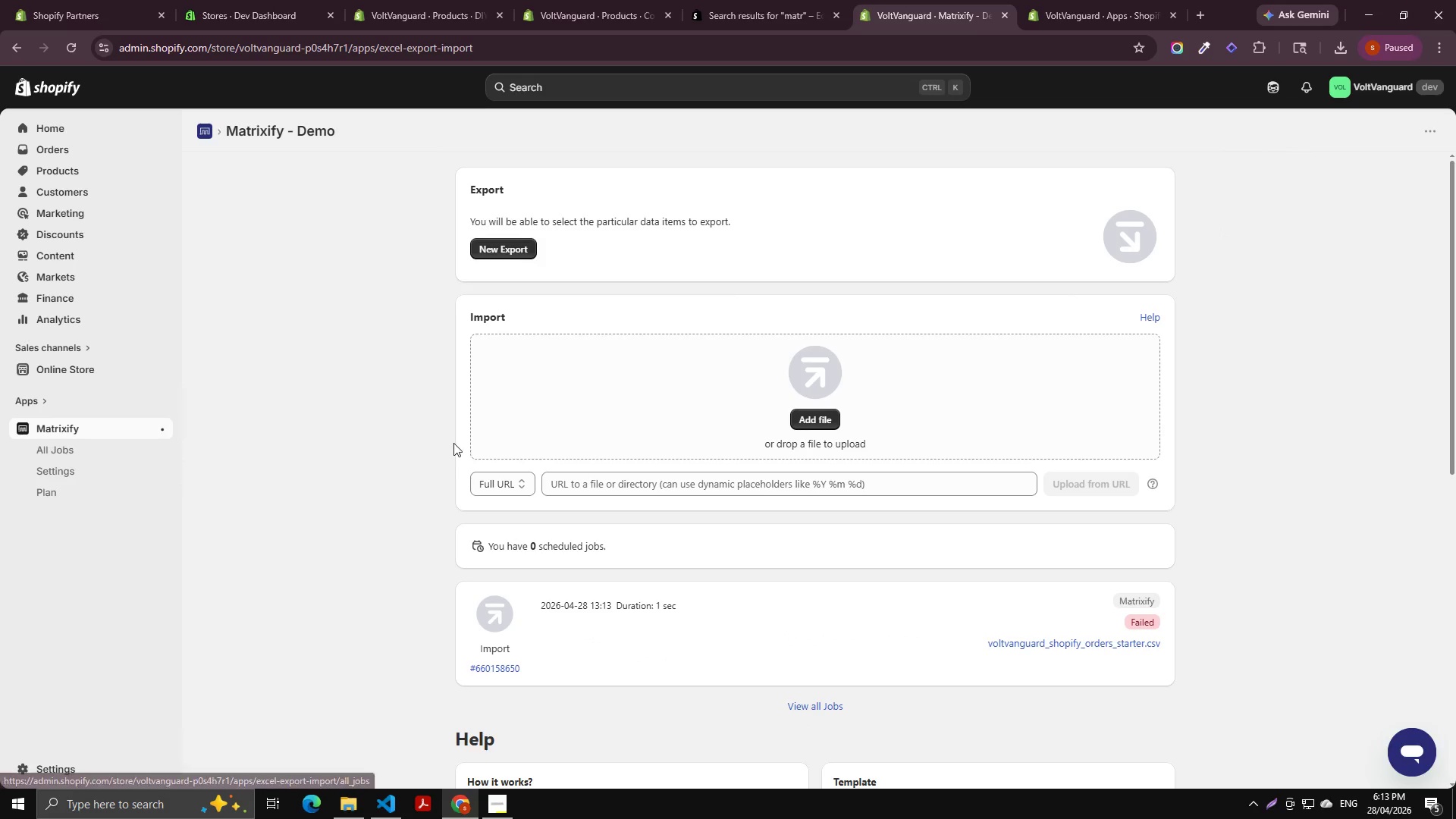 
scroll: coordinate [585, 402], scroll_direction: up, amount: 4.0
 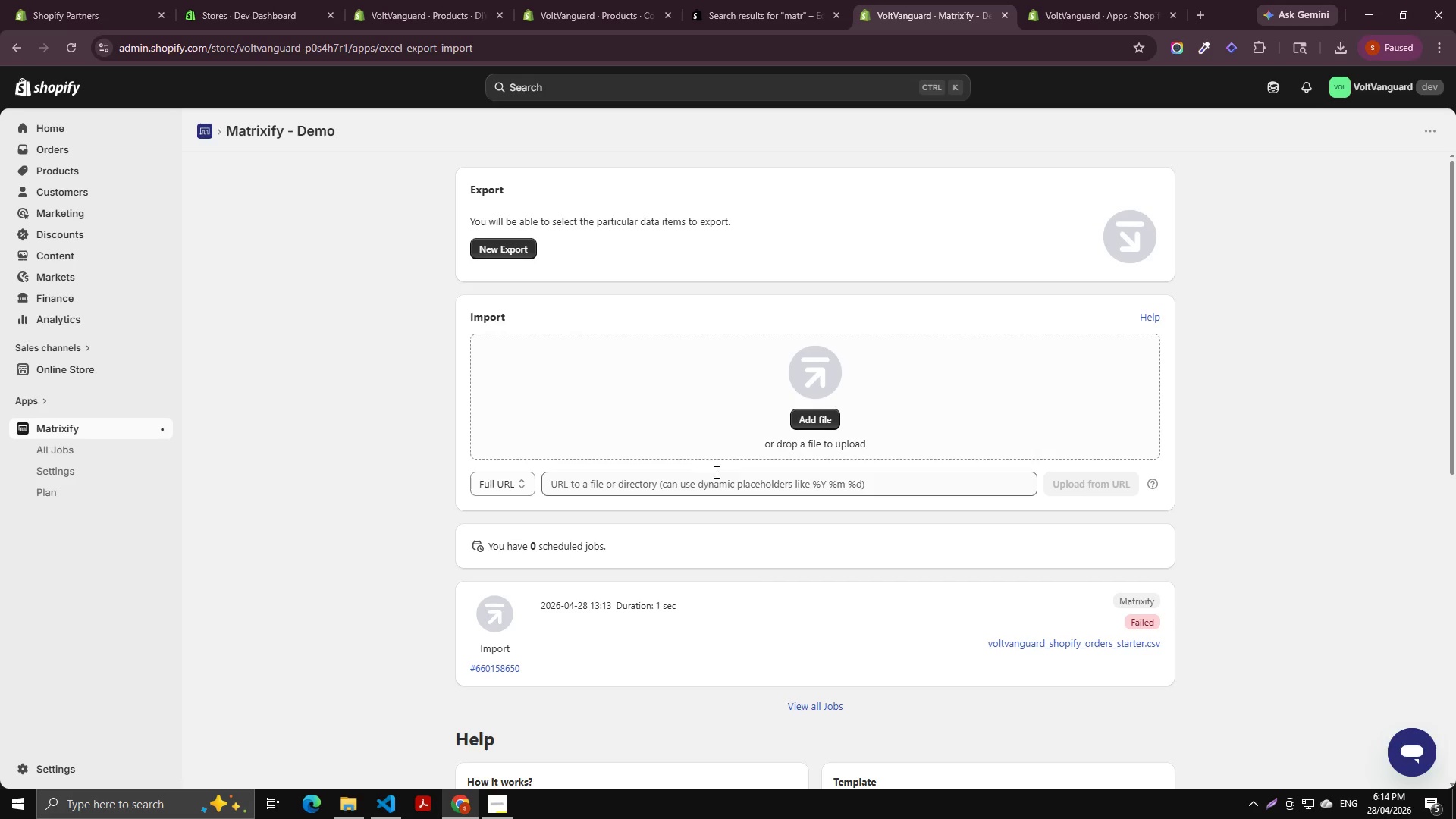 
left_click([607, 490])
 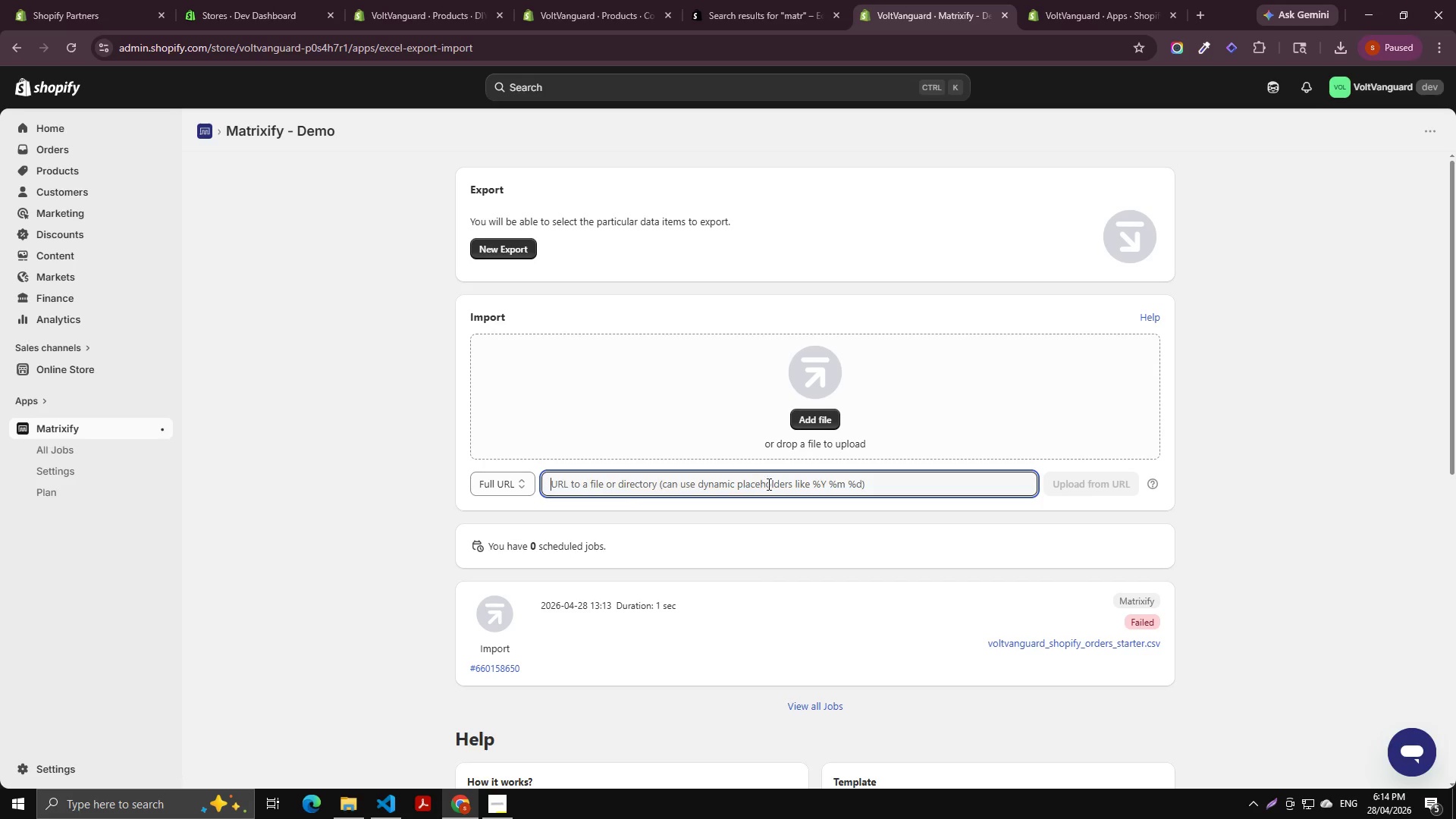 
scroll: coordinate [806, 463], scroll_direction: up, amount: 1.0
 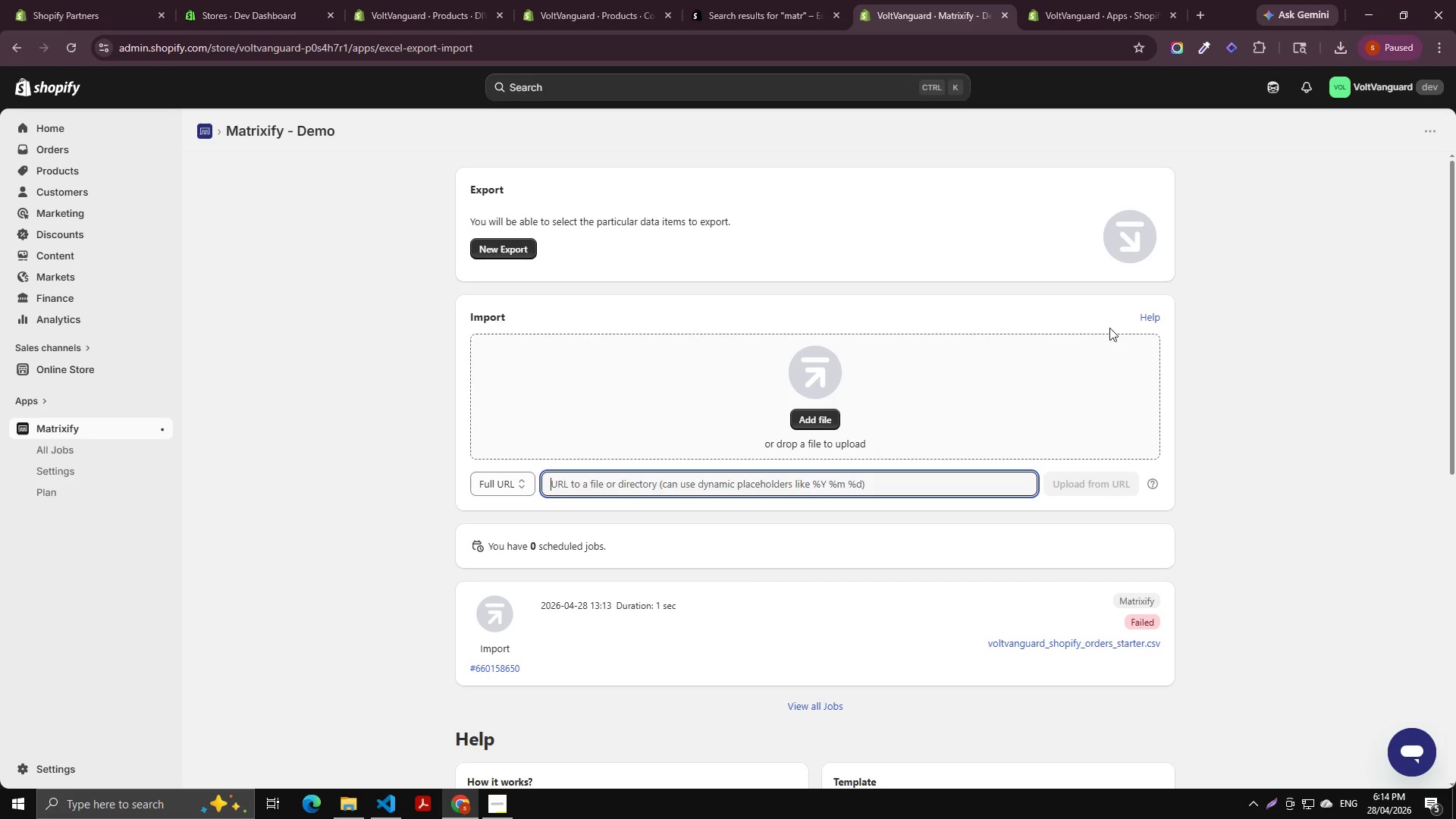 
left_click([1140, 314])
 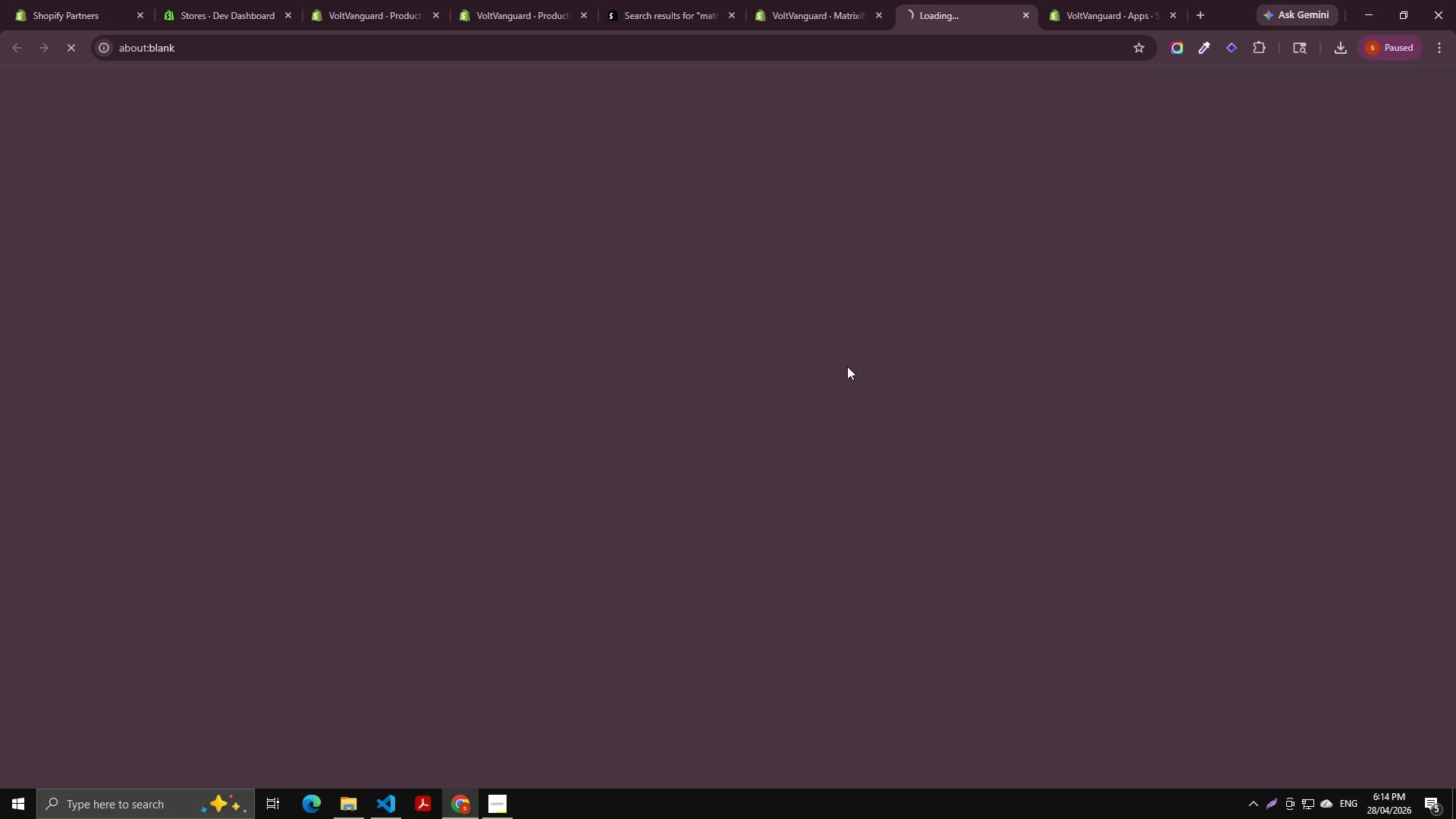 
mouse_move([833, 21])
 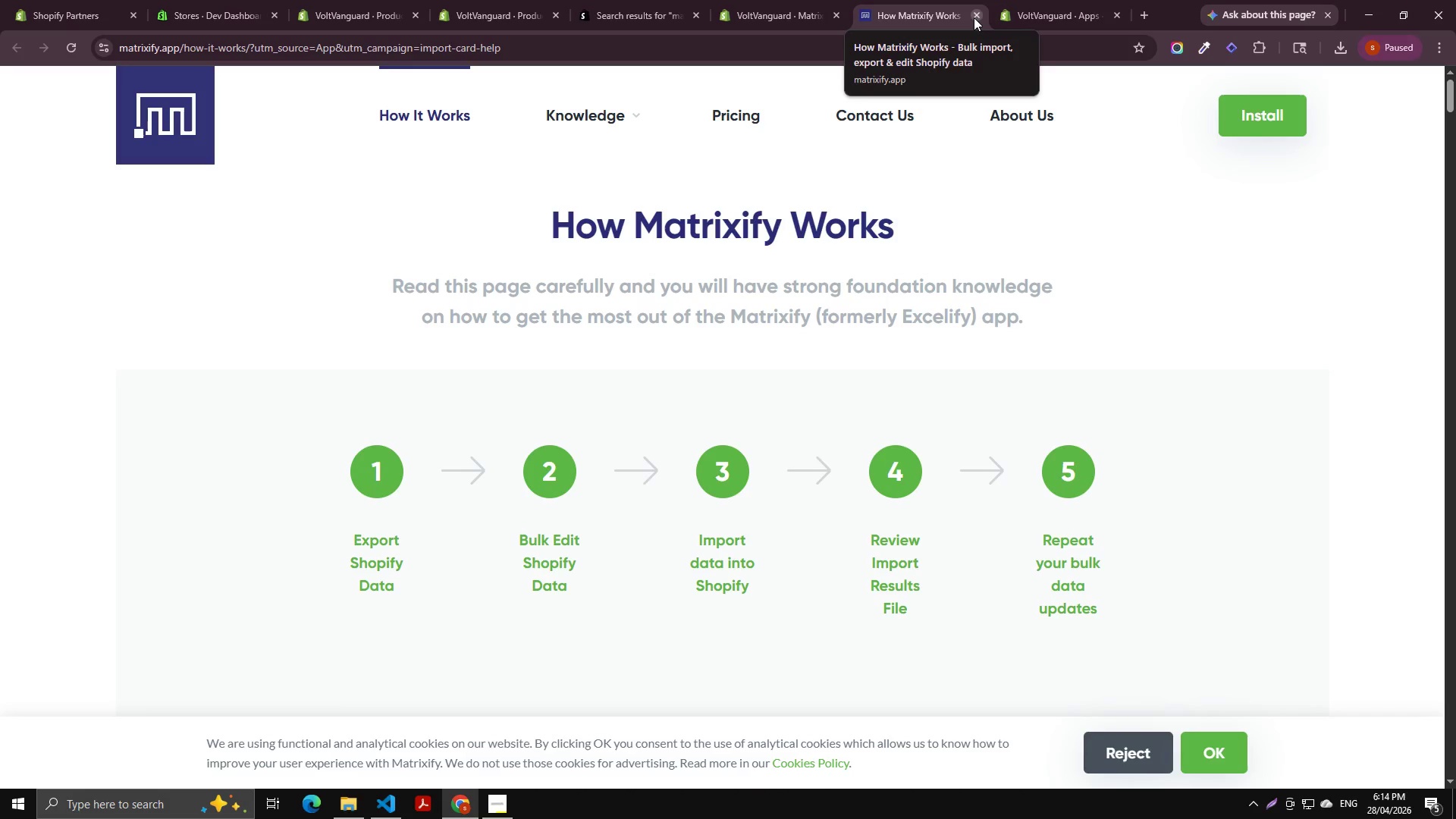 
left_click([974, 17])
 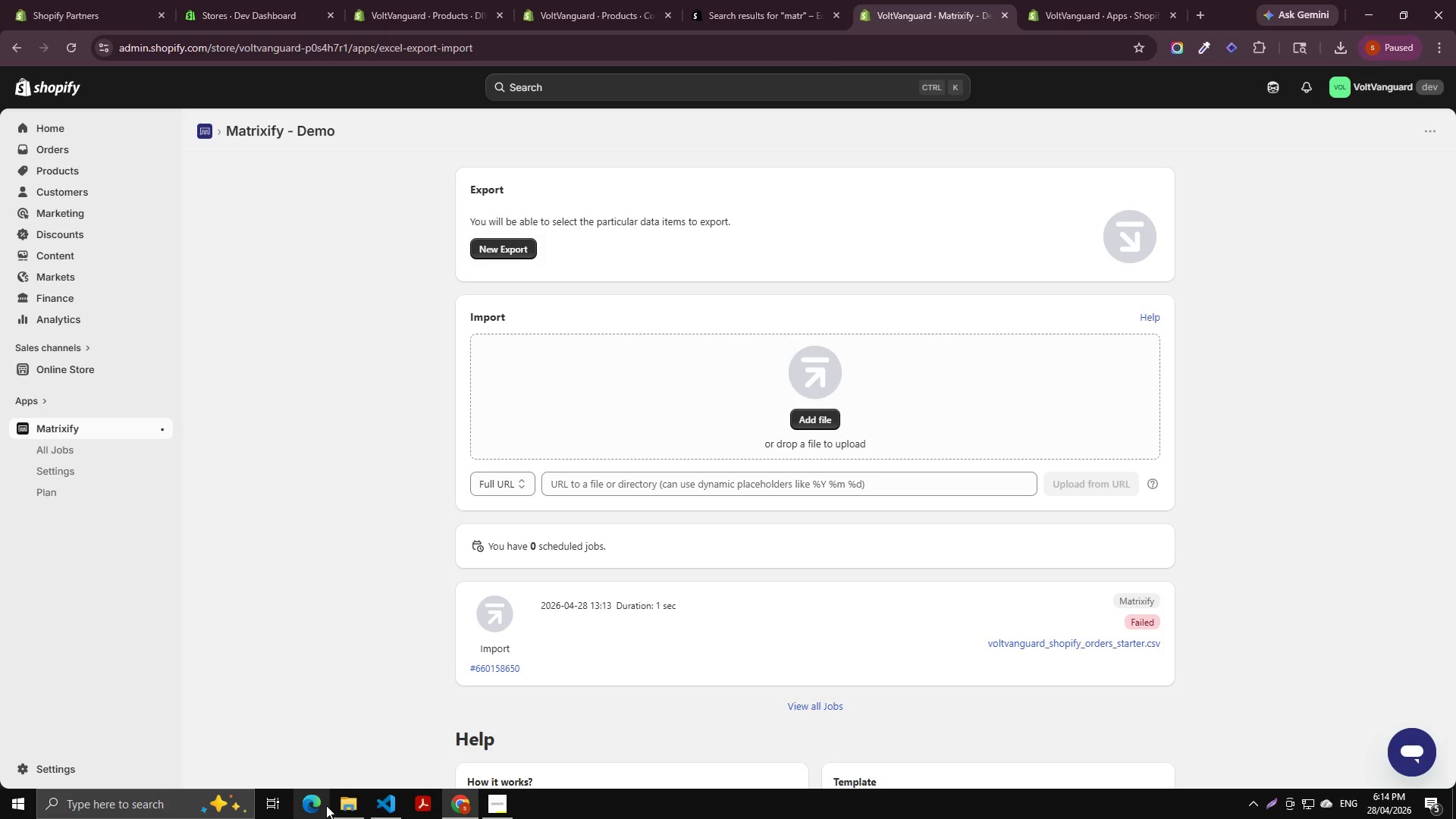 
left_click([346, 809])
 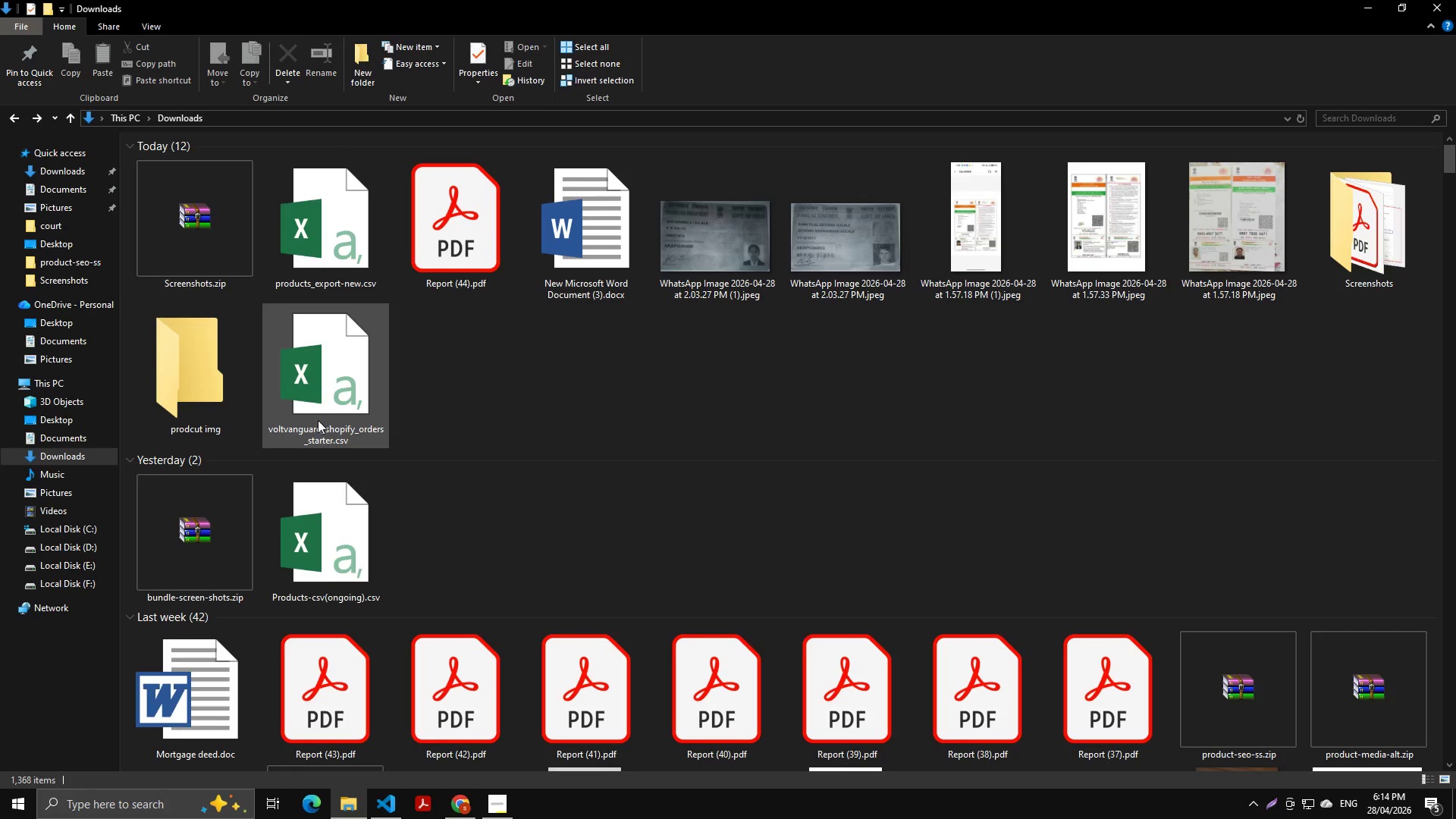 
double_click([315, 421])
 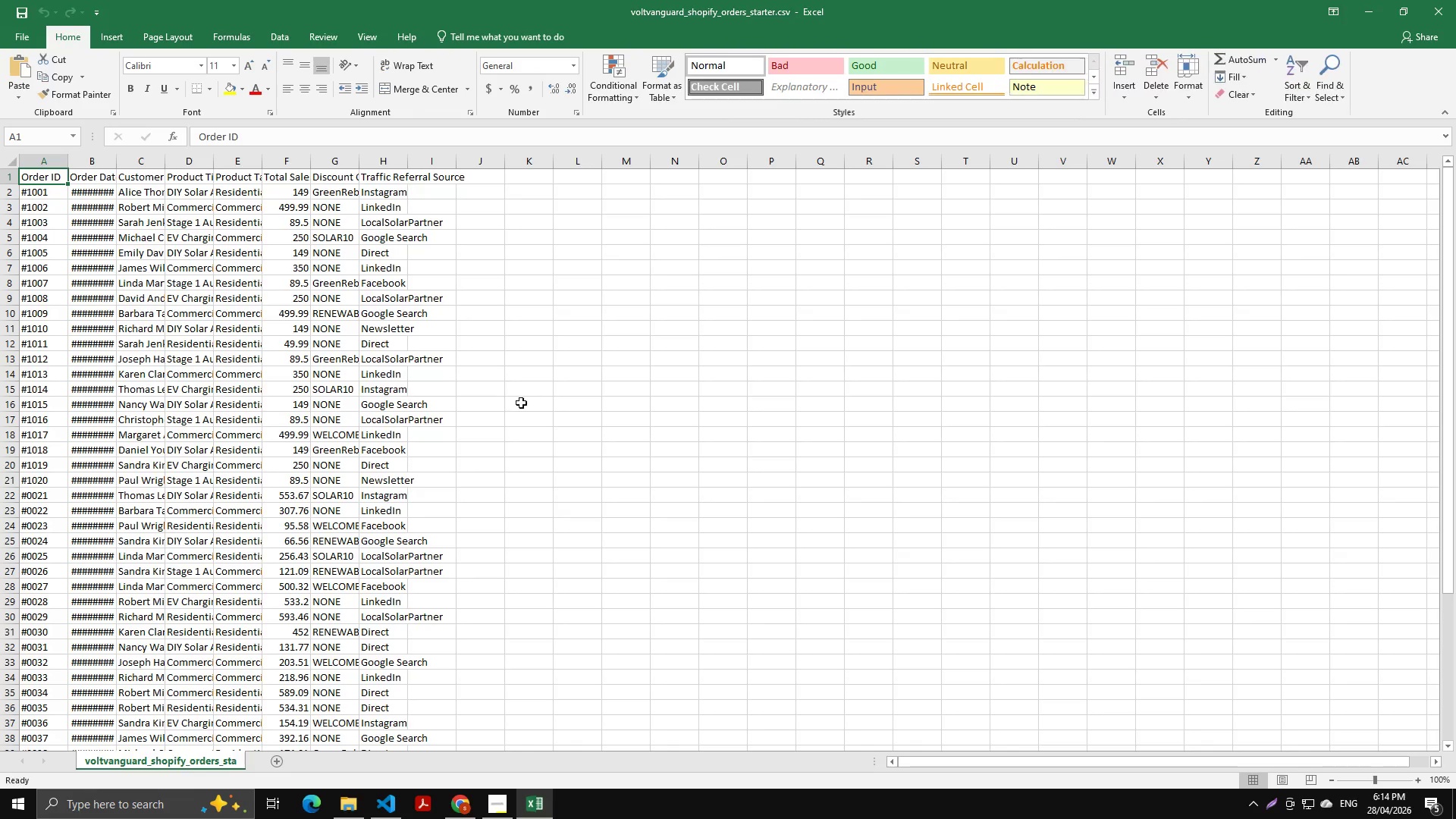 
scroll: coordinate [347, 477], scroll_direction: down, amount: 6.0
 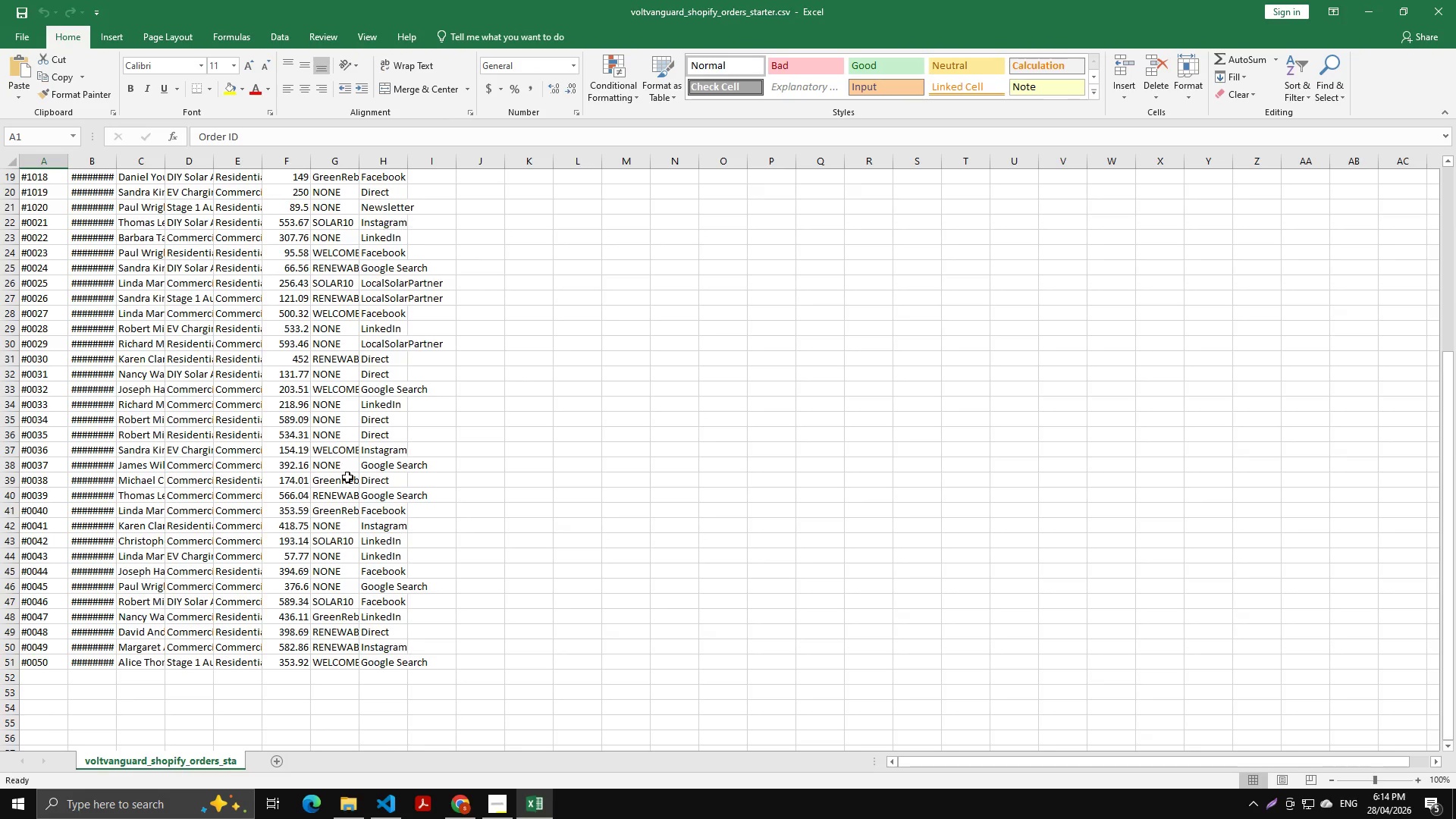 
scroll: coordinate [347, 479], scroll_direction: up, amount: 16.0
 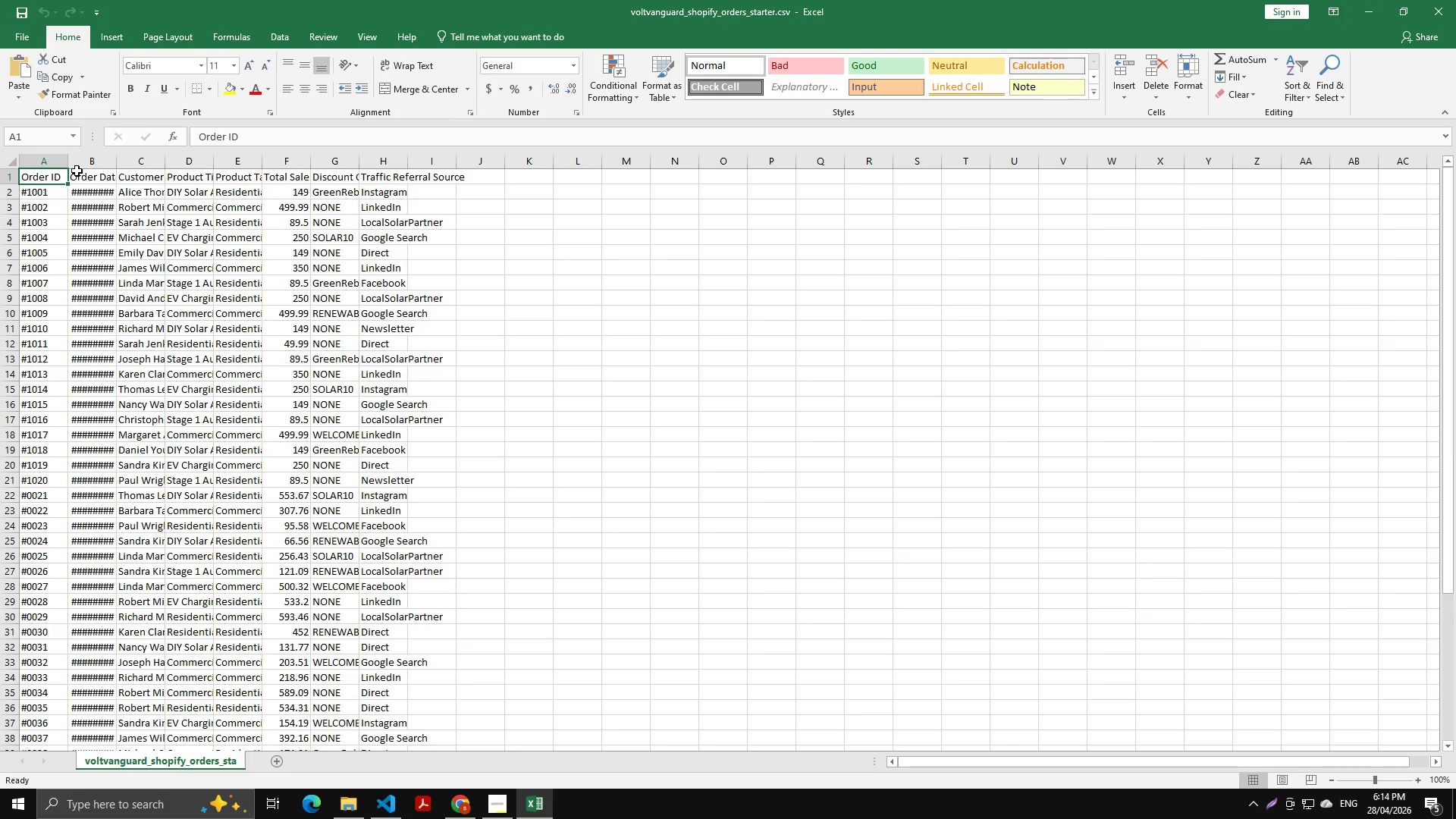 
left_click_drag(start_coordinate=[68, 162], to_coordinate=[140, 177])
 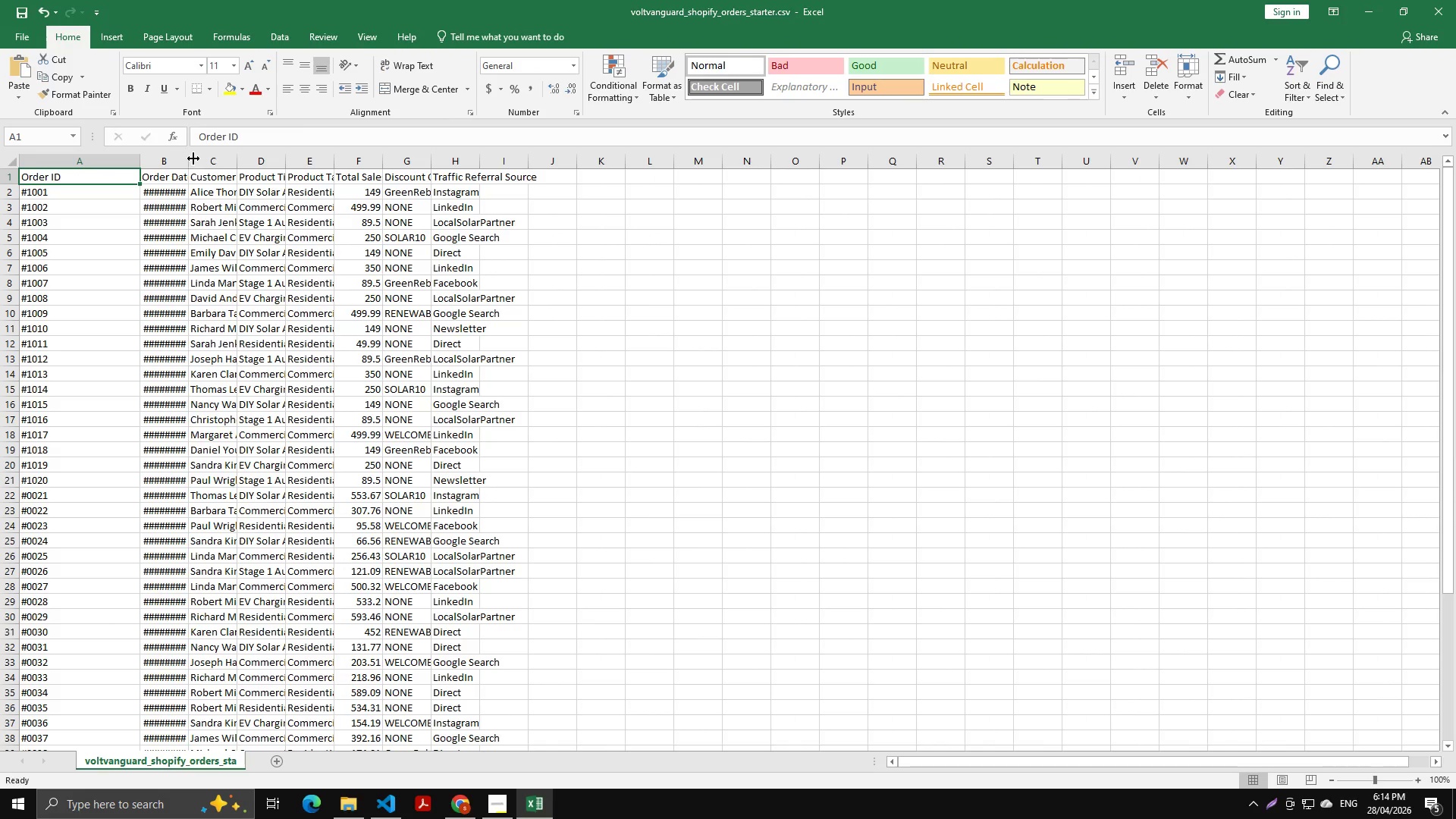 
left_click_drag(start_coordinate=[210, 161], to_coordinate=[204, 156])
 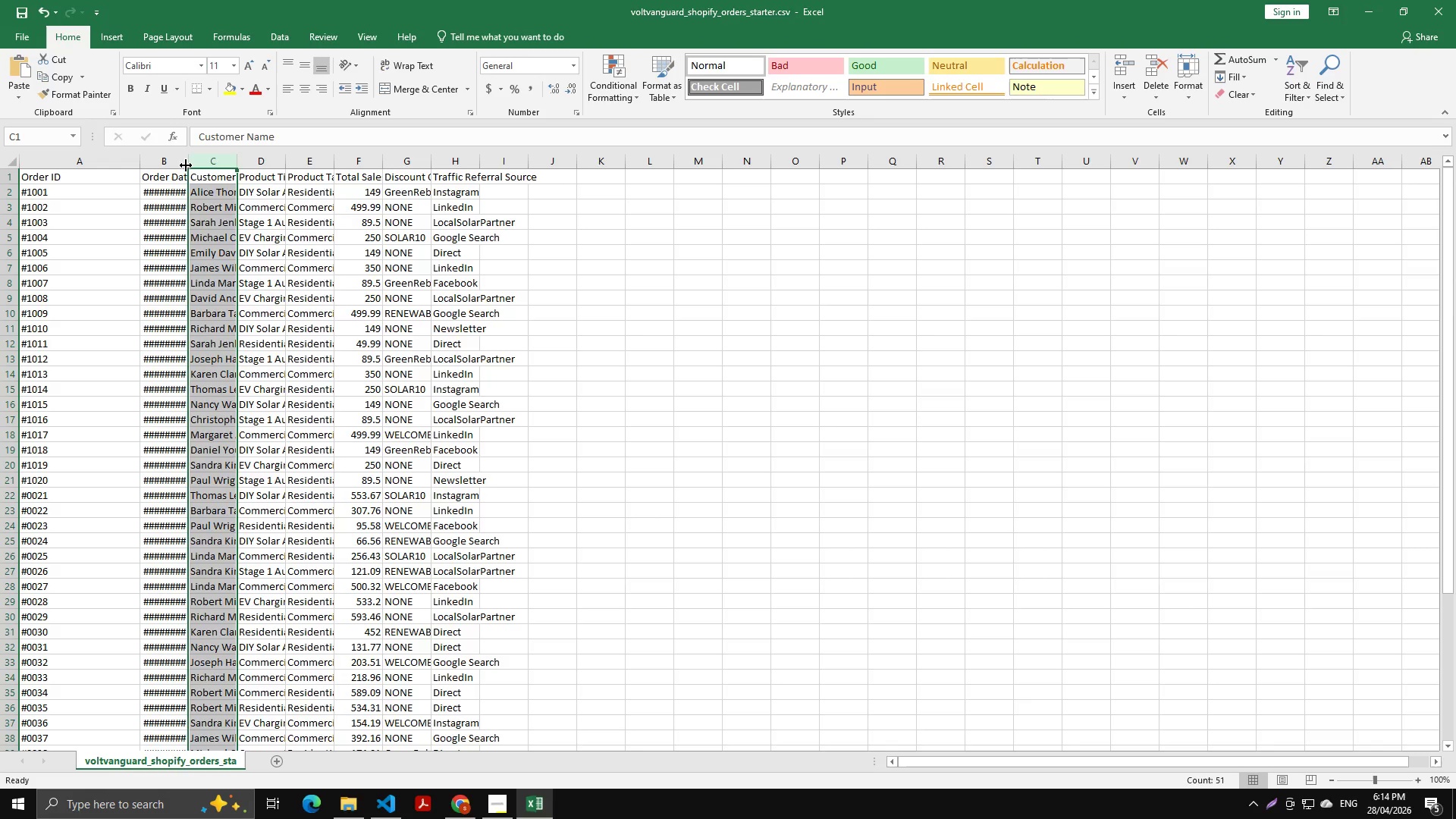 
left_click_drag(start_coordinate=[186, 165], to_coordinate=[298, 177])
 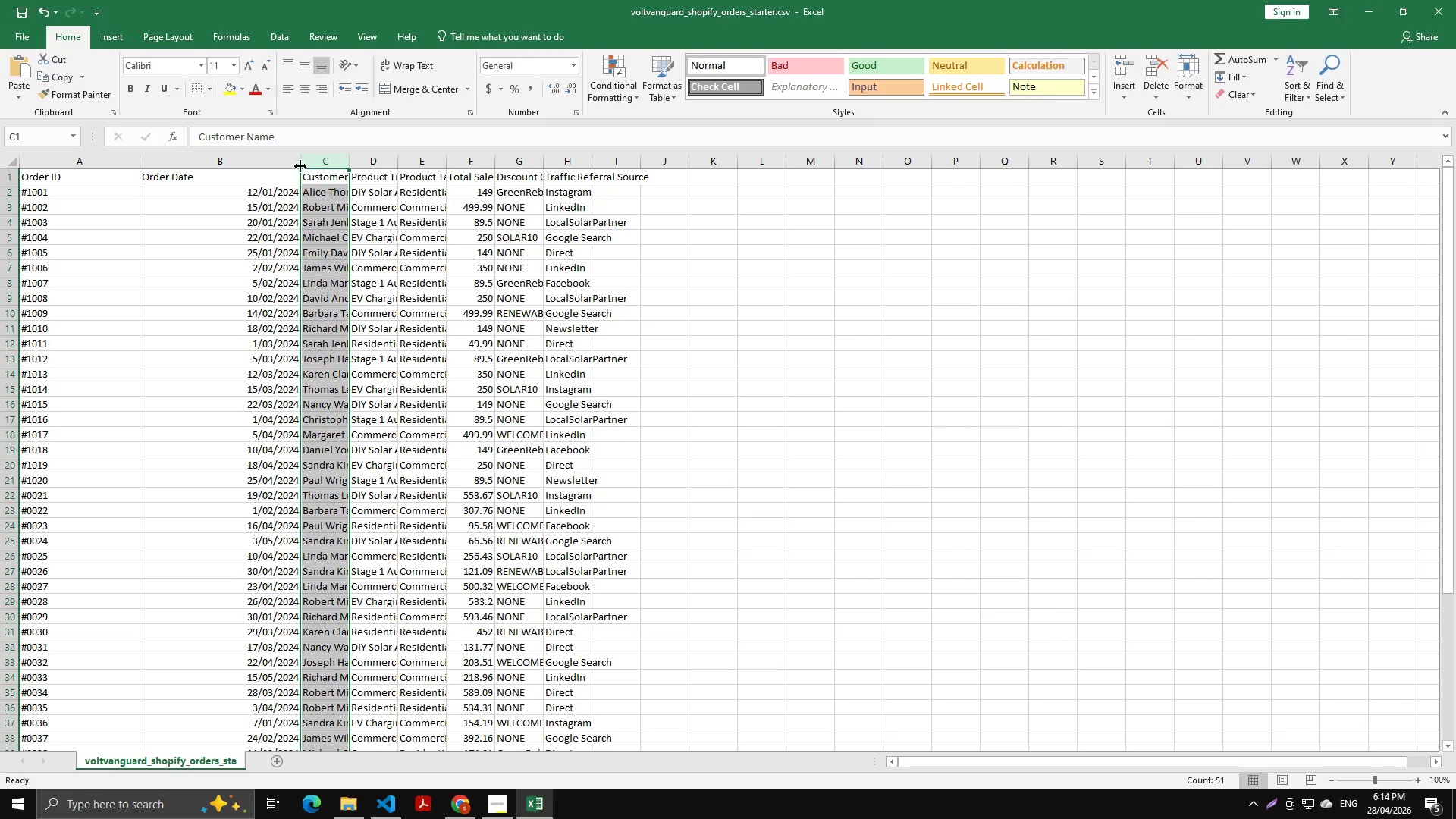 
left_click_drag(start_coordinate=[298, 163], to_coordinate=[199, 182])
 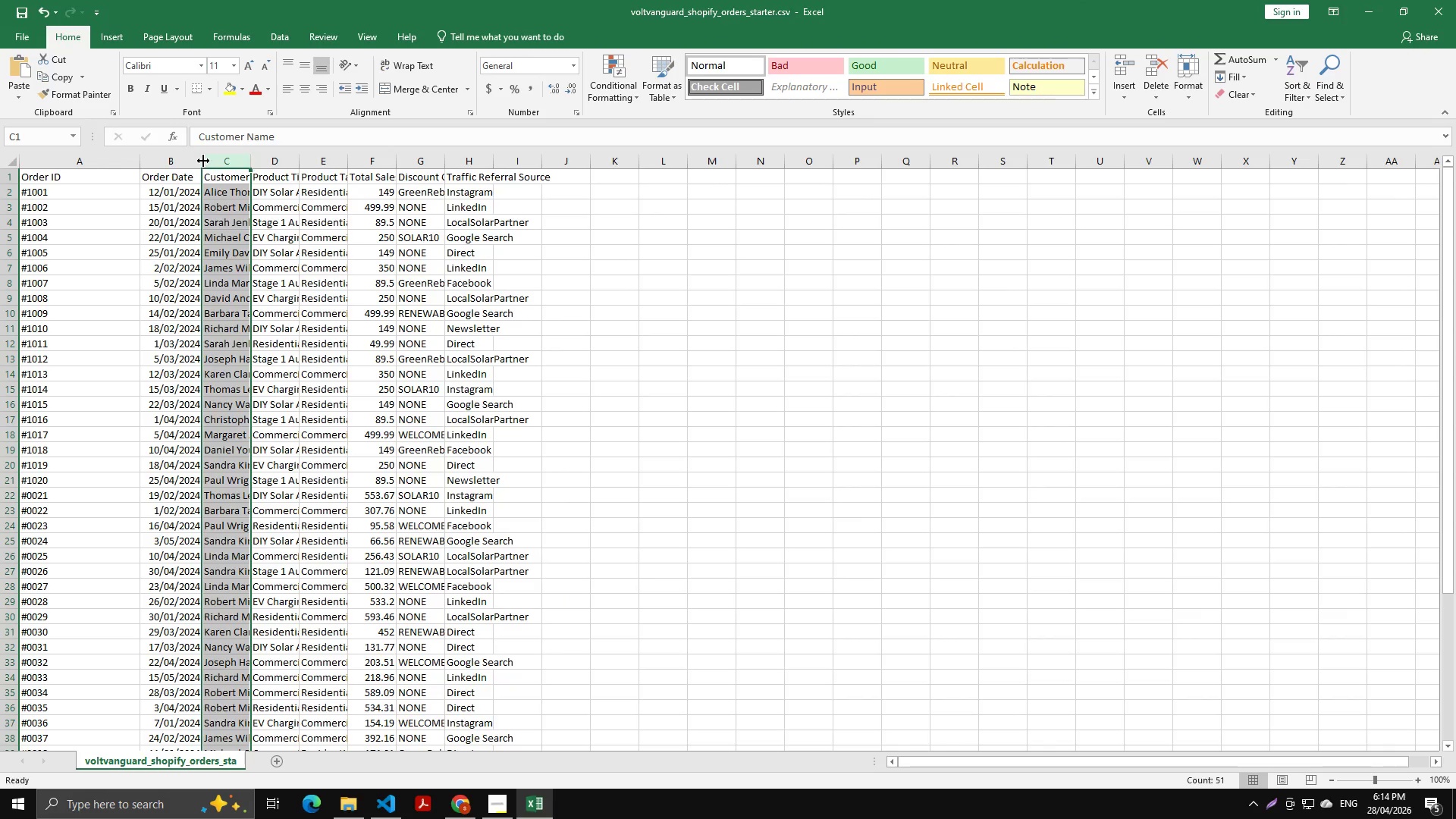 
left_click_drag(start_coordinate=[203, 161], to_coordinate=[229, 171])
 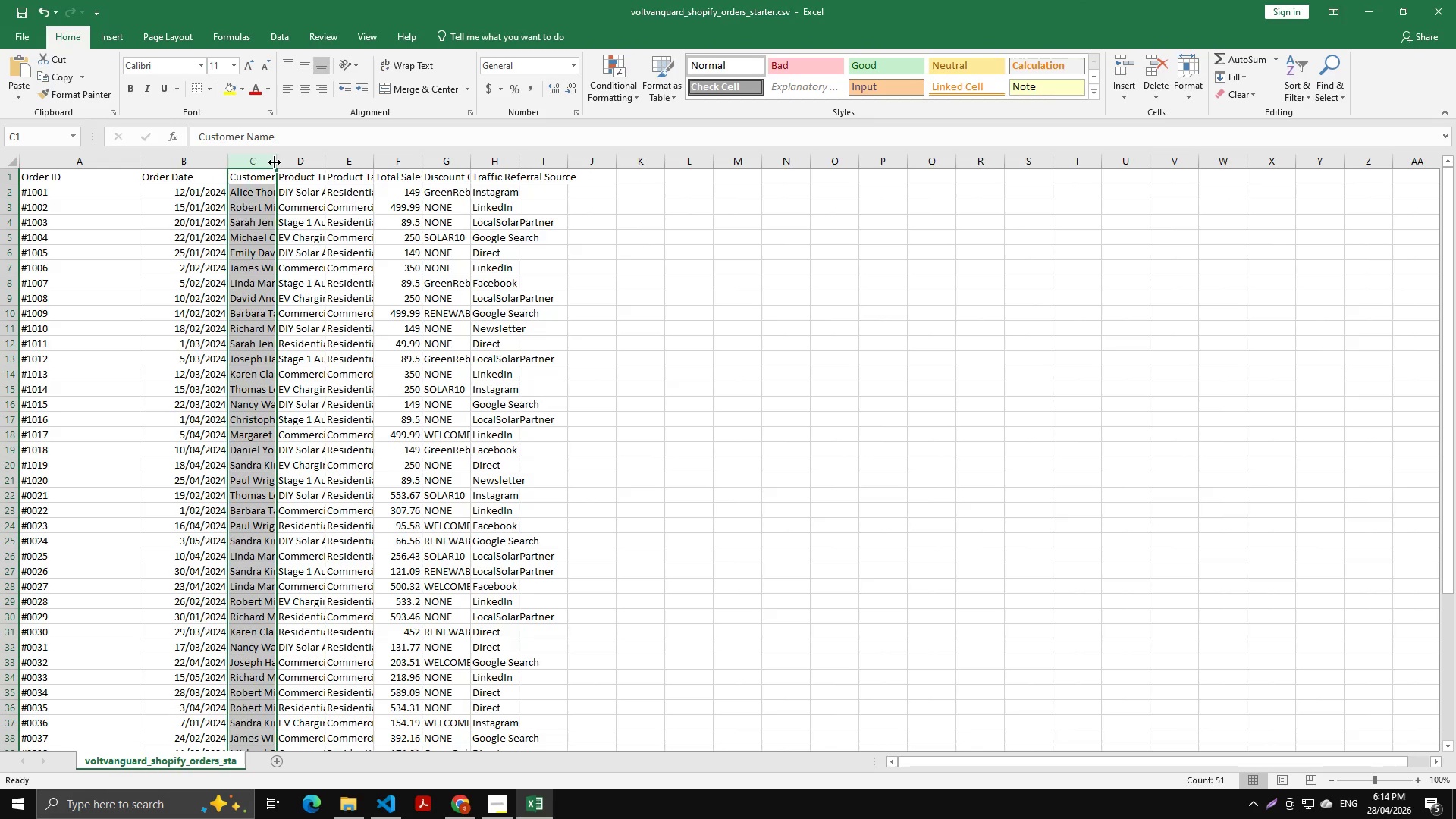 
left_click_drag(start_coordinate=[275, 162], to_coordinate=[347, 177])
 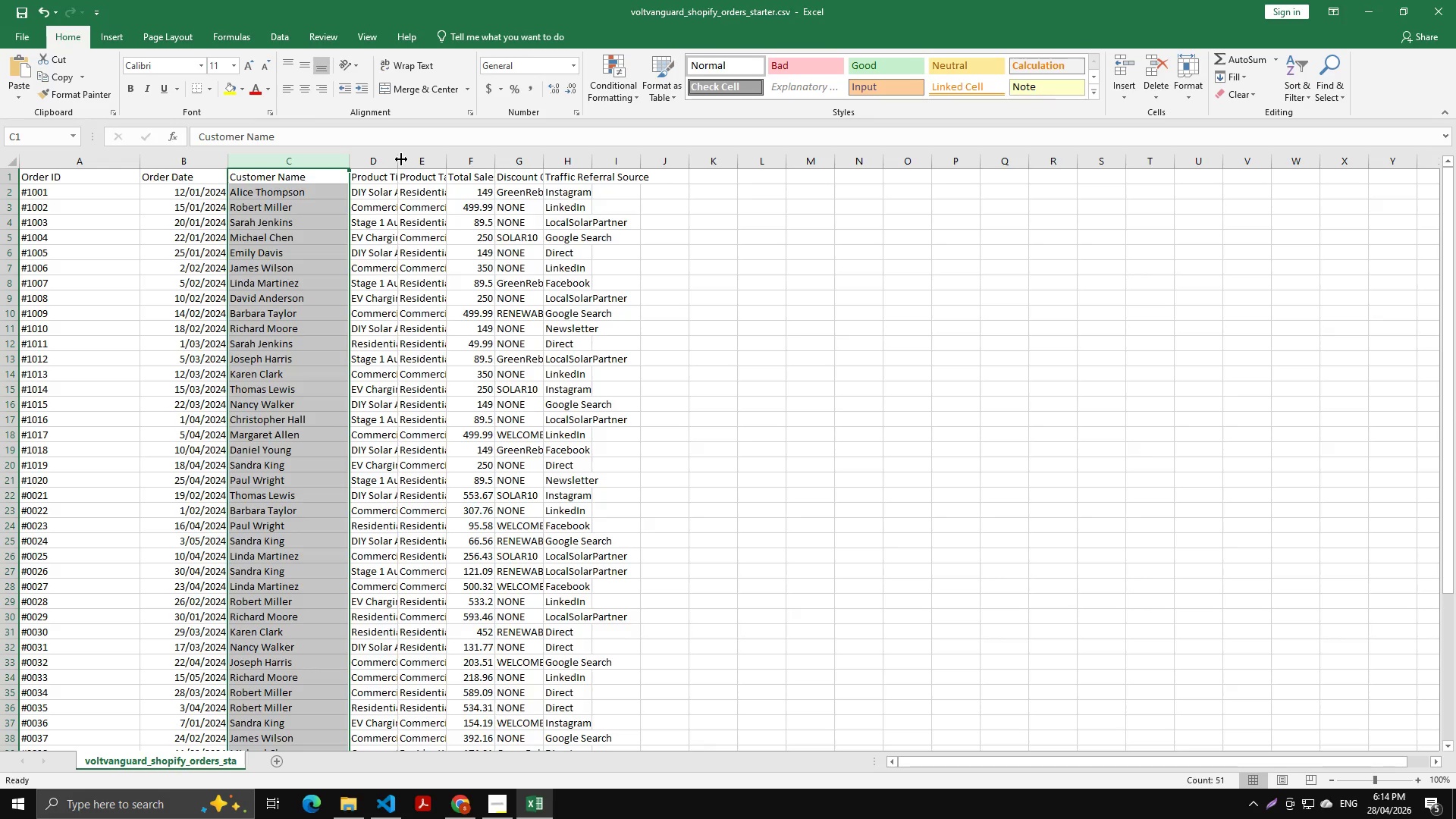 
left_click_drag(start_coordinate=[401, 159], to_coordinate=[495, 181])
 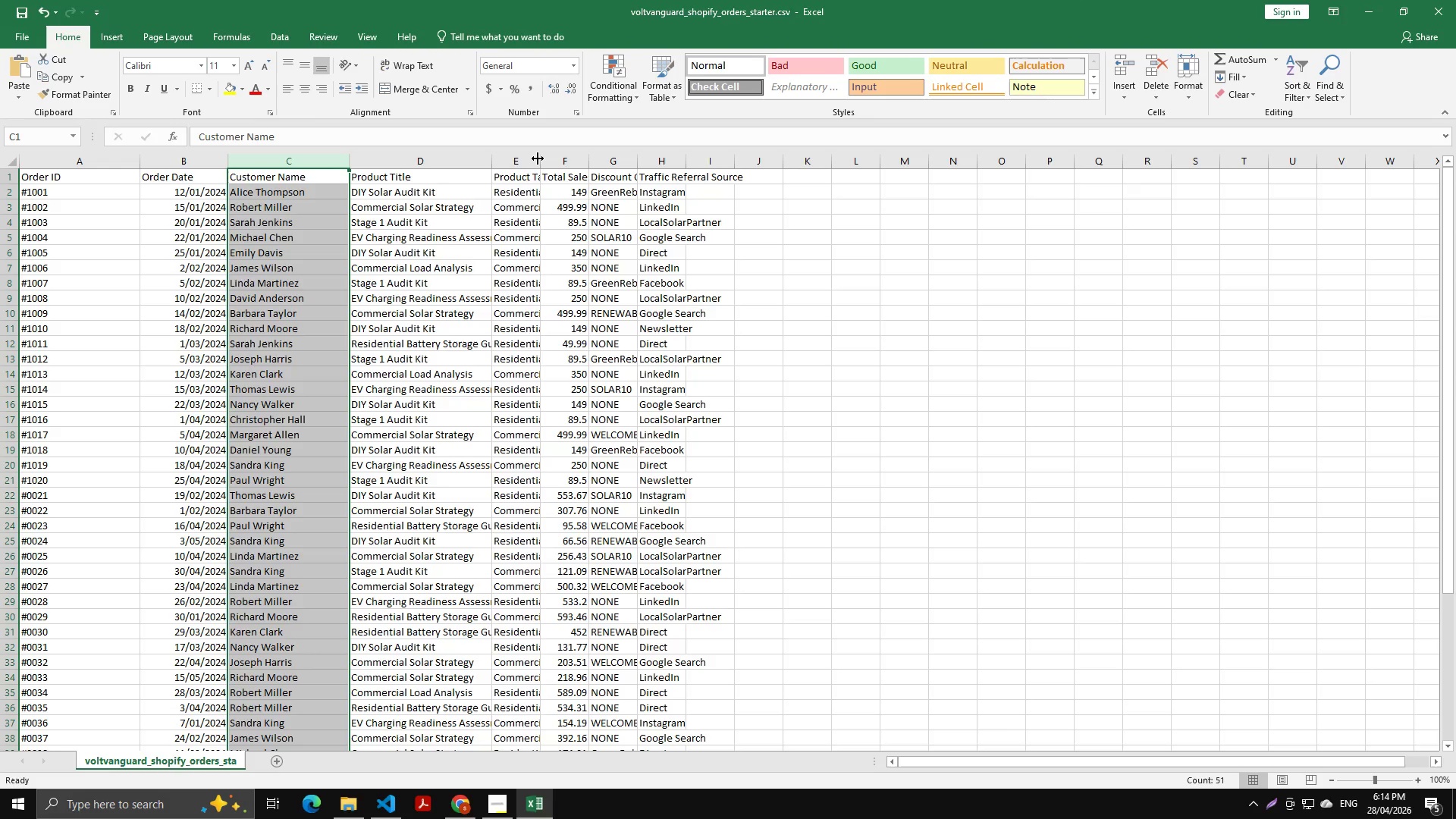 
left_click_drag(start_coordinate=[538, 158], to_coordinate=[631, 164])
 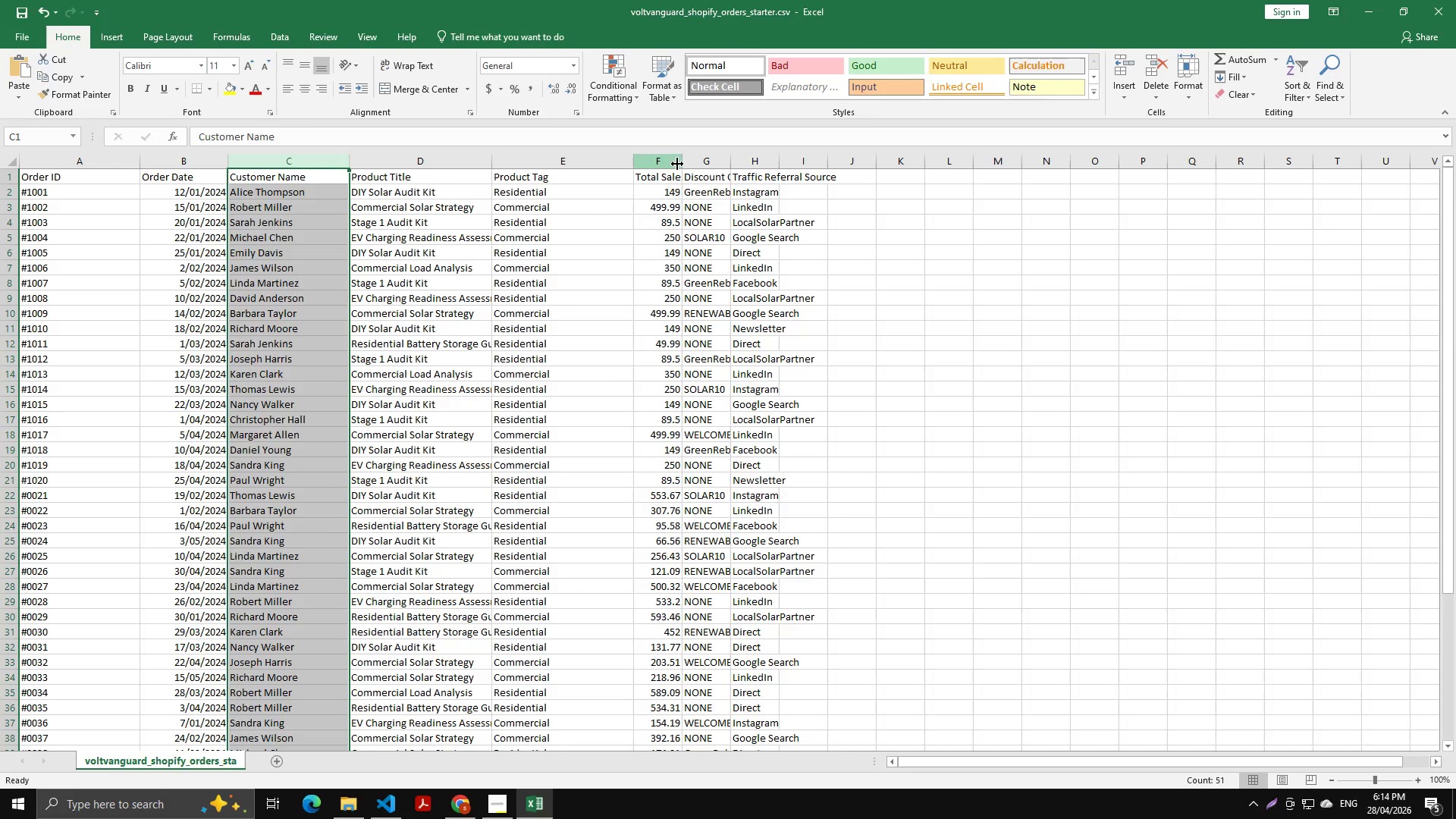 
left_click_drag(start_coordinate=[679, 165], to_coordinate=[753, 170])
 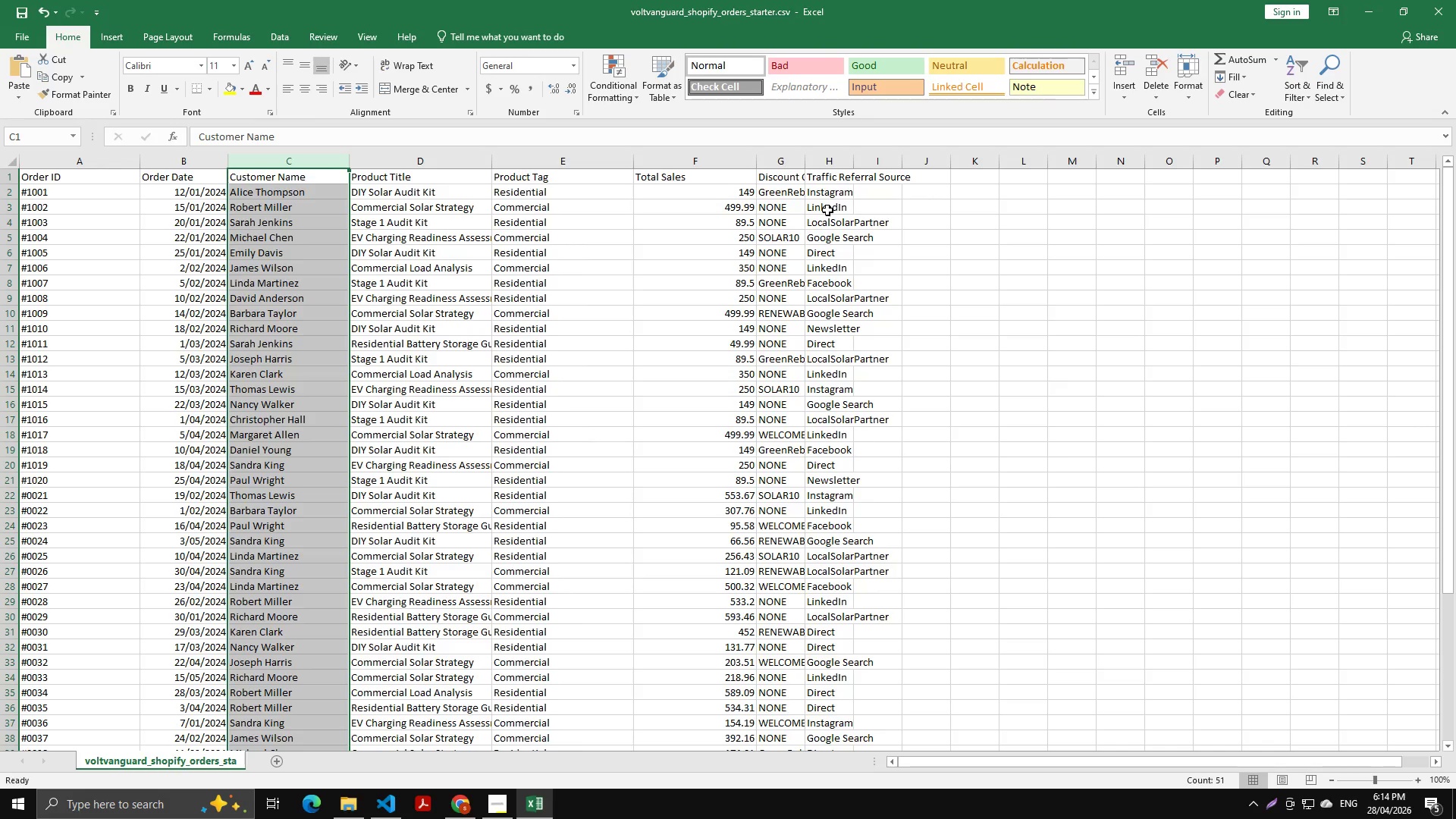 
left_click_drag(start_coordinate=[802, 164], to_coordinate=[877, 172])
 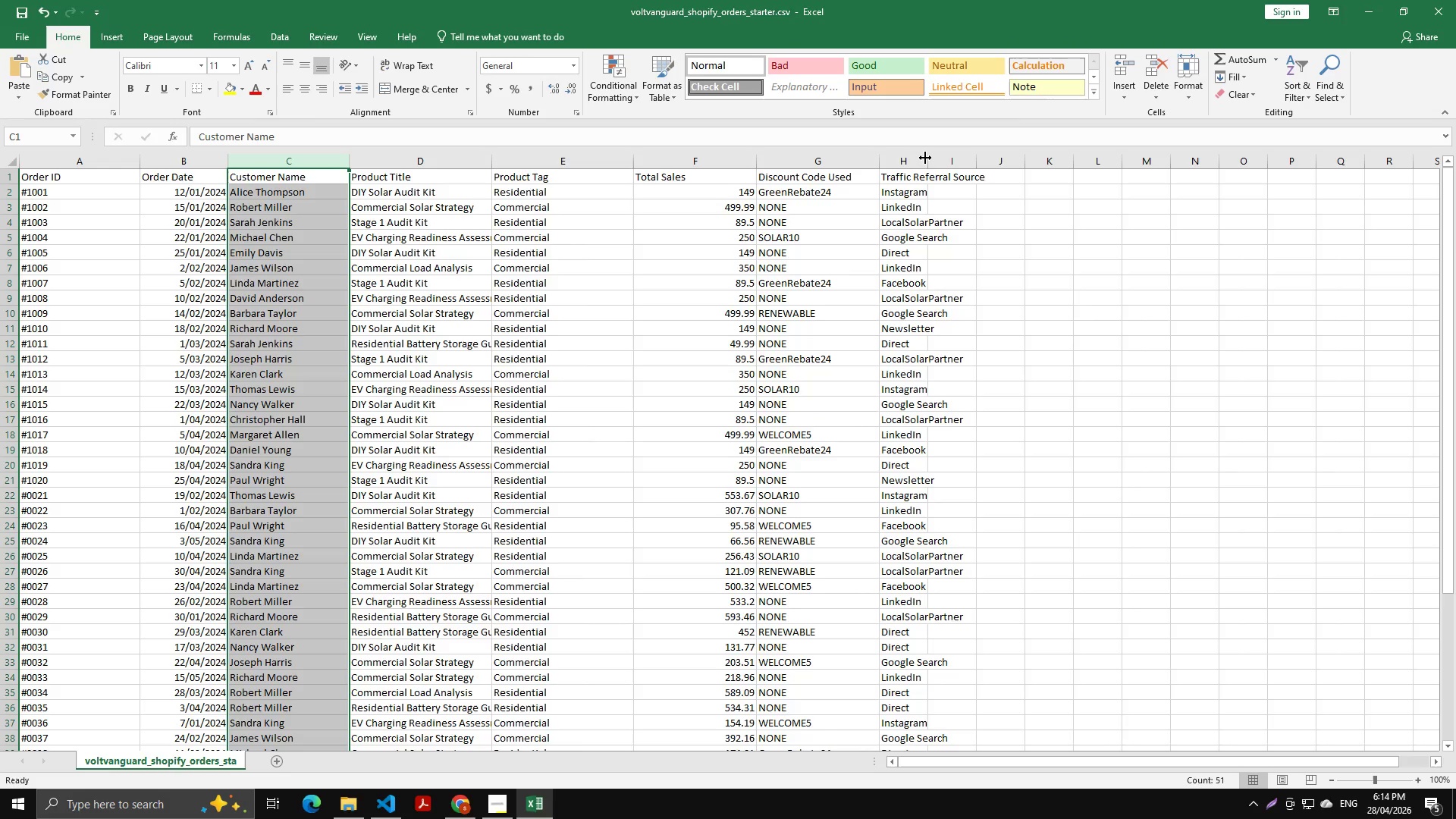 
left_click_drag(start_coordinate=[924, 156], to_coordinate=[975, 165])
 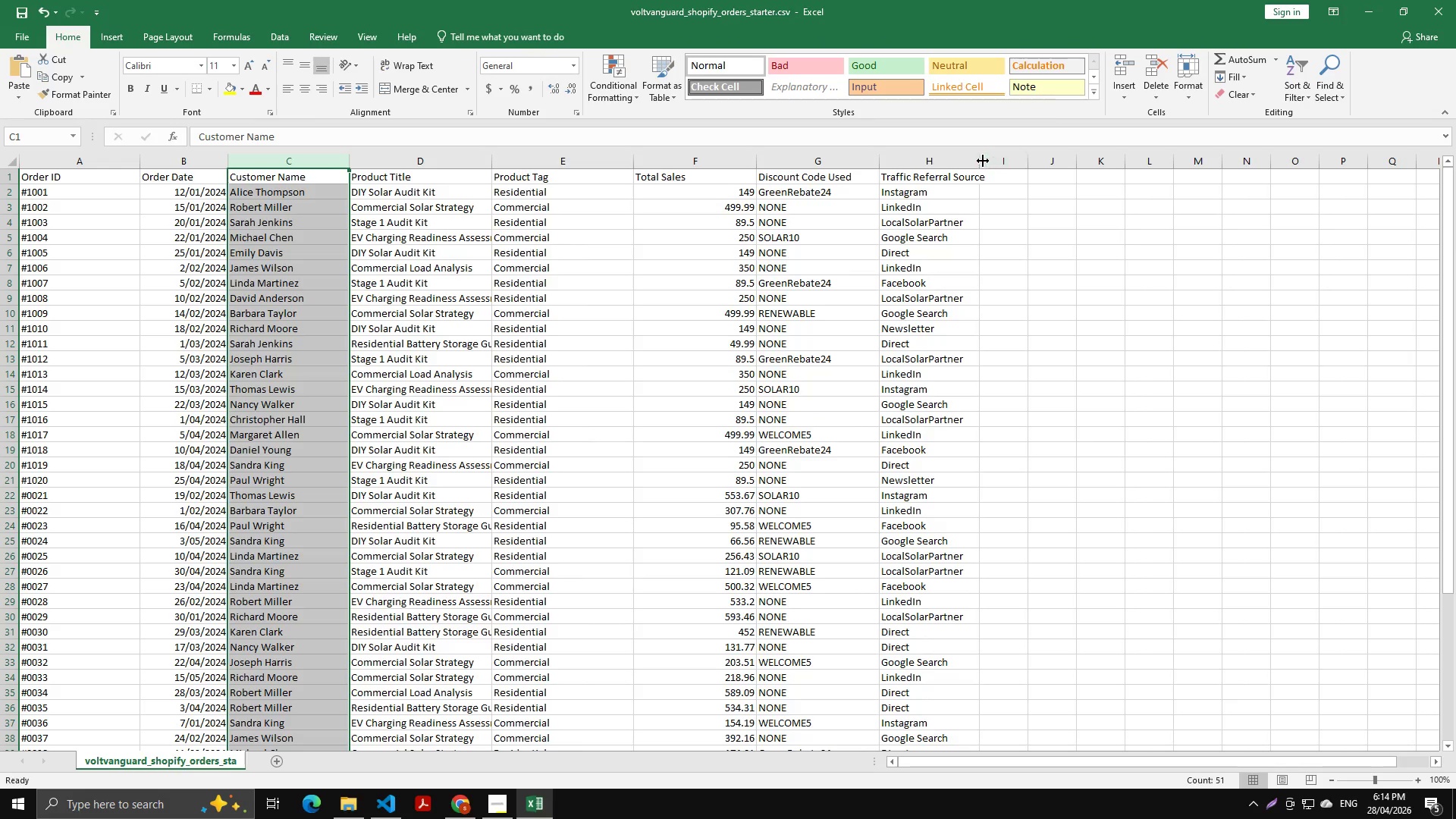 
left_click_drag(start_coordinate=[983, 161], to_coordinate=[1025, 172])
 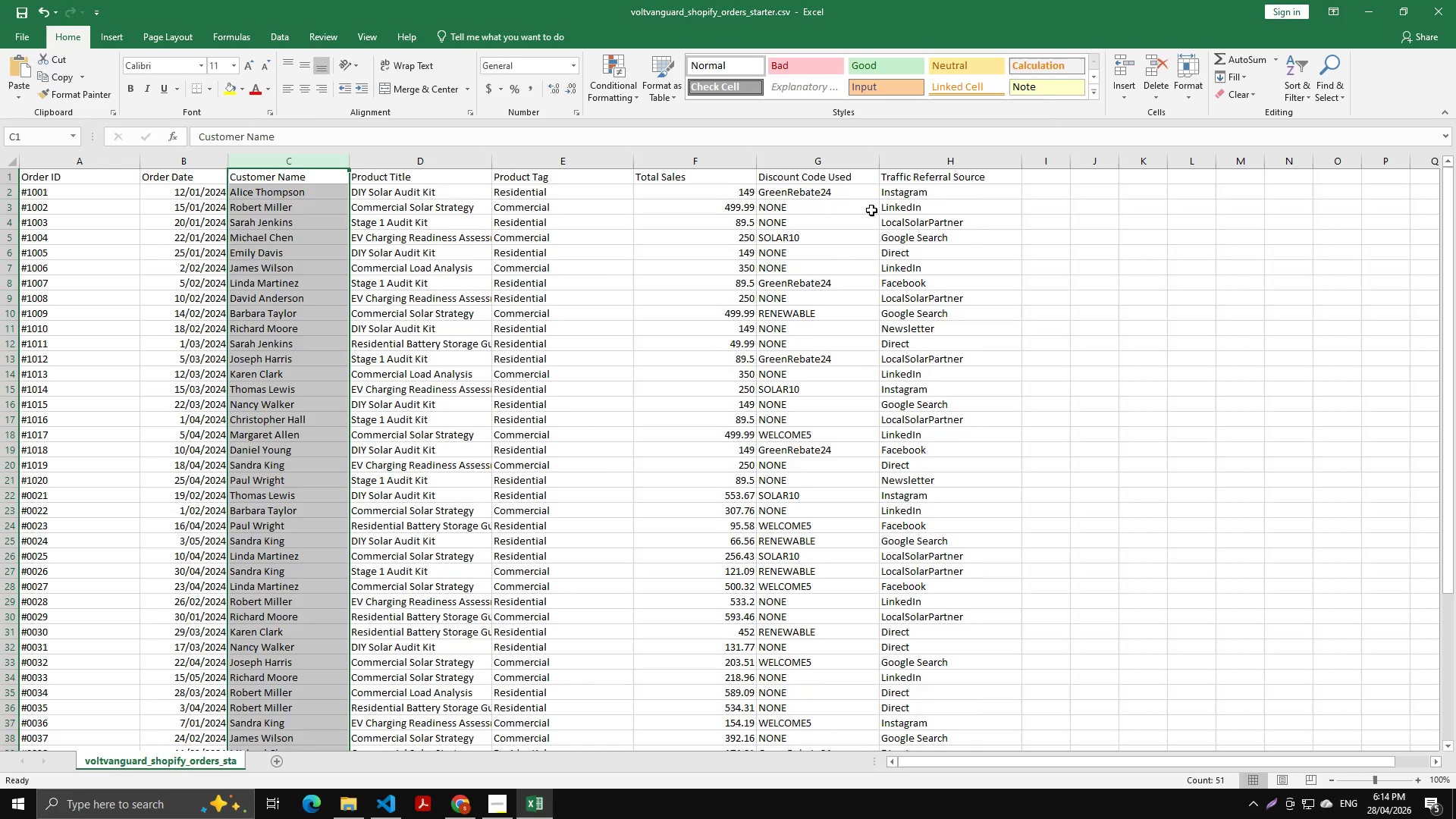 
scroll: coordinate [374, 447], scroll_direction: down, amount: 10.0
 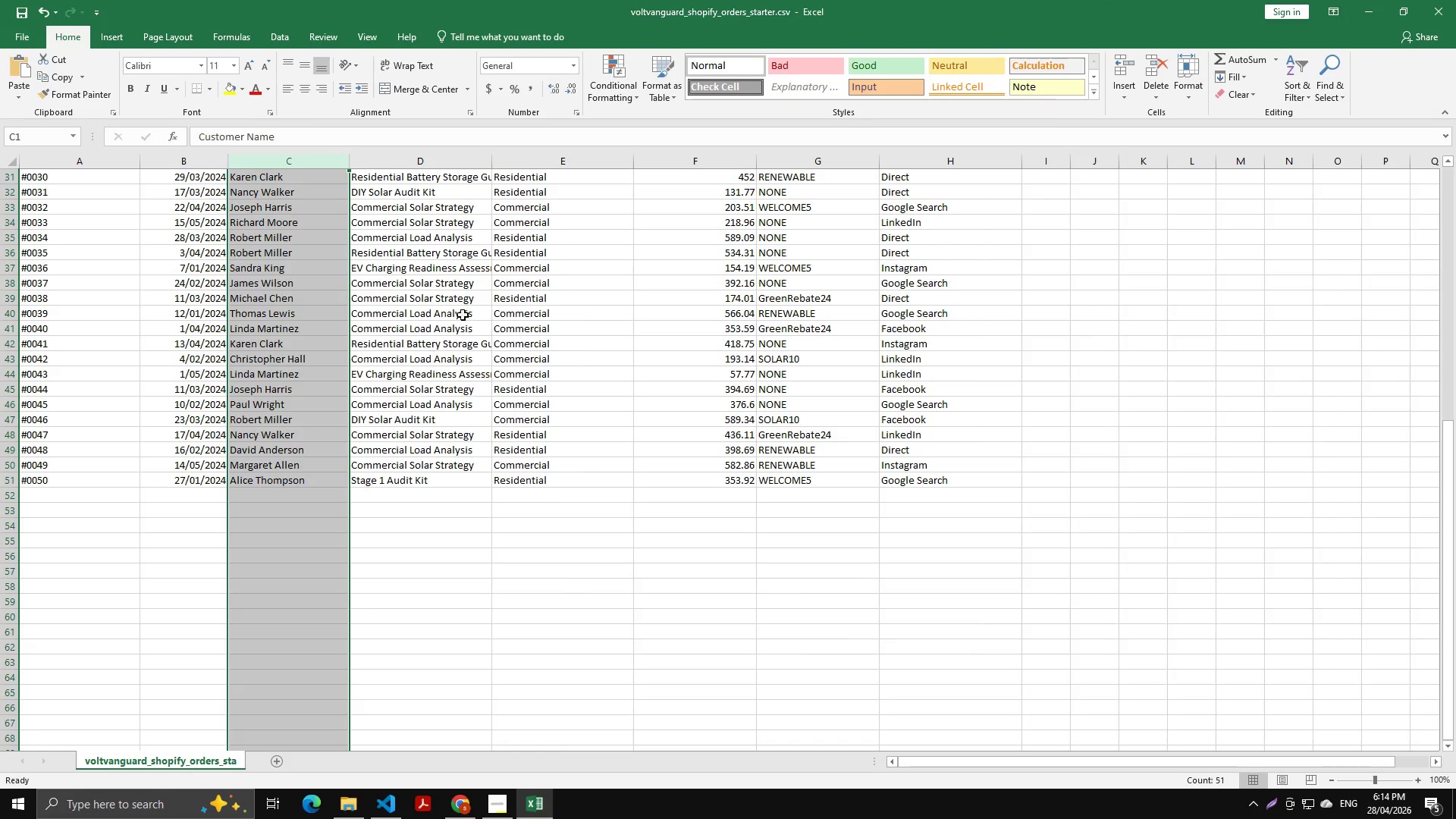 
scroll: coordinate [730, 238], scroll_direction: up, amount: 16.0
 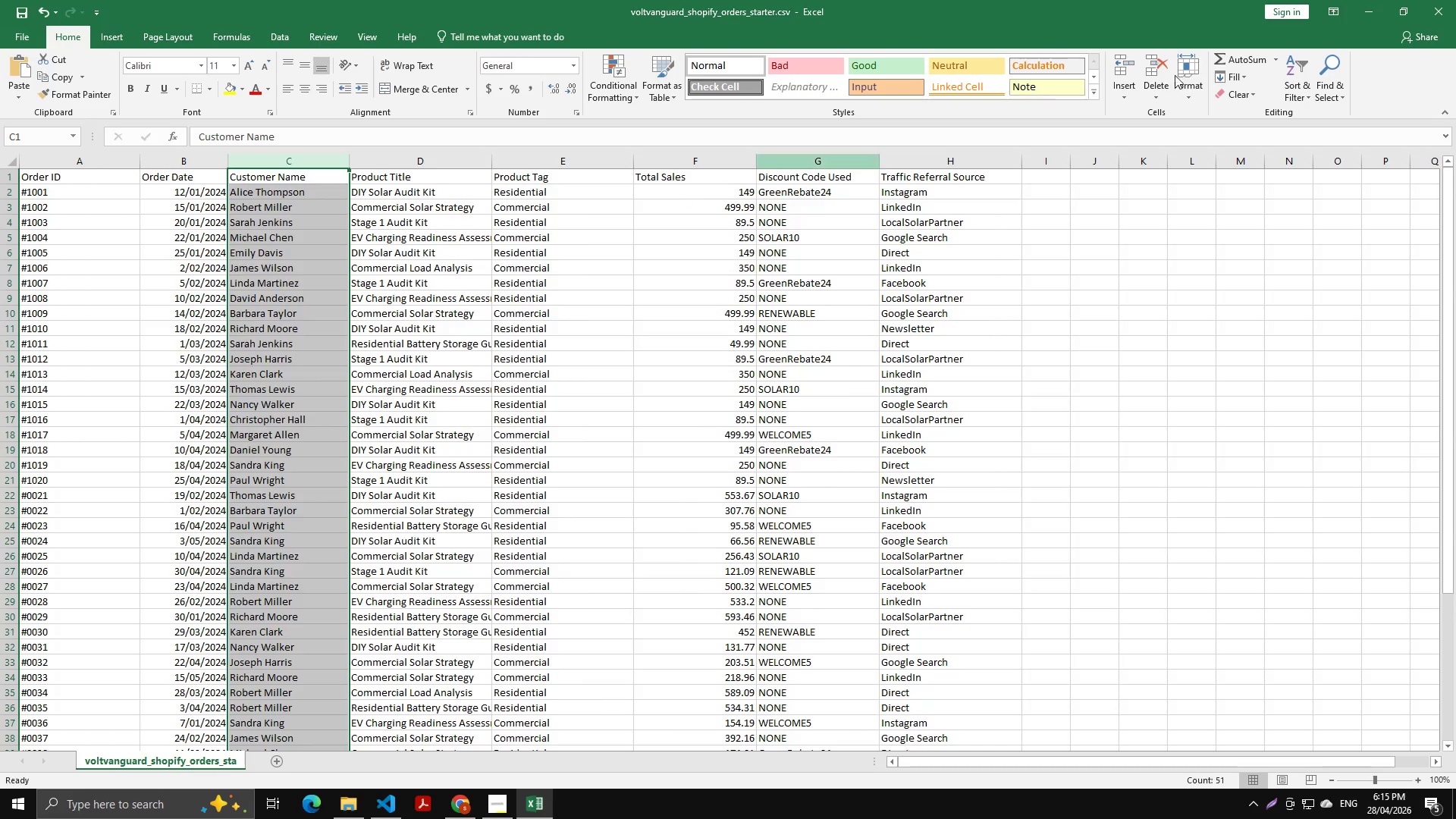 
wait(5.86)
 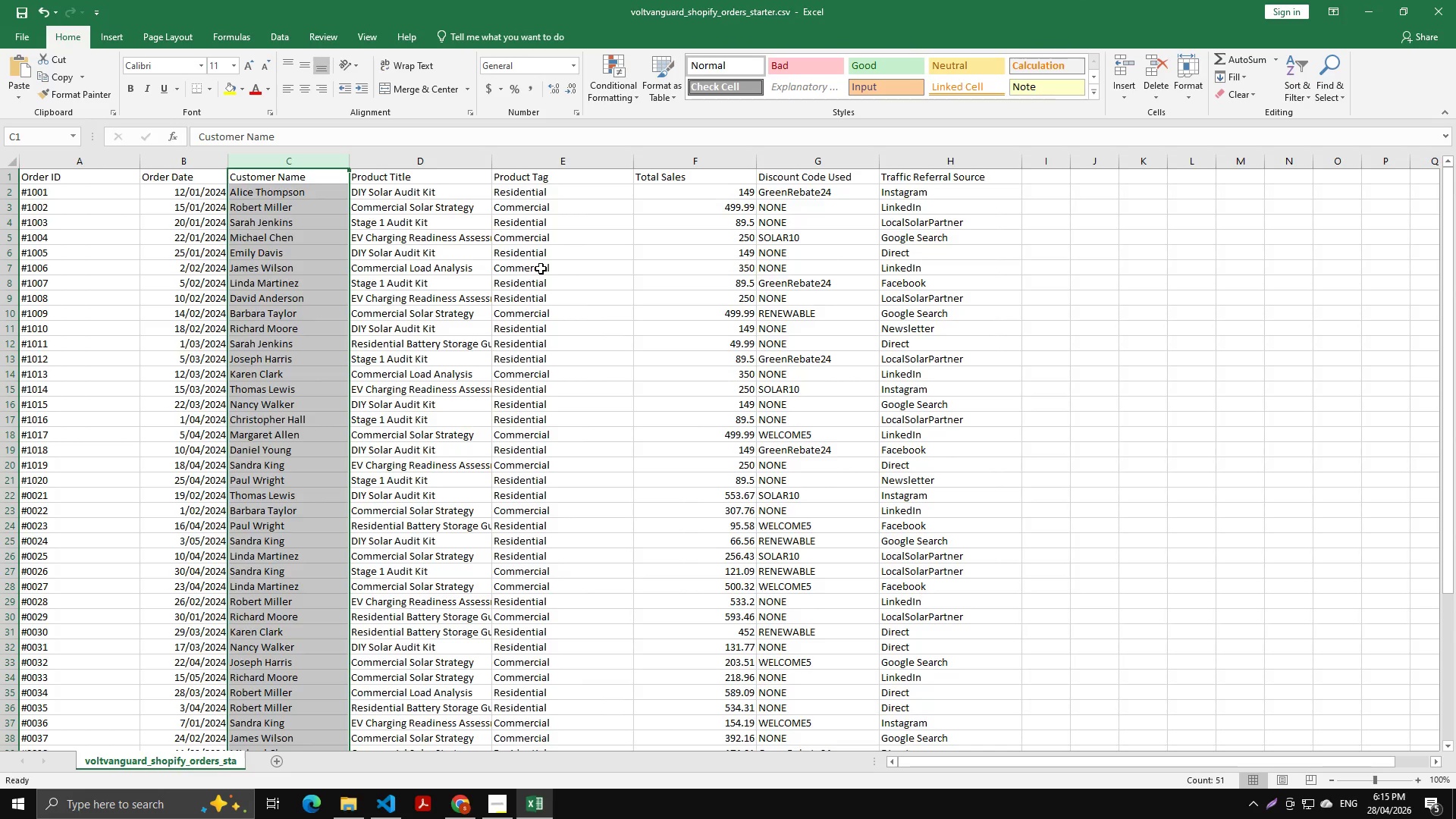 
scroll: coordinate [17, 408], scroll_direction: down, amount: 1.0
 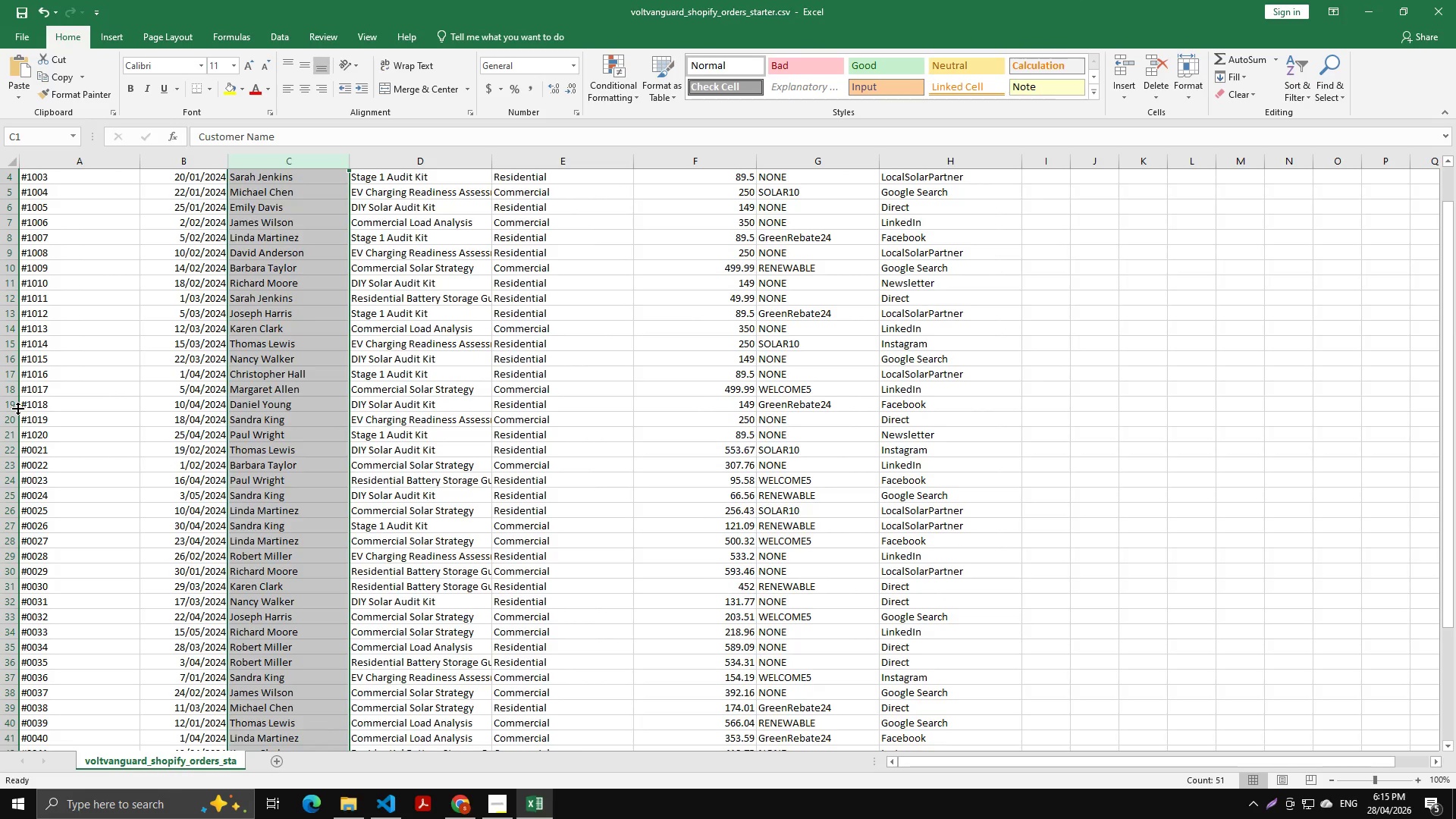 
key(Alt+AltLeft)
 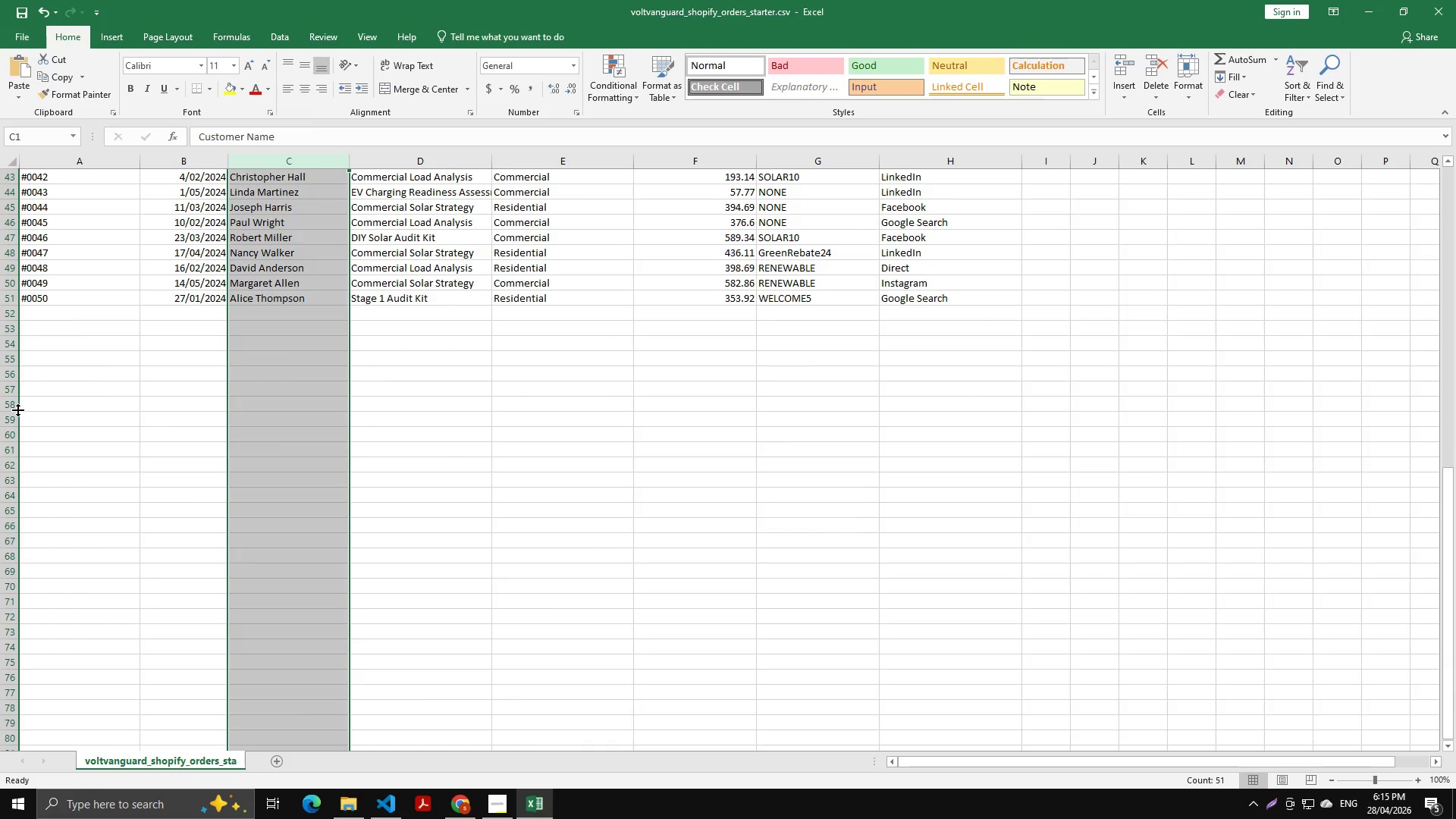 
key(Alt+Tab)
 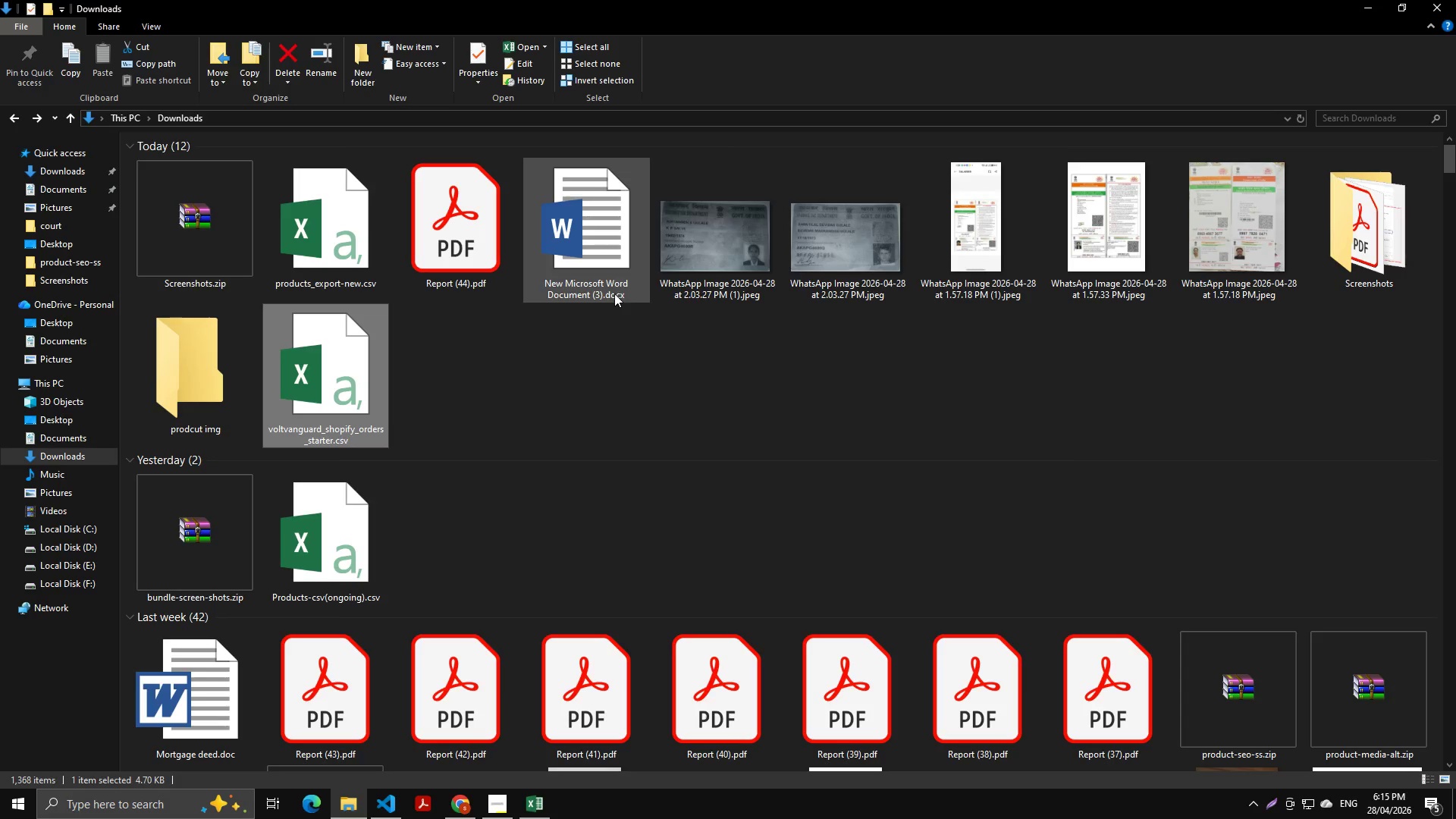 
scroll: coordinate [17, 410], scroll_direction: down, amount: 13.0
 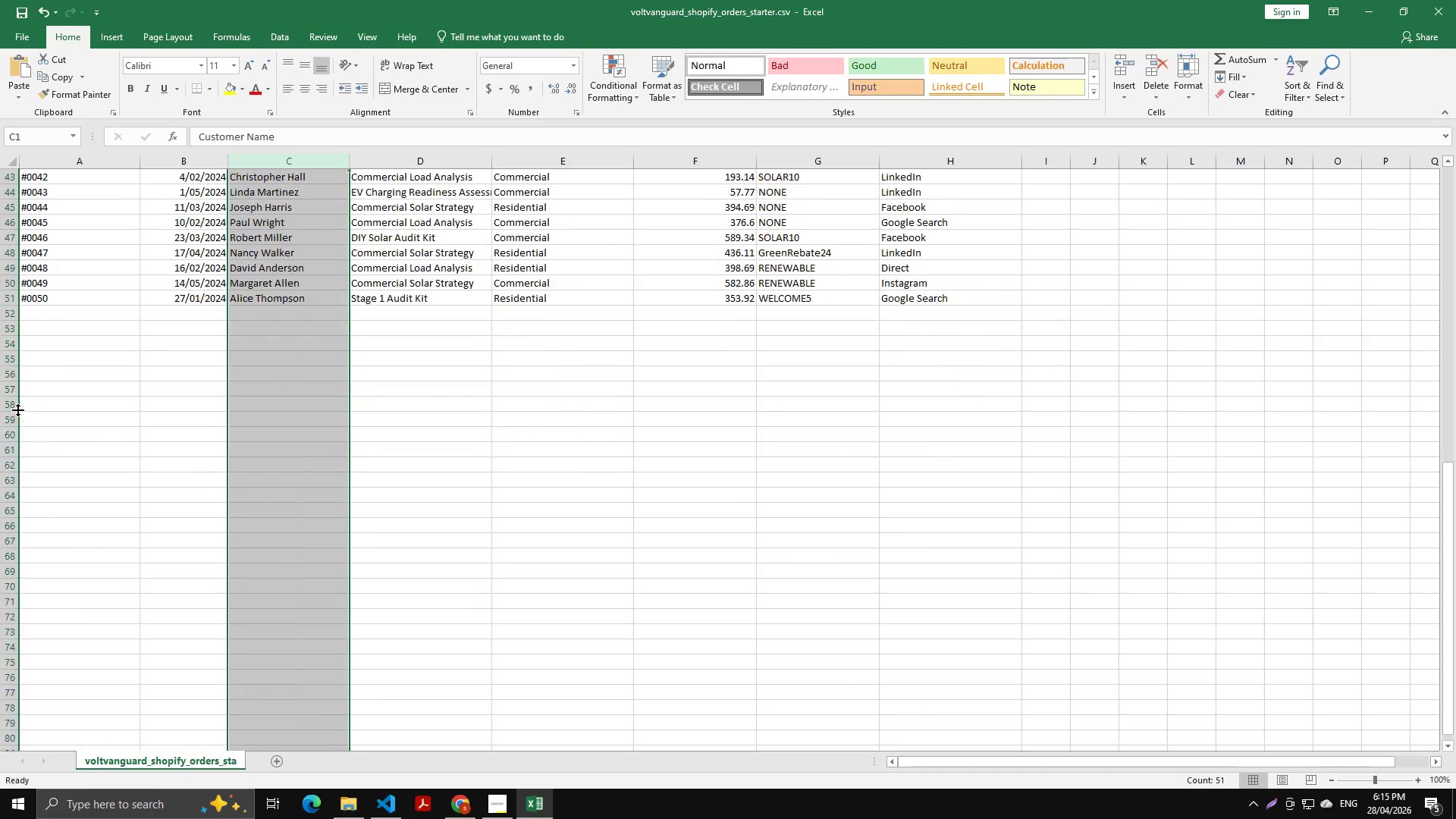 
key(Alt+Tab)
 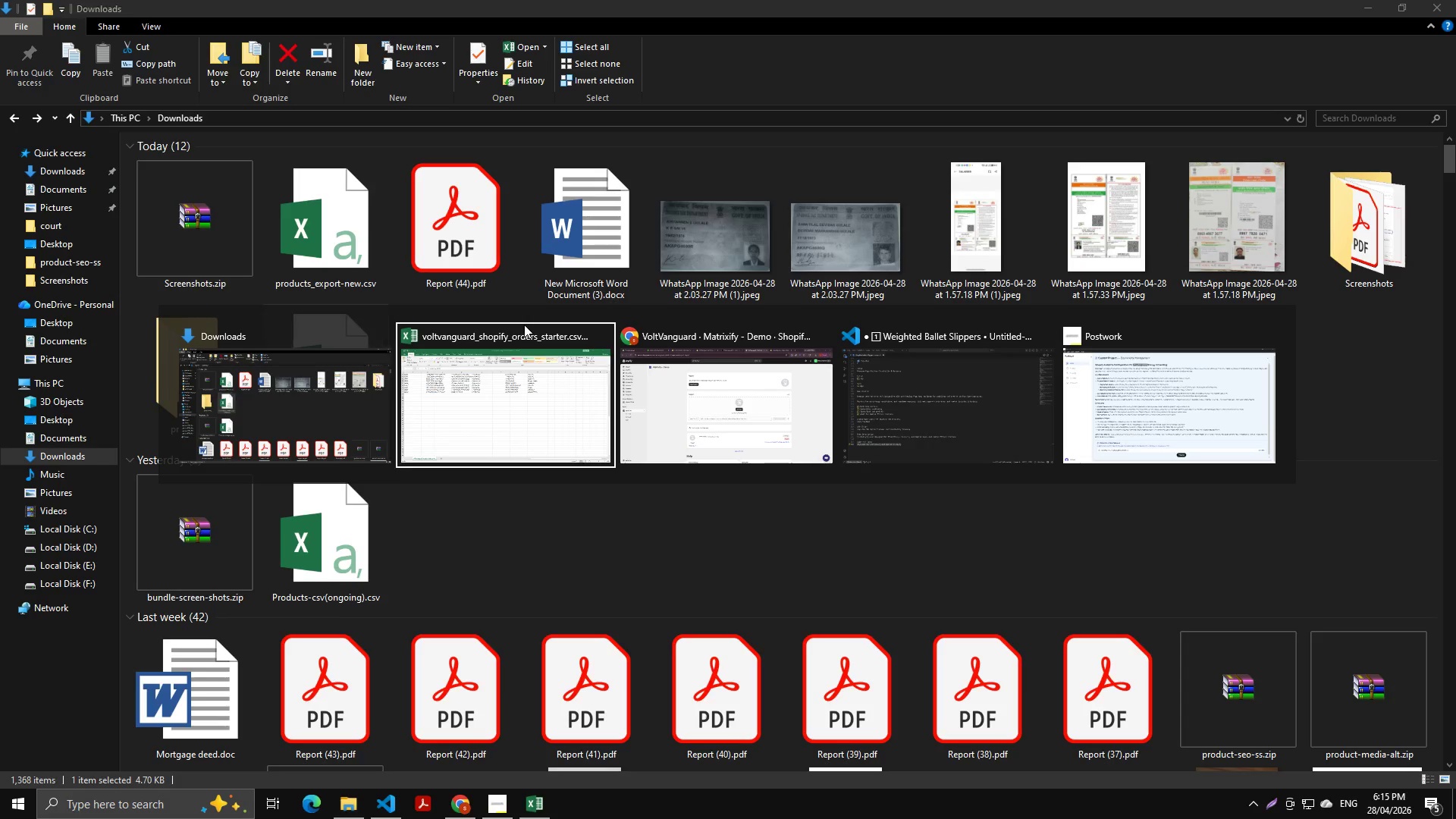 
key(Alt+Tab)
 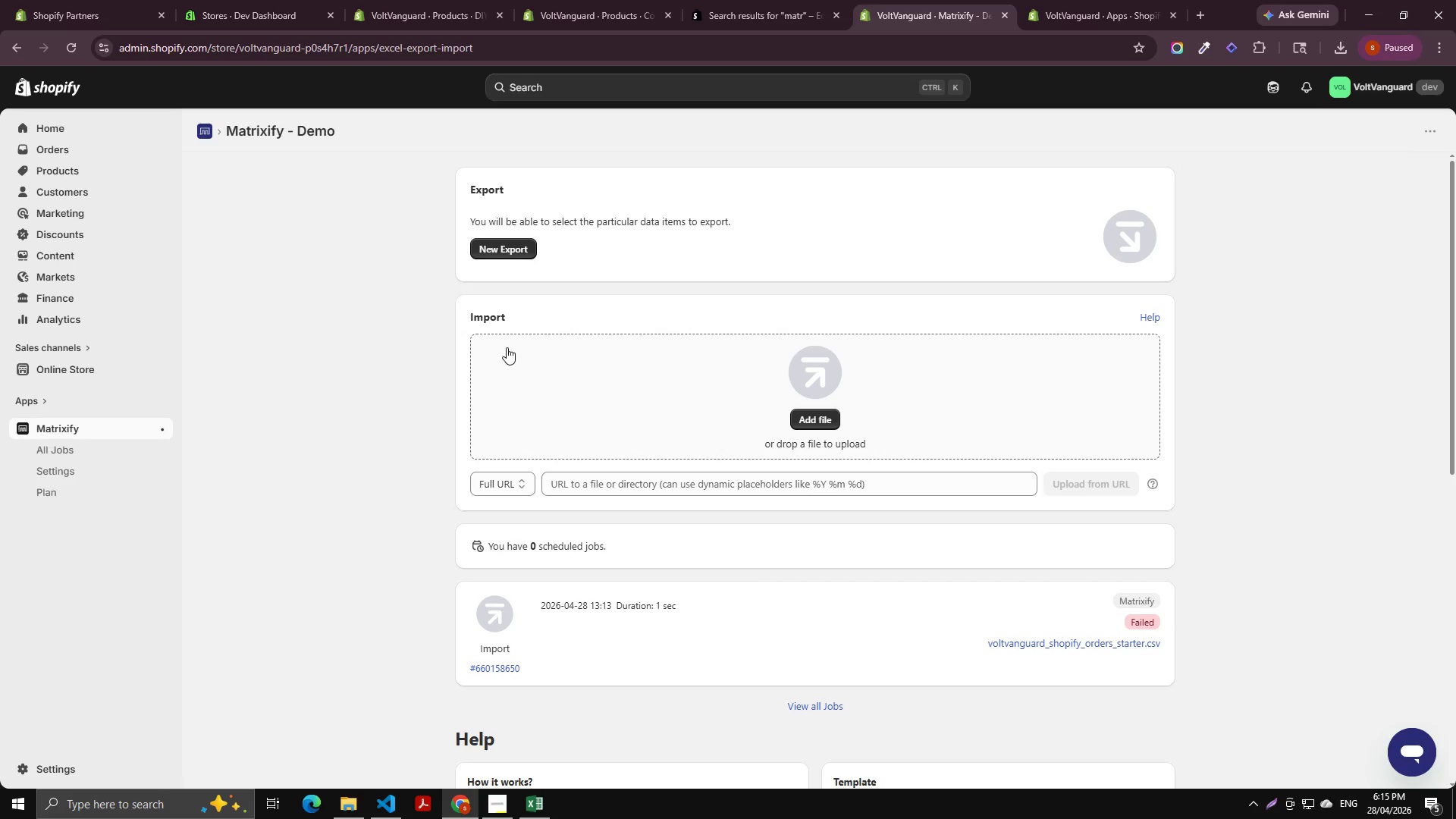 
key(Alt+Tab)
 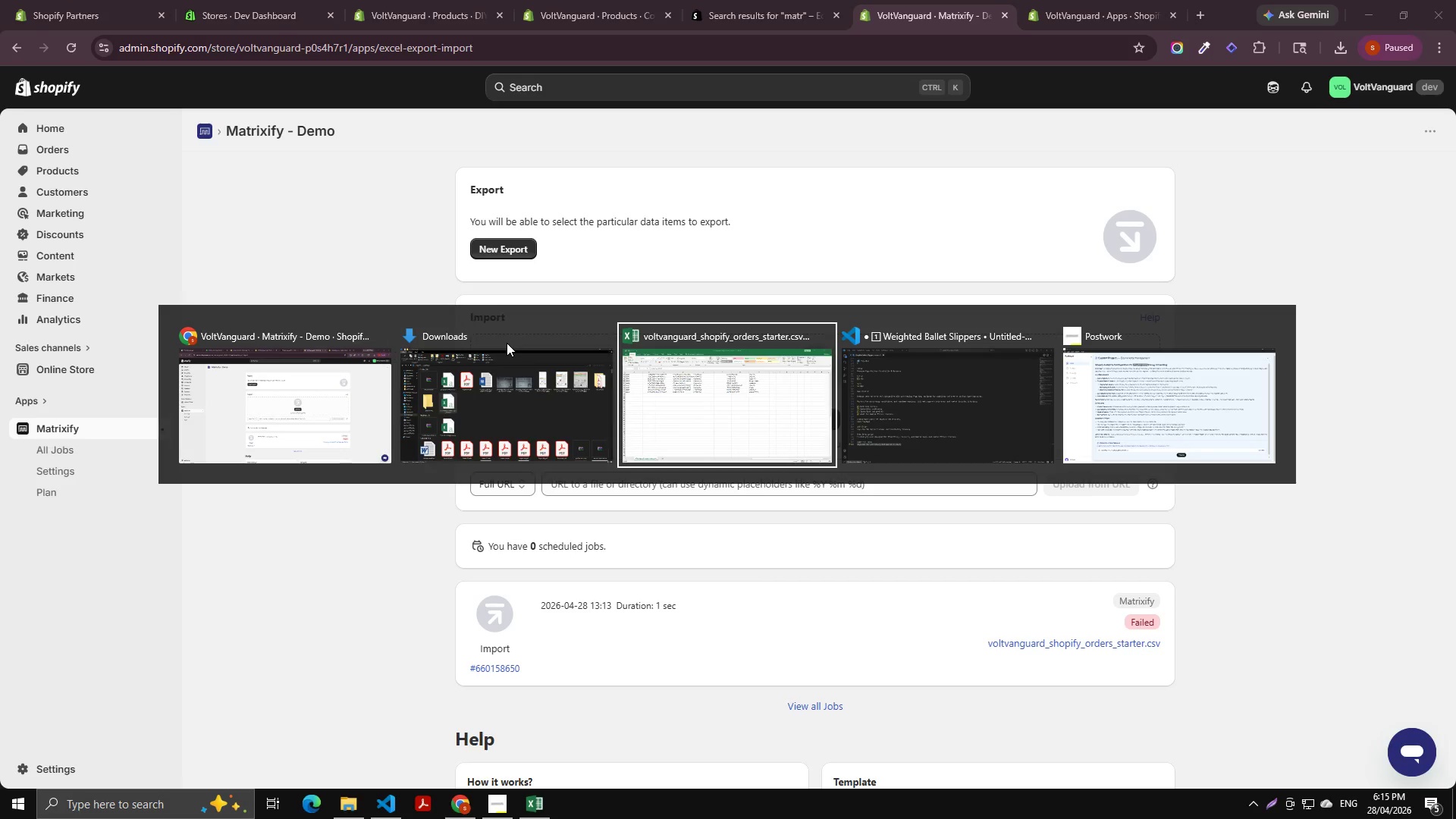 
key(Alt+Tab)
 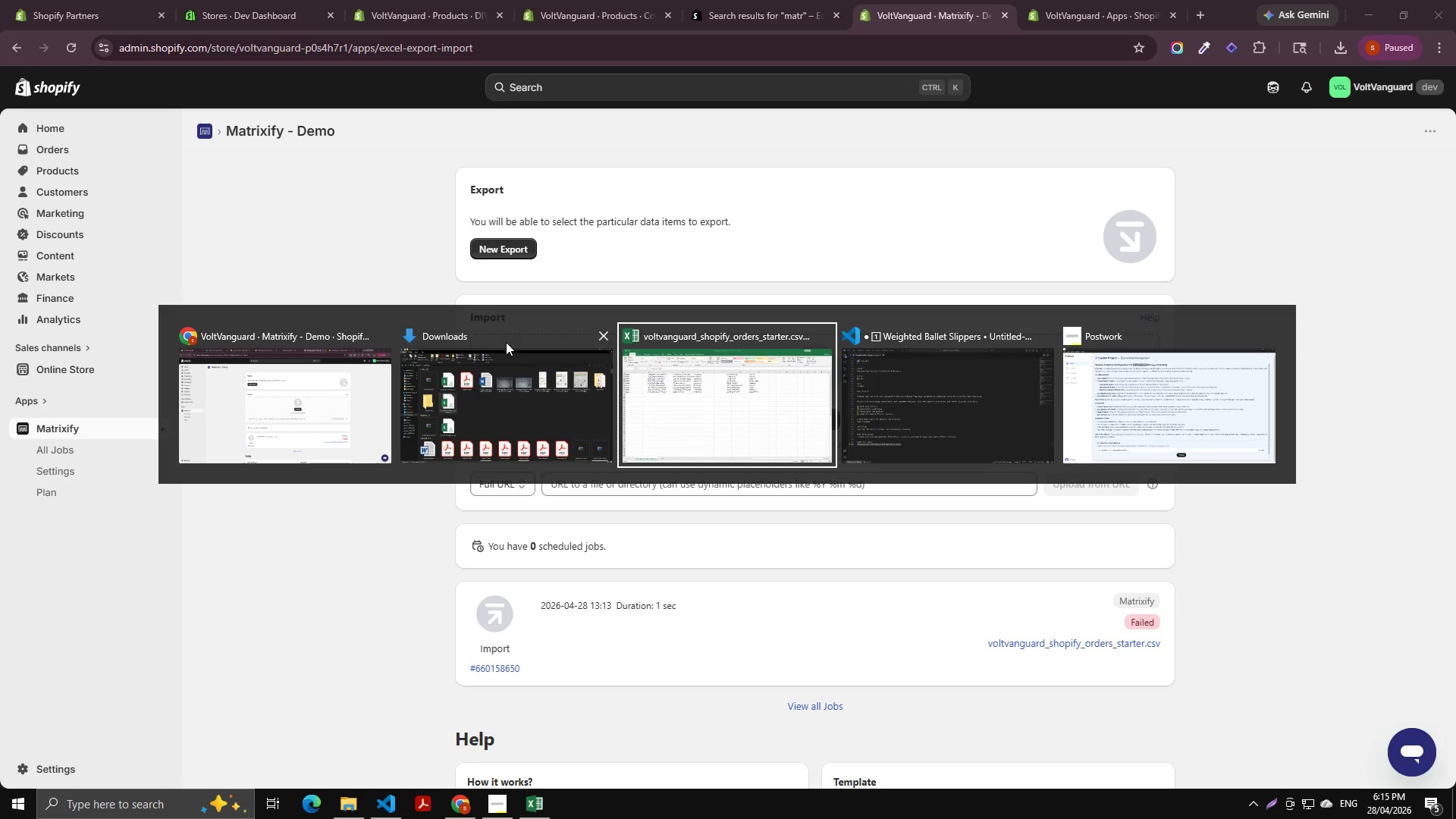 
key(Alt+Tab)
 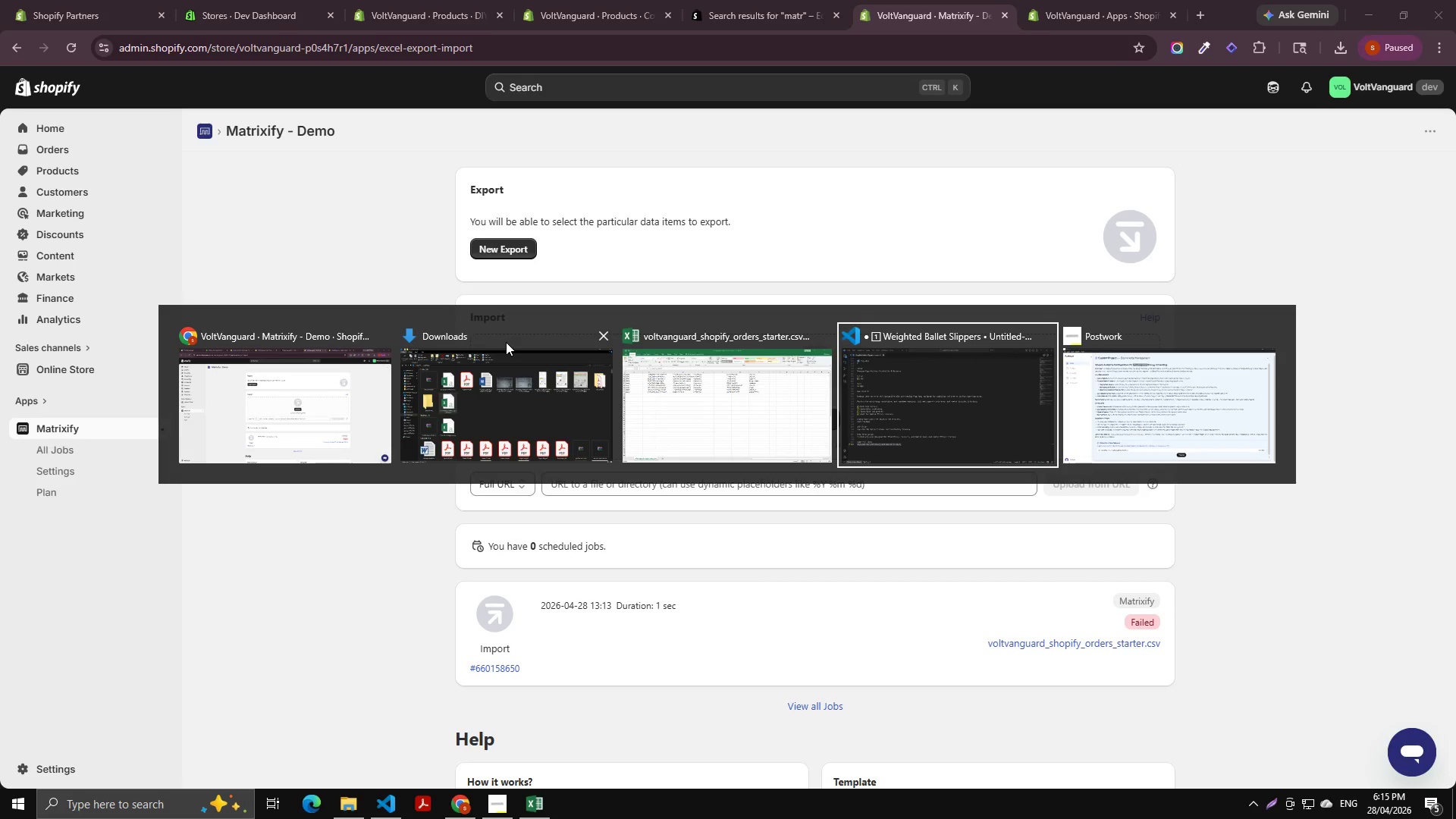 
key(Alt+Tab)
 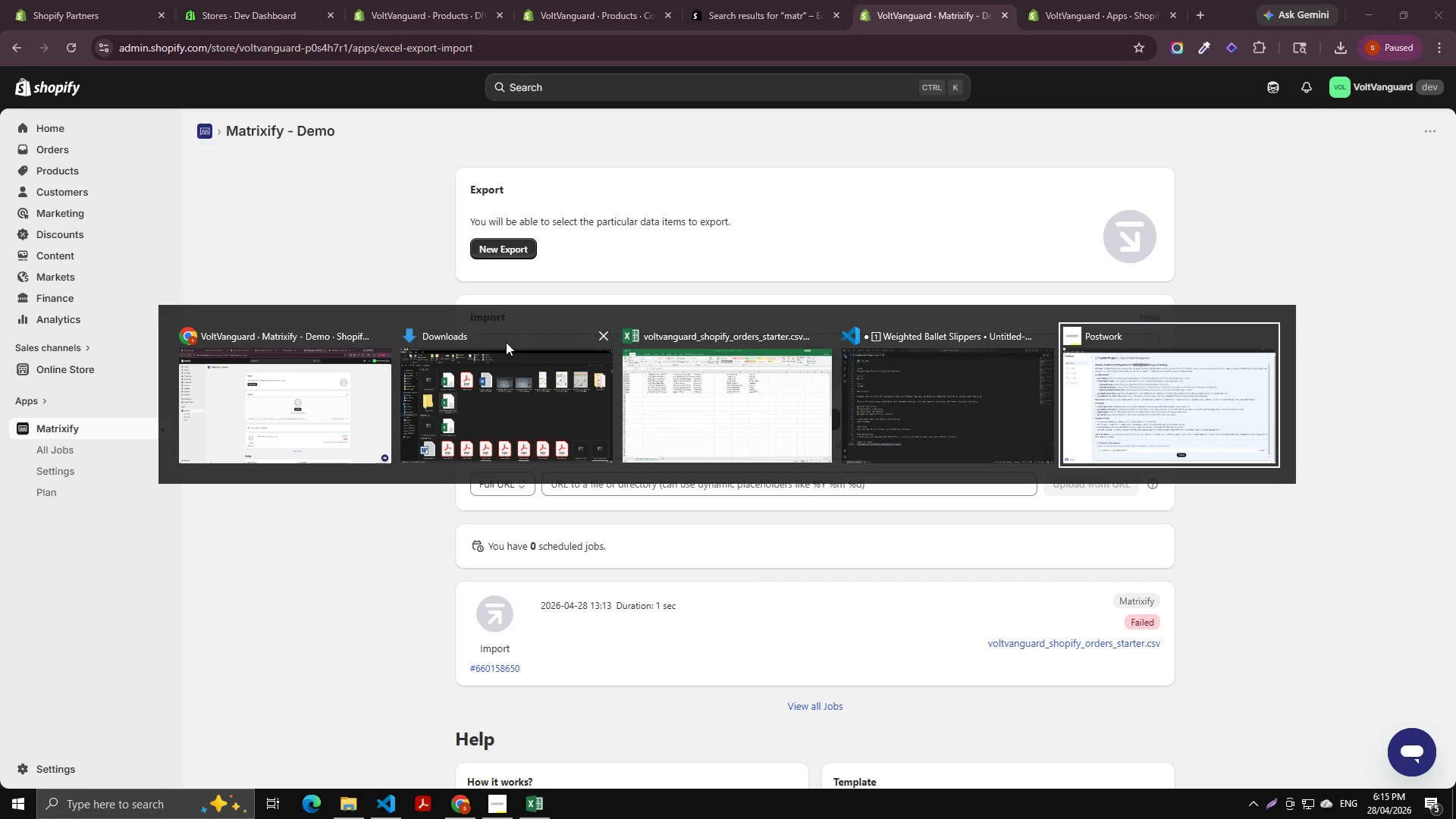 
key(Alt+Tab)
 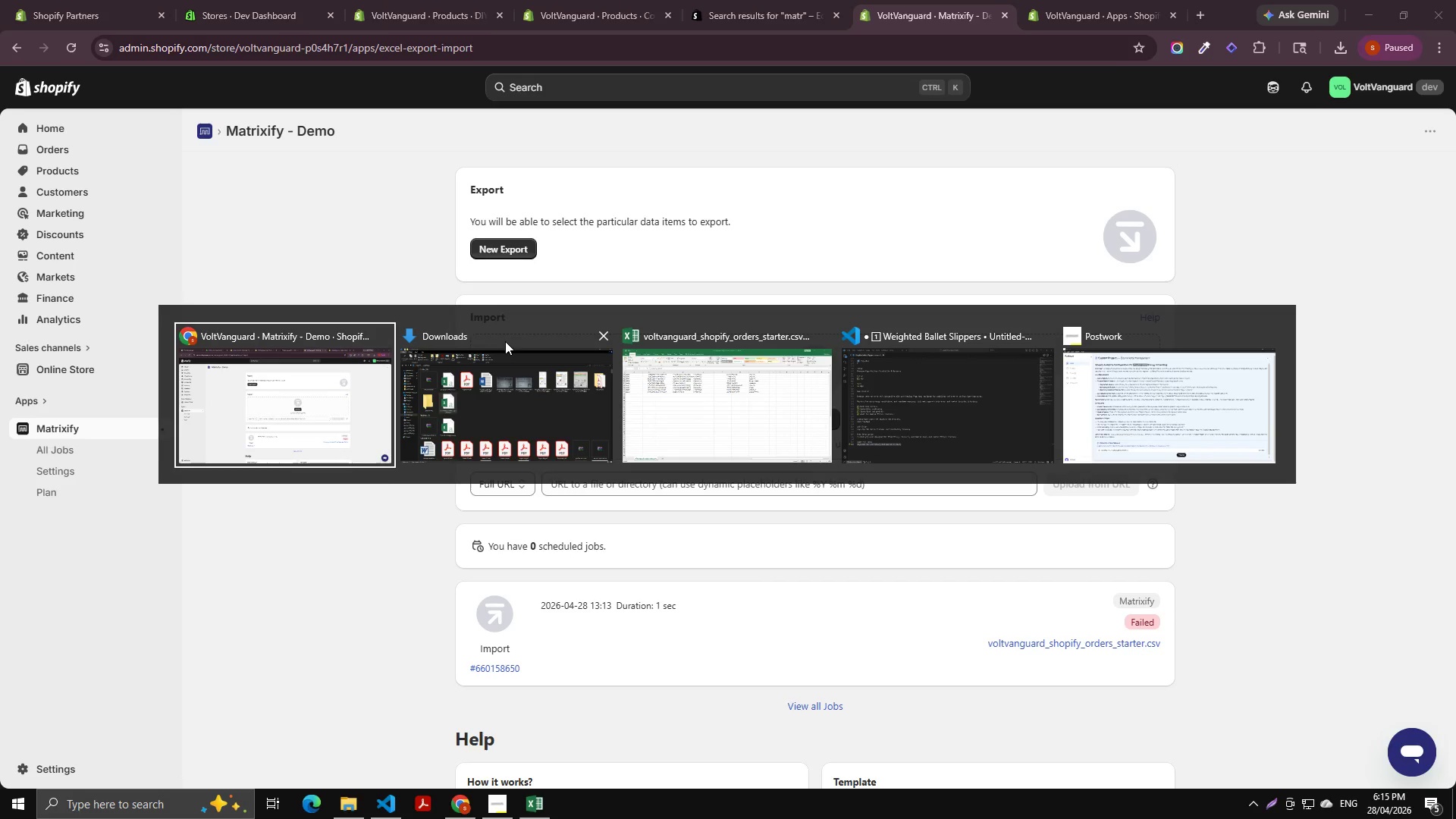 
key(Alt+Tab)
 